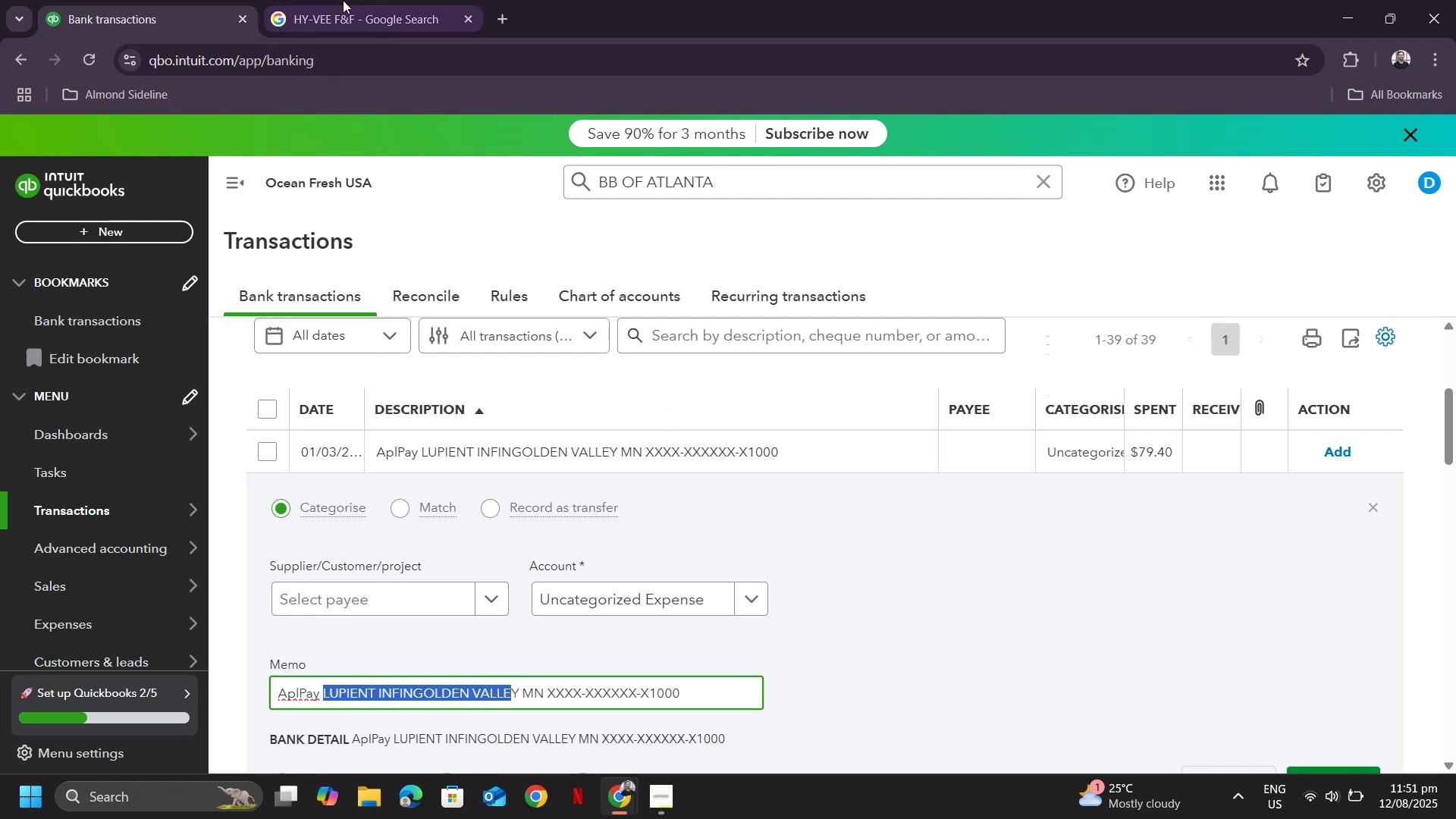 
left_click([343, 0])
 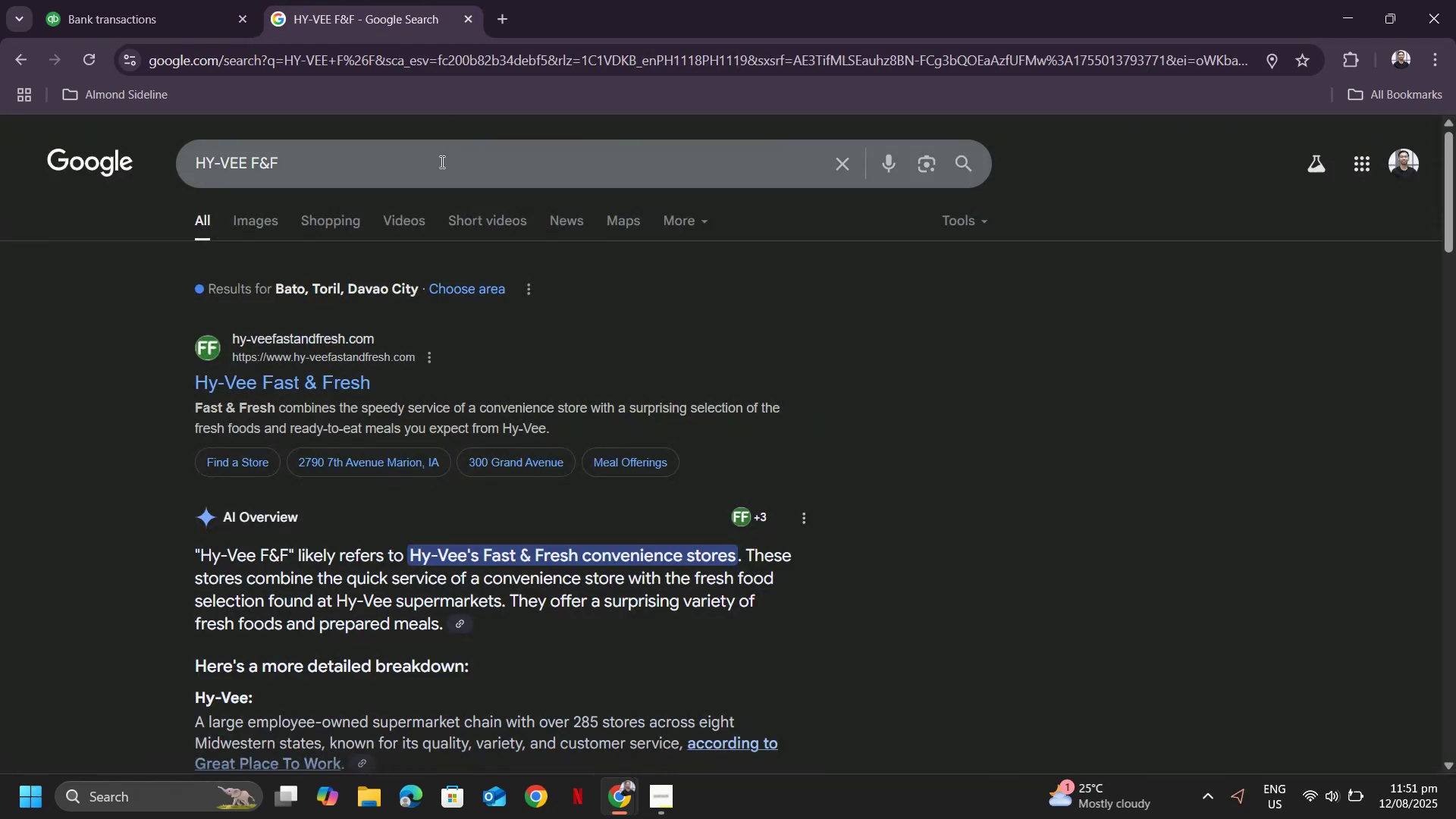 
left_click_drag(start_coordinate=[428, 175], to_coordinate=[122, 137])
 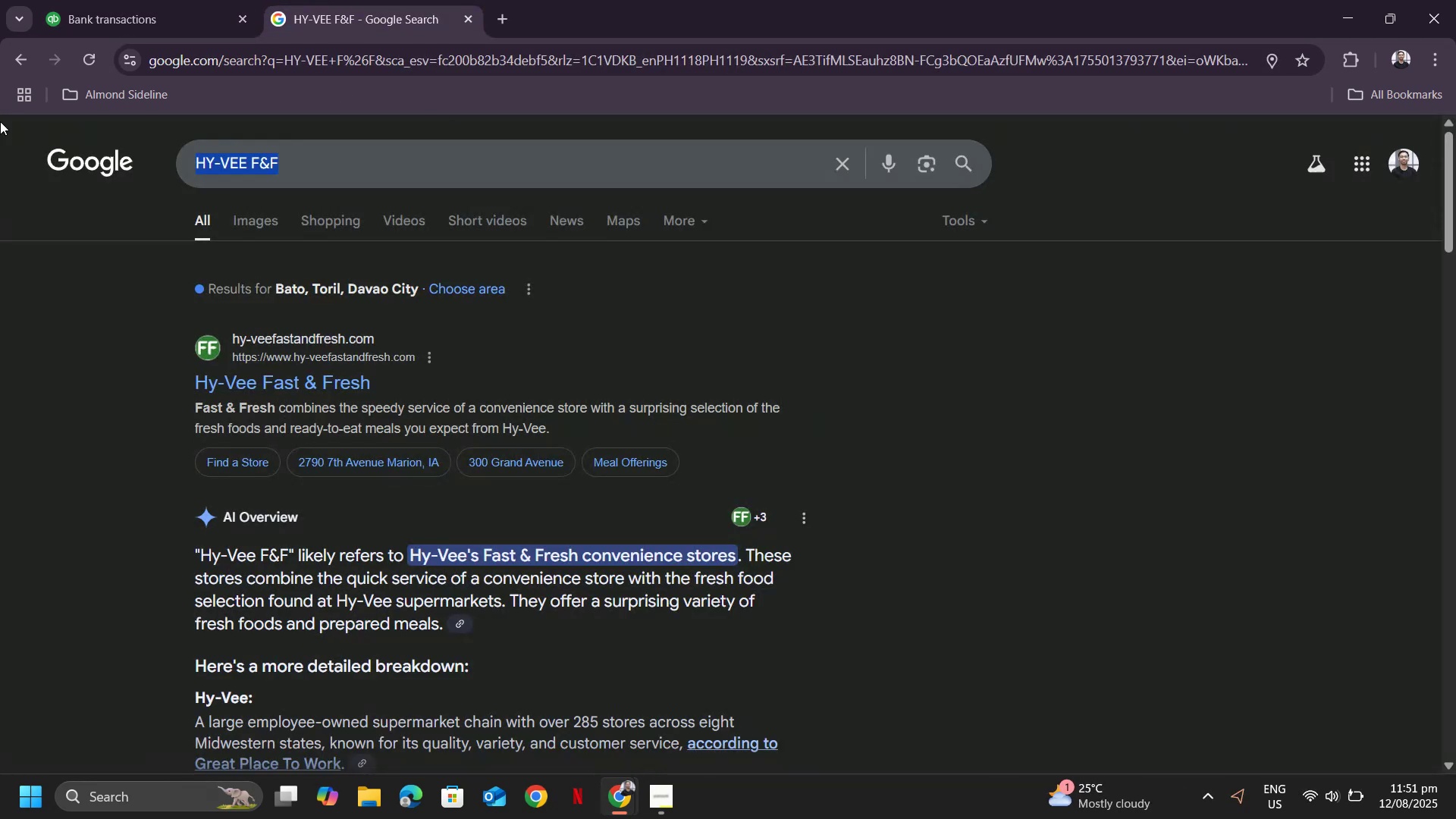 
key(Control+ControlLeft)
 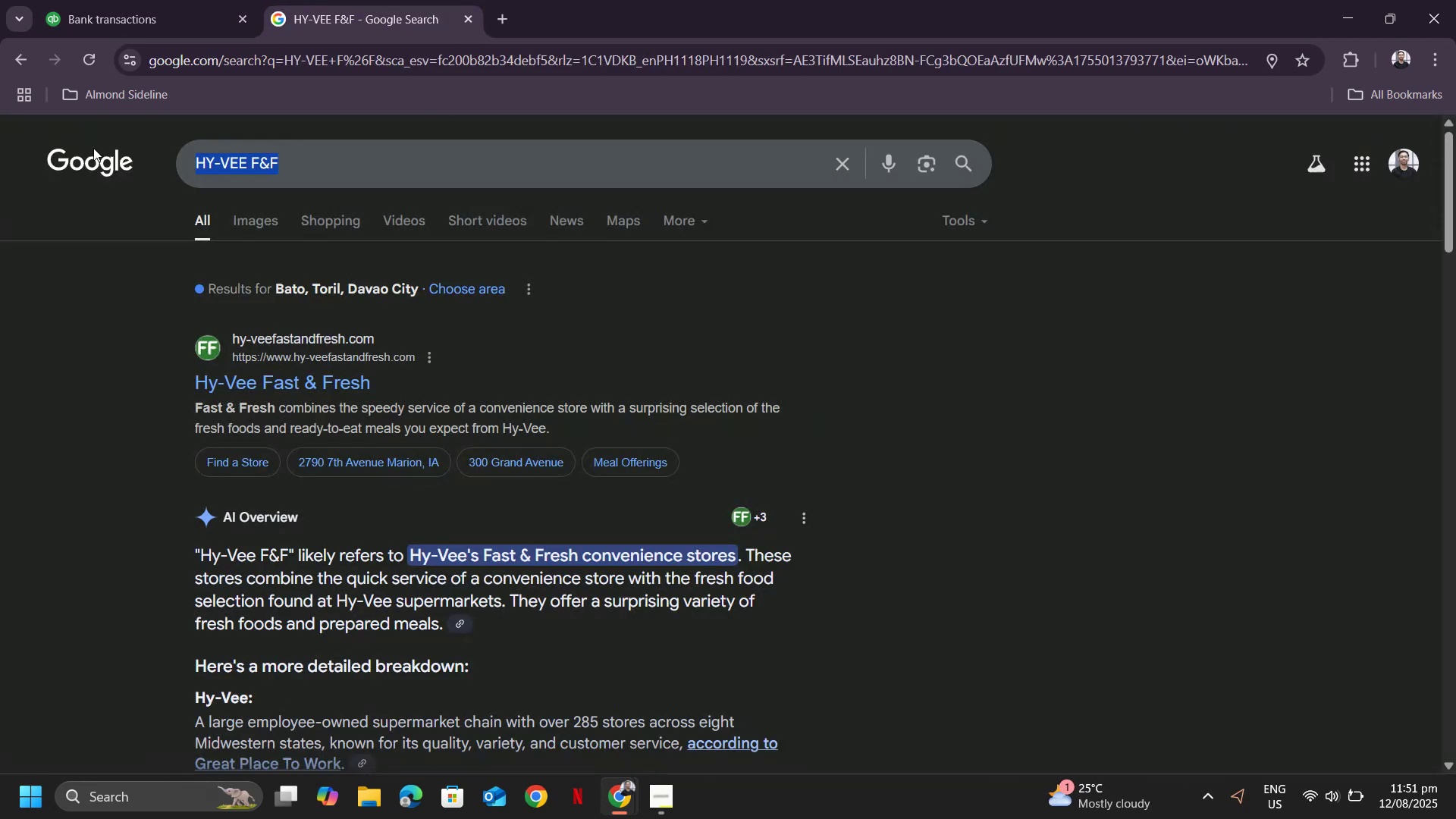 
key(Control+V)
 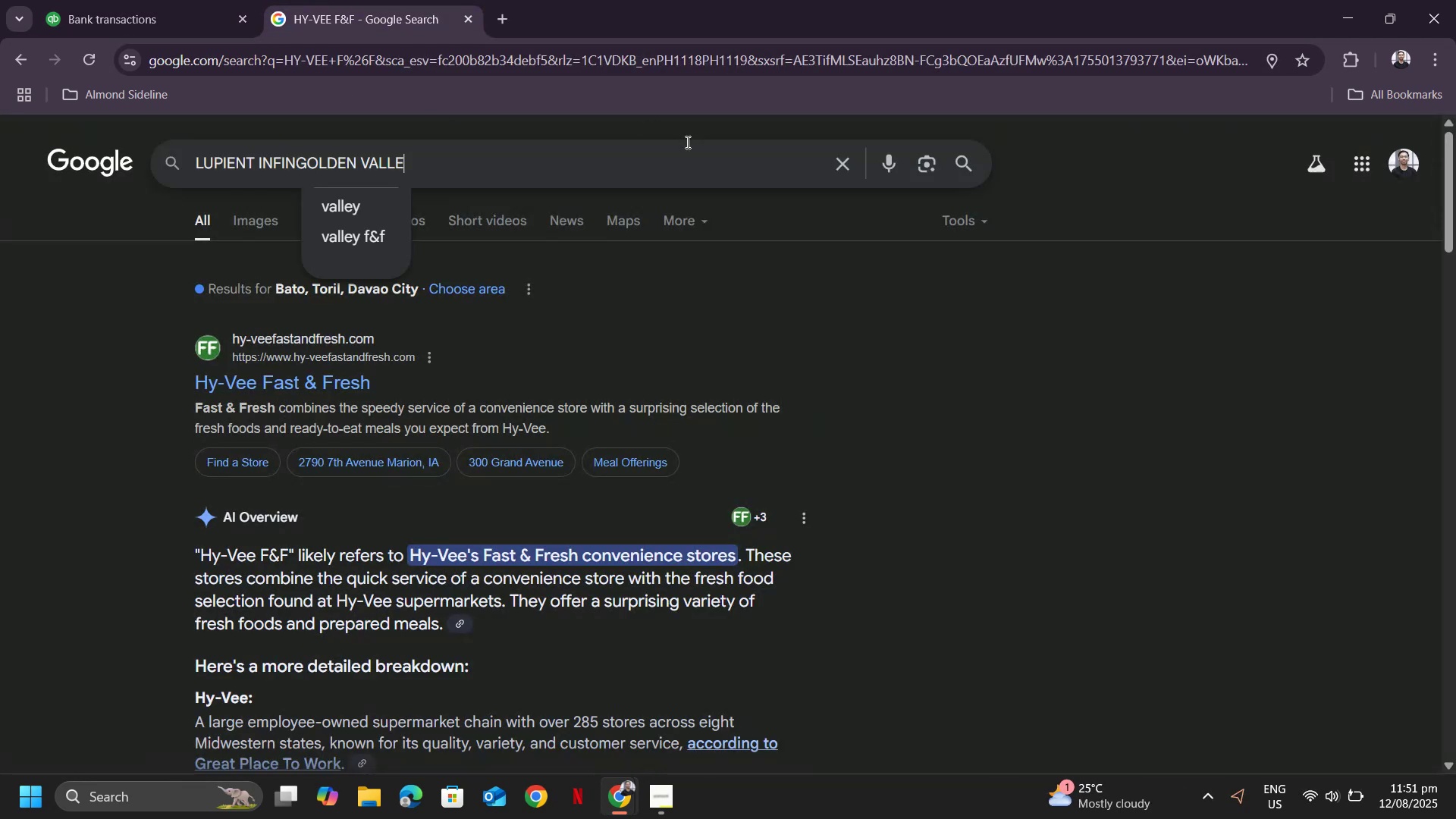 
key(Enter)
 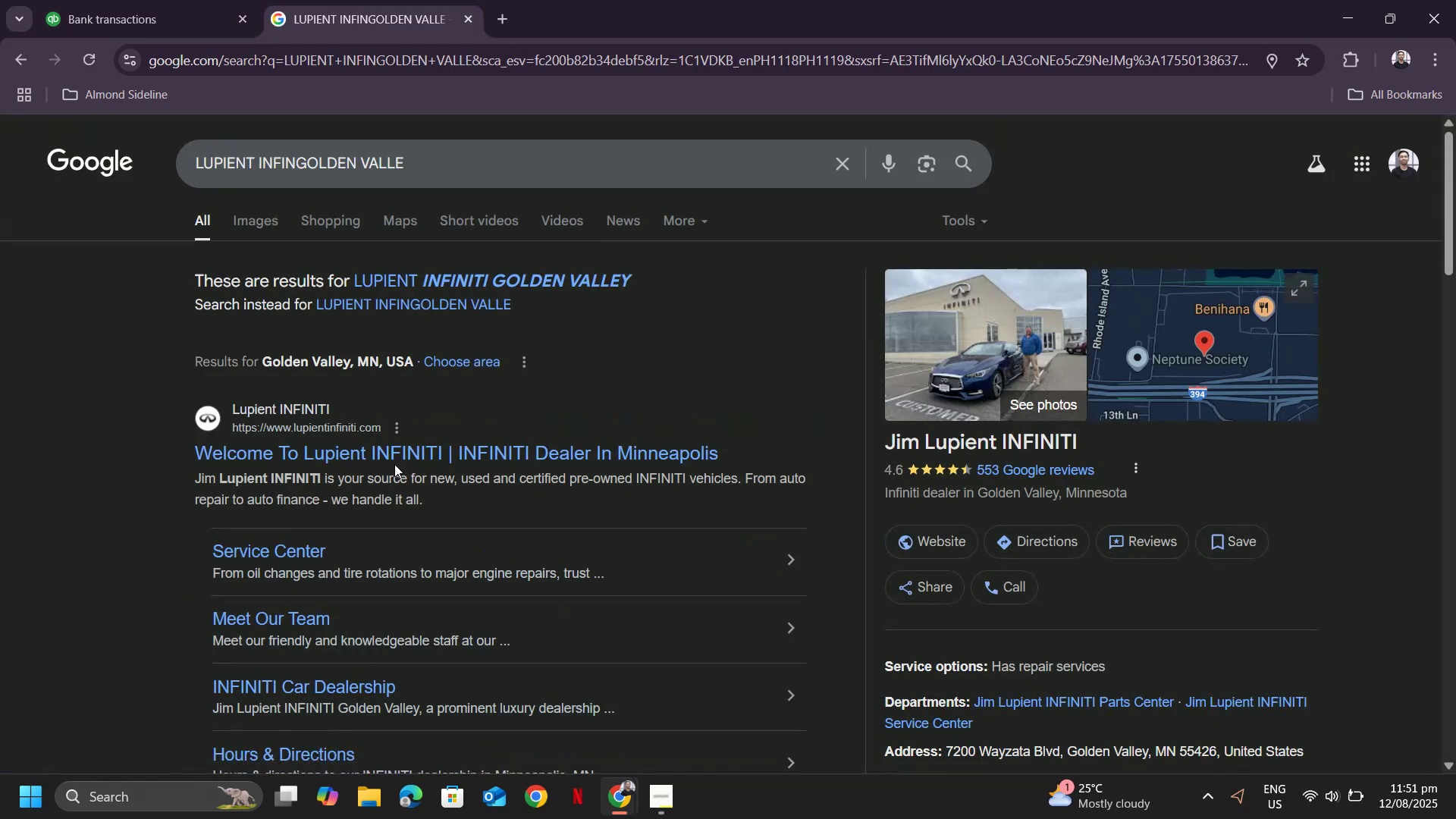 
left_click([97, 1])
 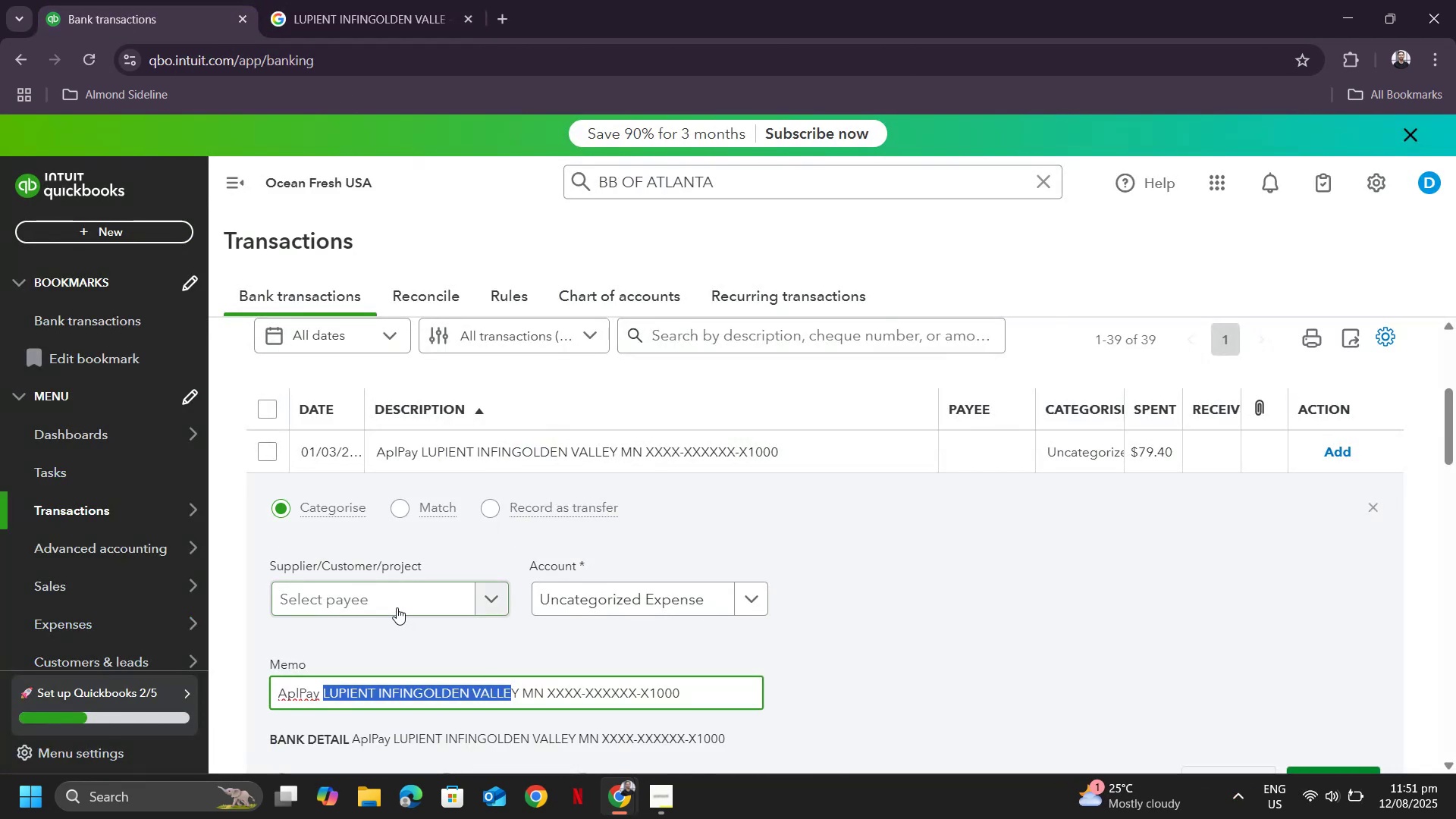 
left_click([388, 611])
 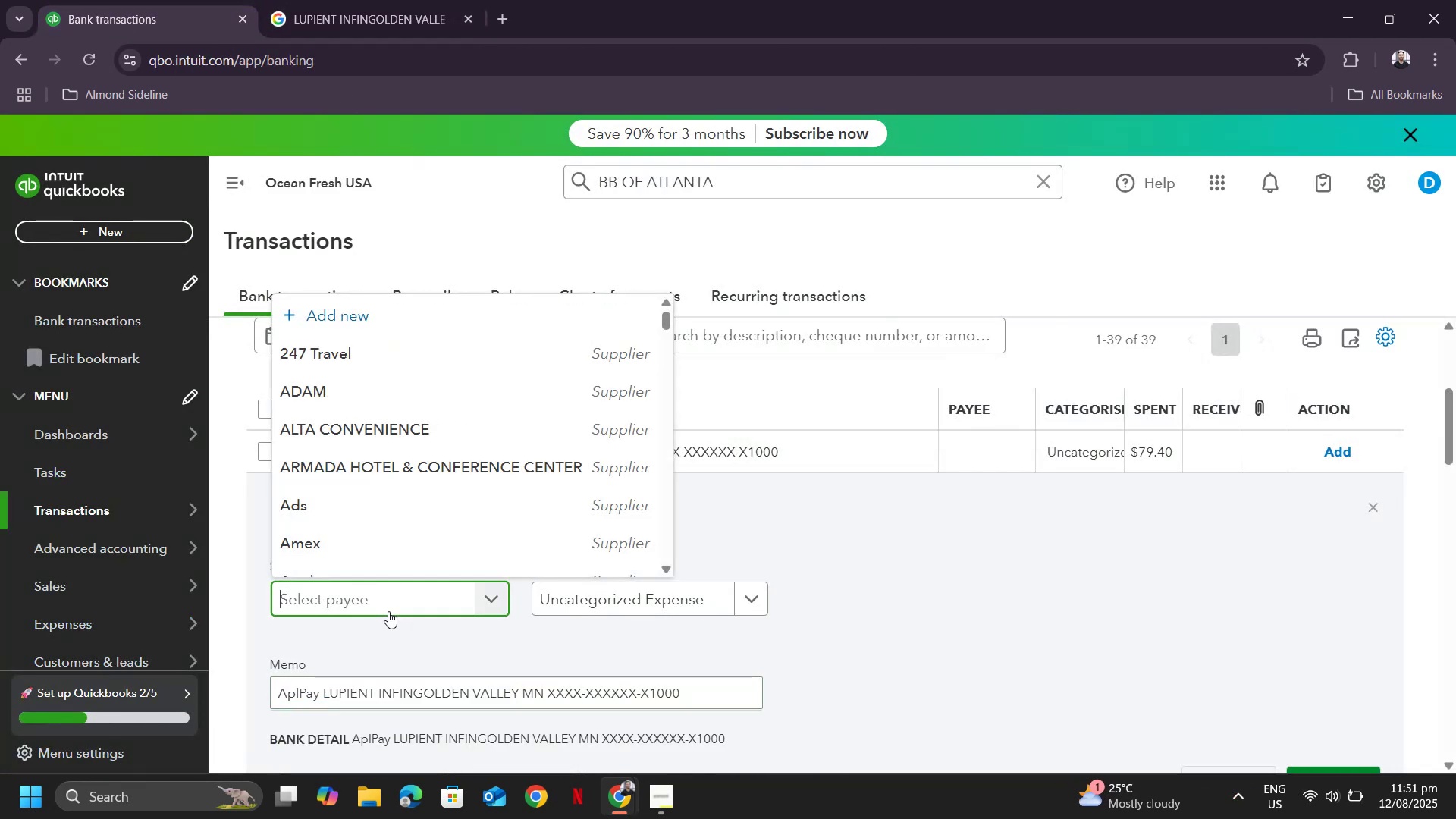 
type(infiniti)
 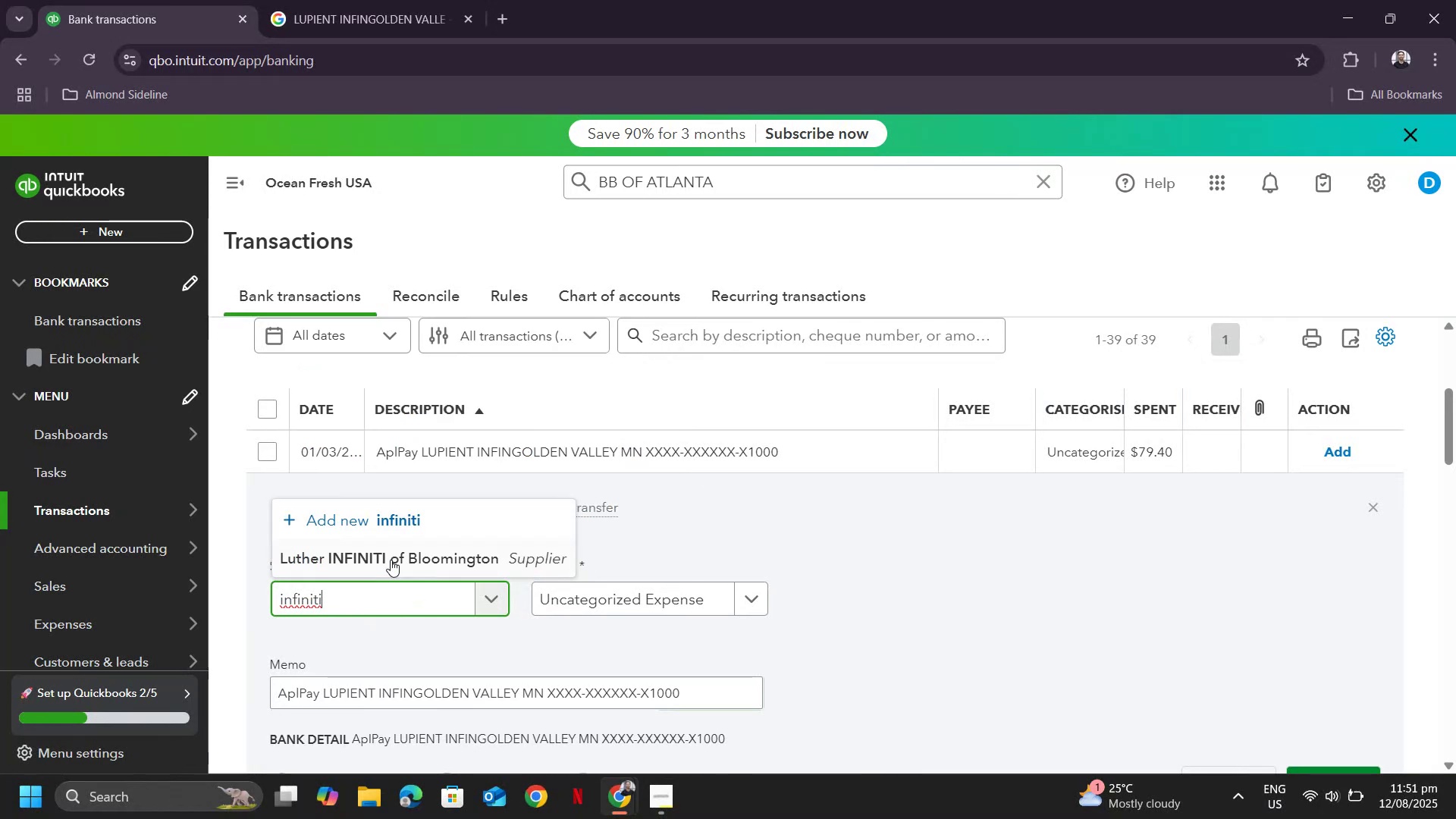 
left_click([388, 550])
 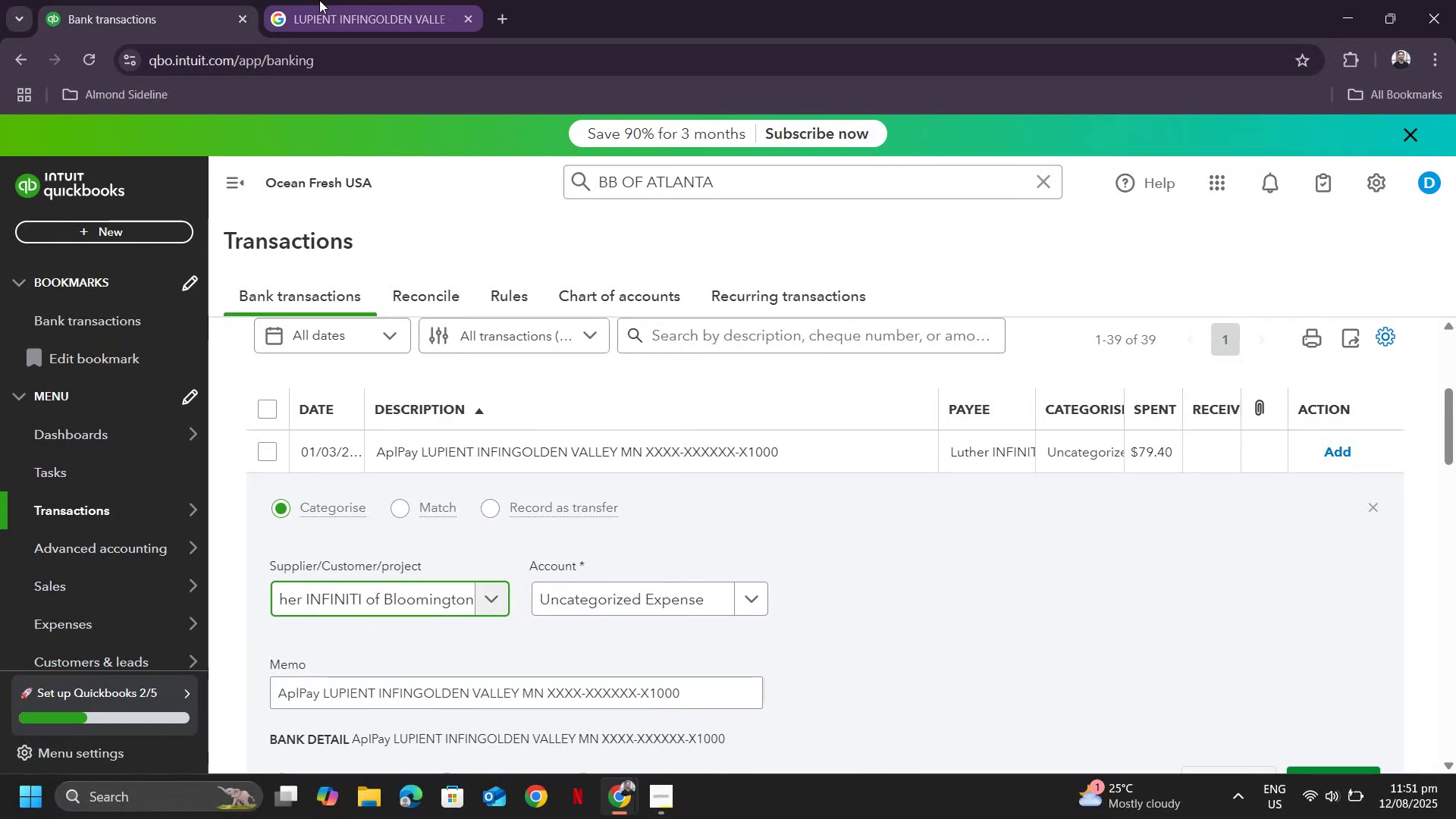 
left_click([319, 0])
 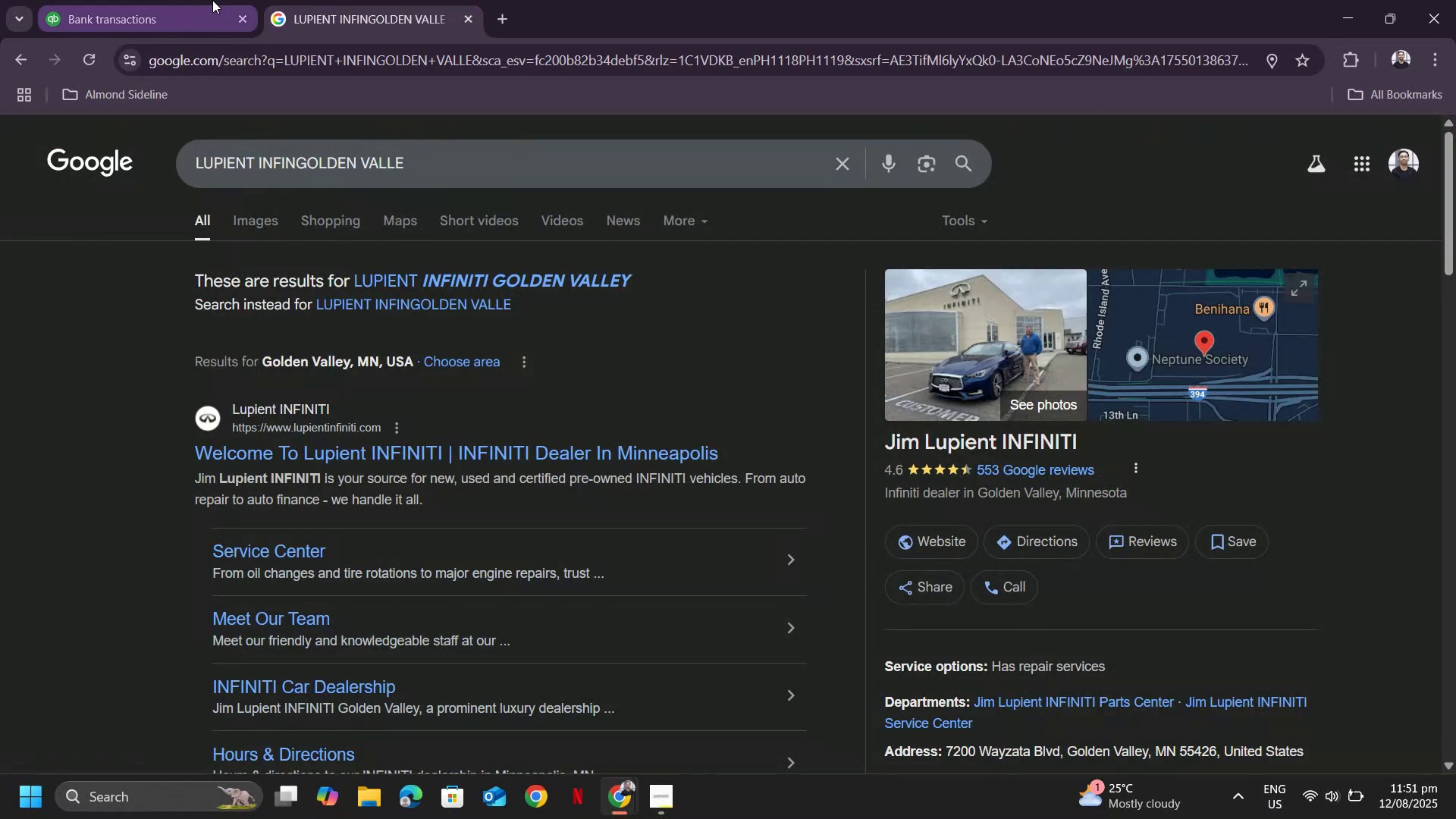 
wait(5.25)
 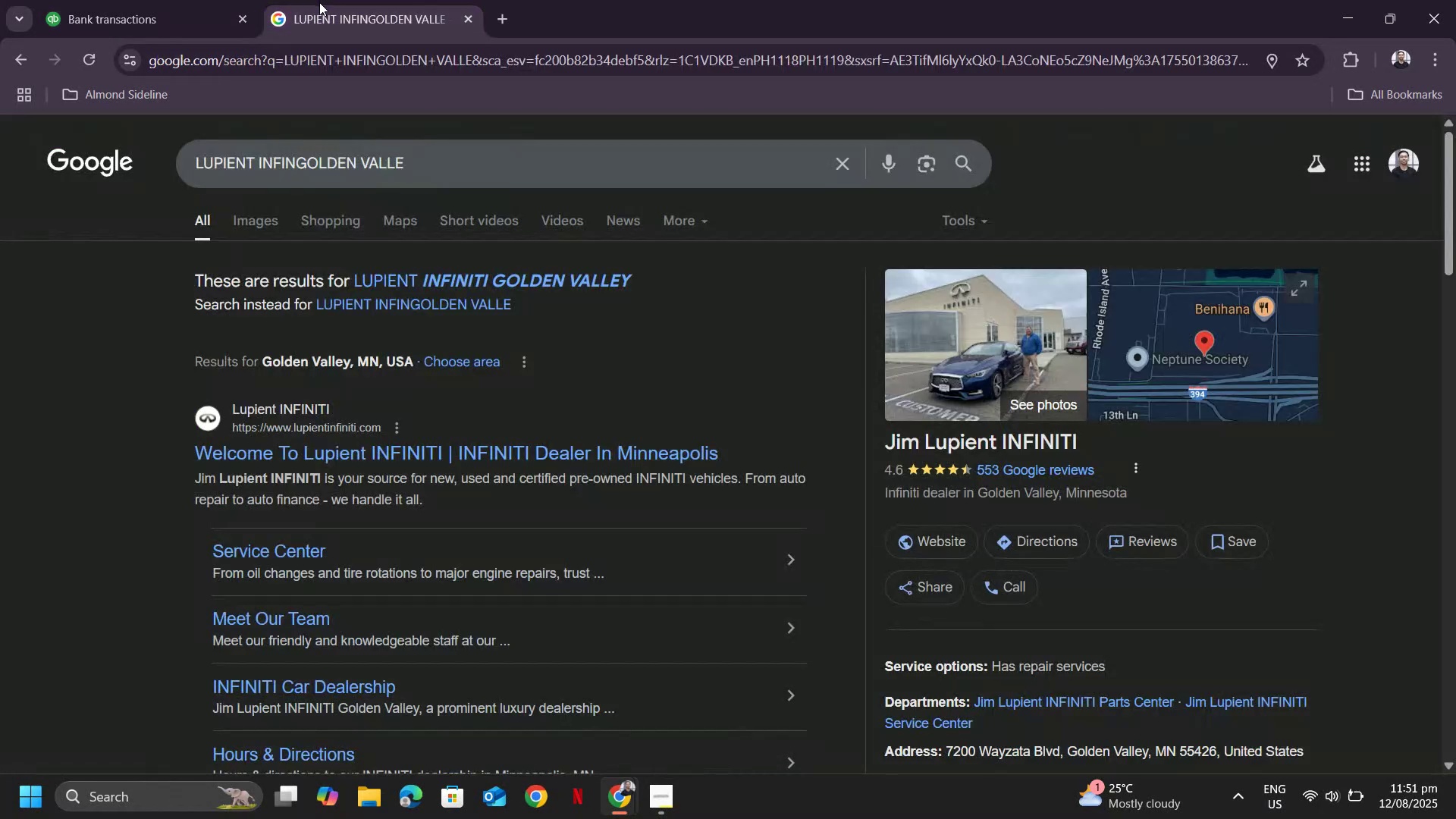 
left_click([211, 0])
 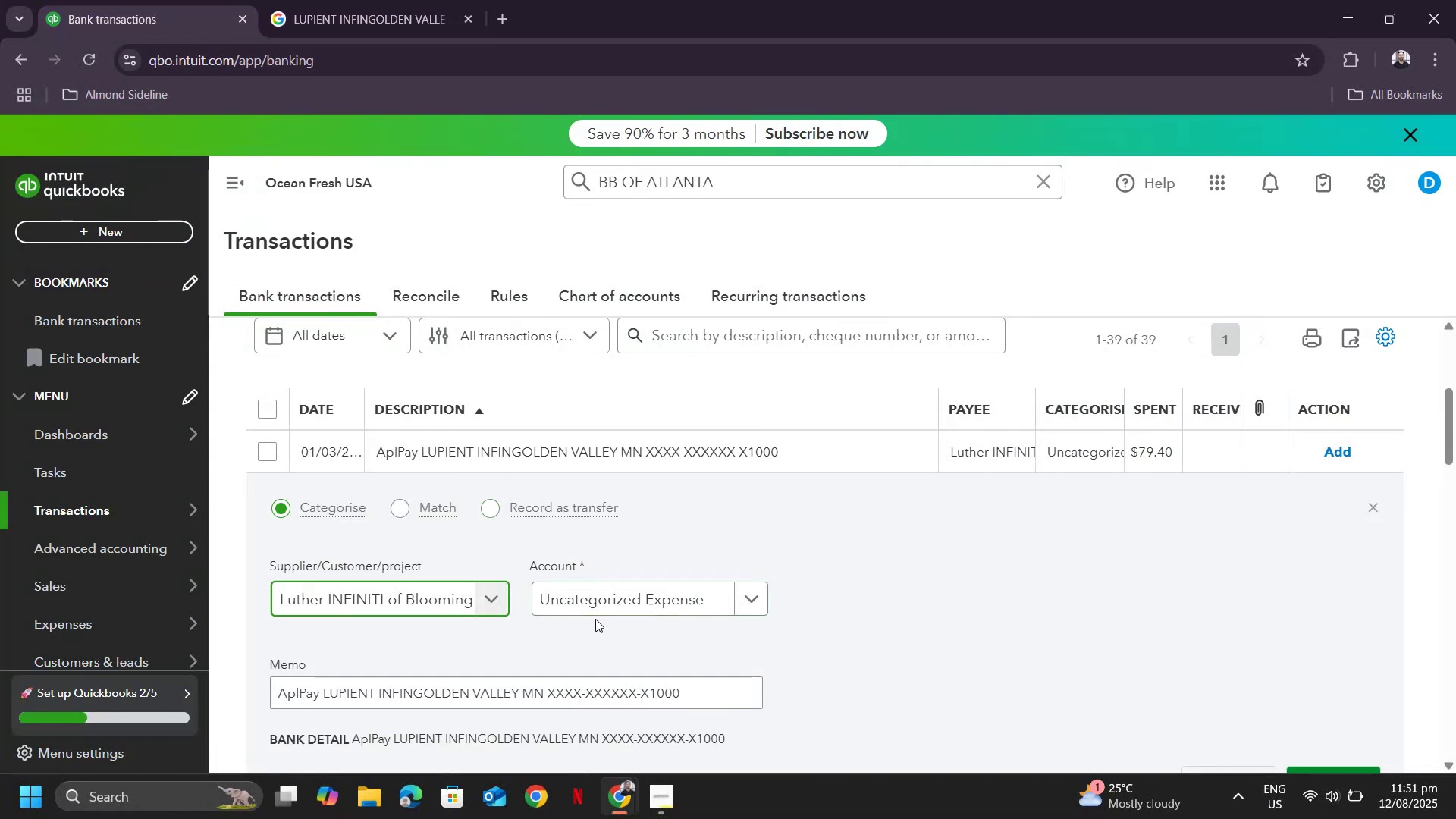 
left_click([601, 604])
 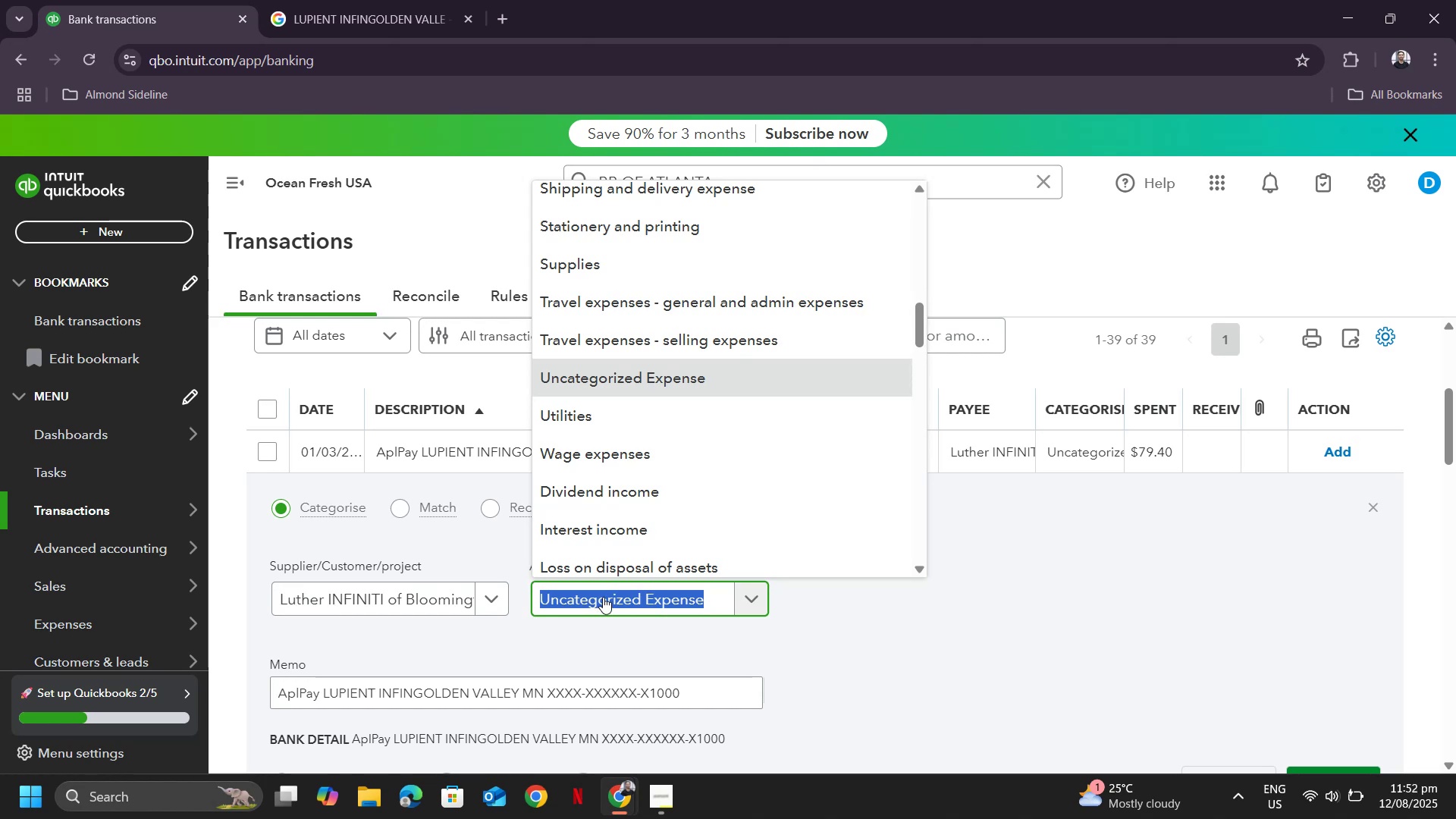 
type(trave)
key(Backspace)
key(Backspace)
key(Backspace)
key(Backspace)
key(Backspace)
type(ren)
 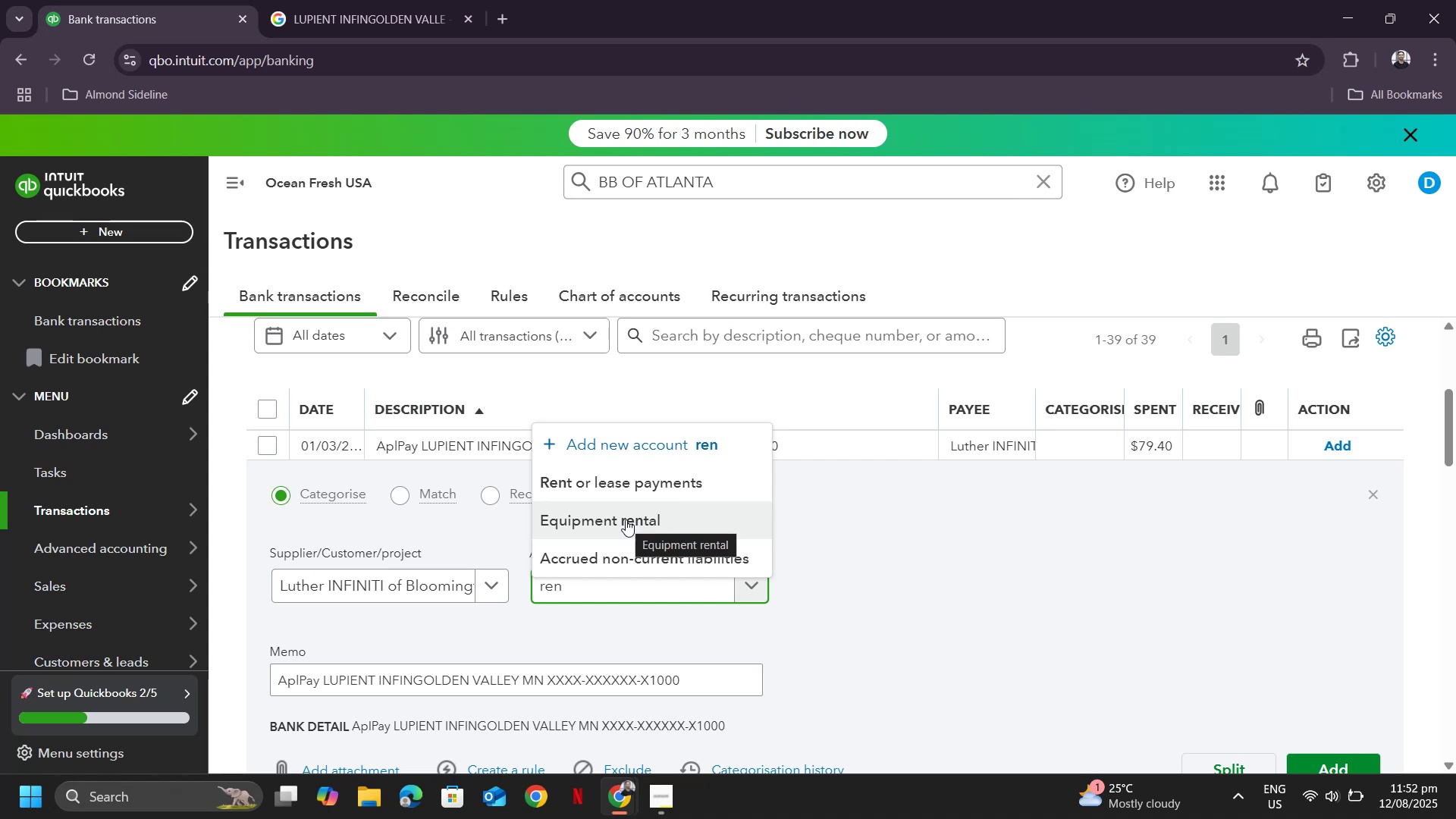 
left_click([626, 519])
 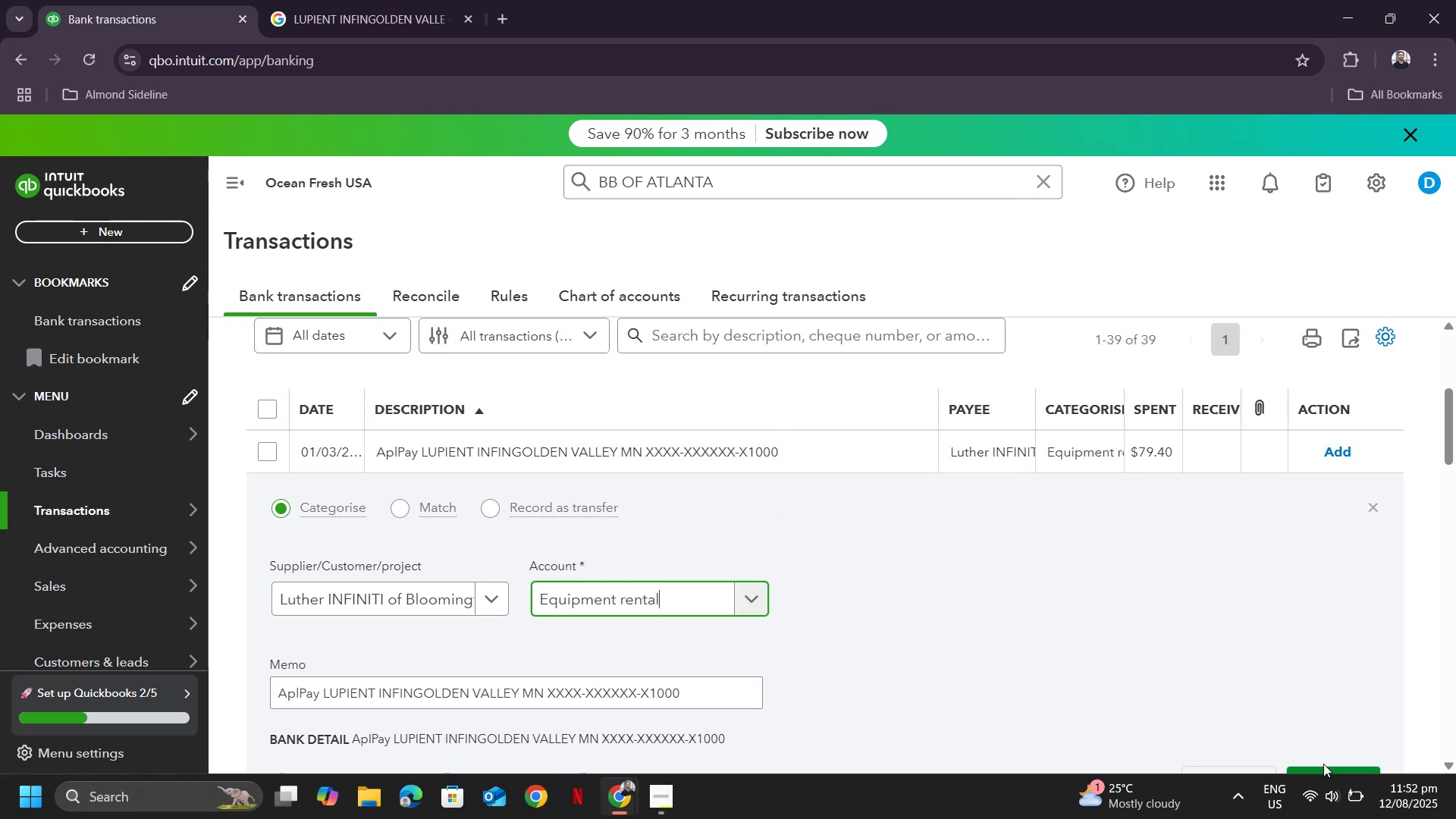 
left_click([1325, 767])
 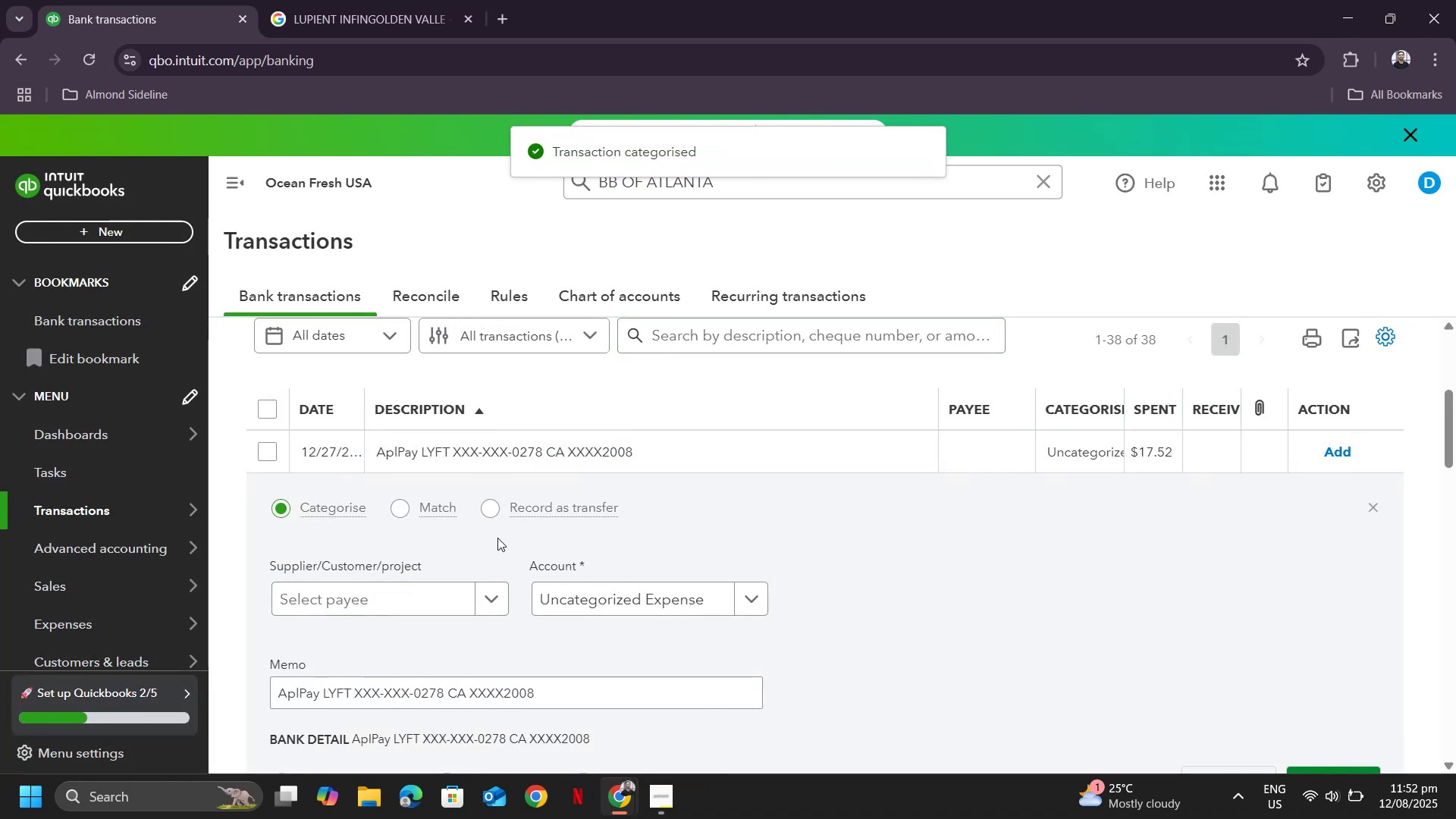 
wait(5.28)
 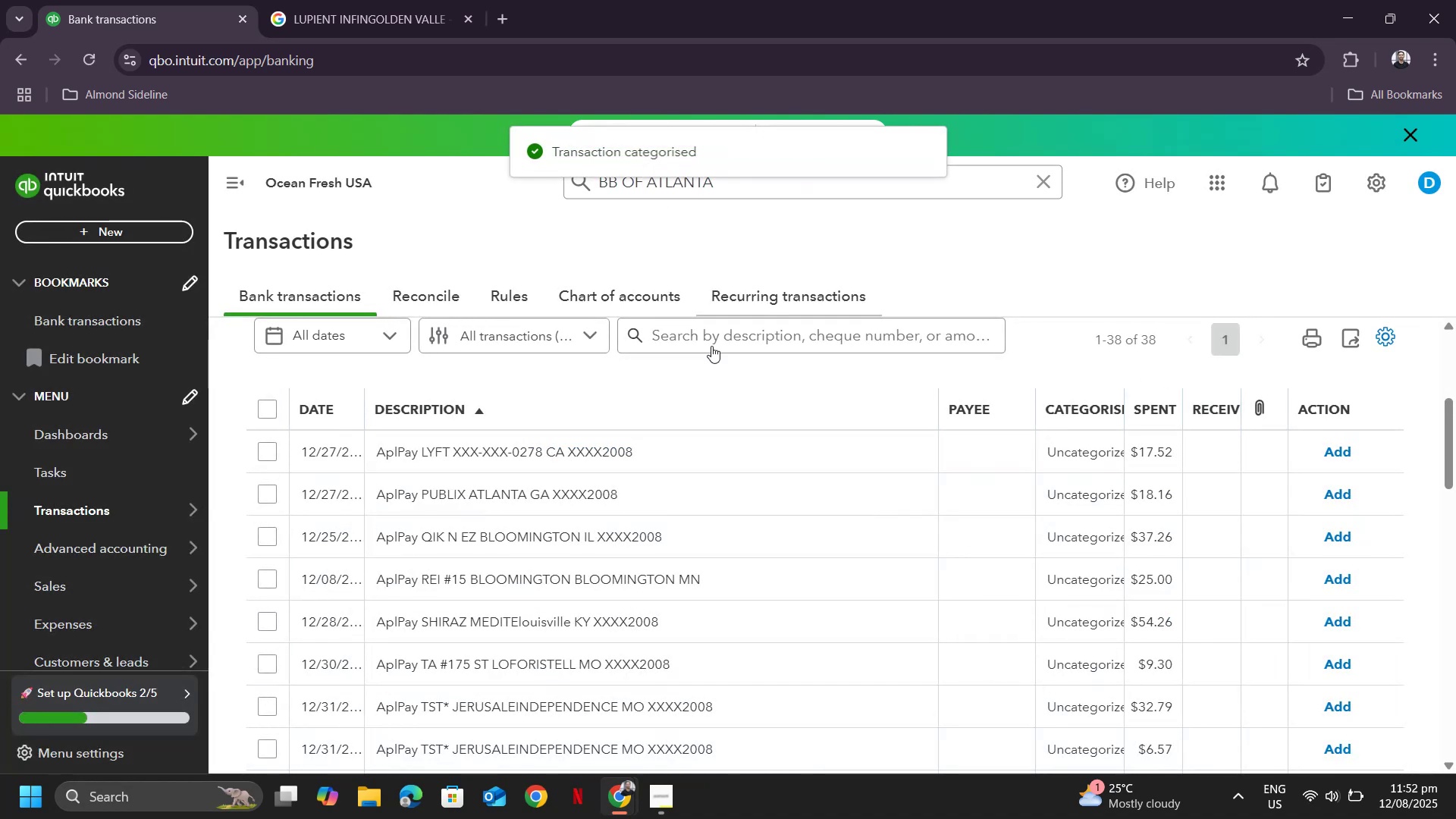 
double_click([331, 691])
 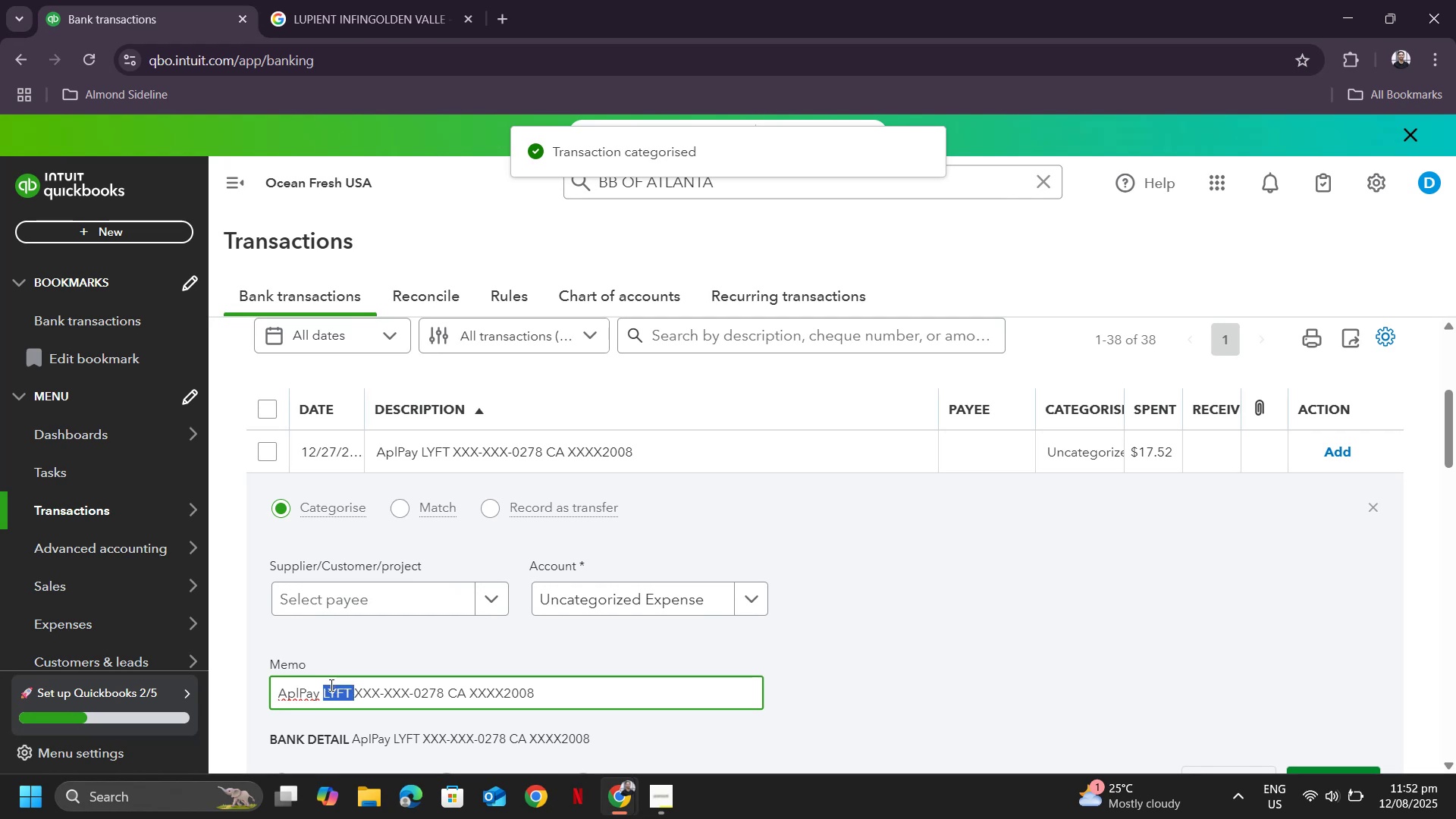 
key(Control+ControlLeft)
 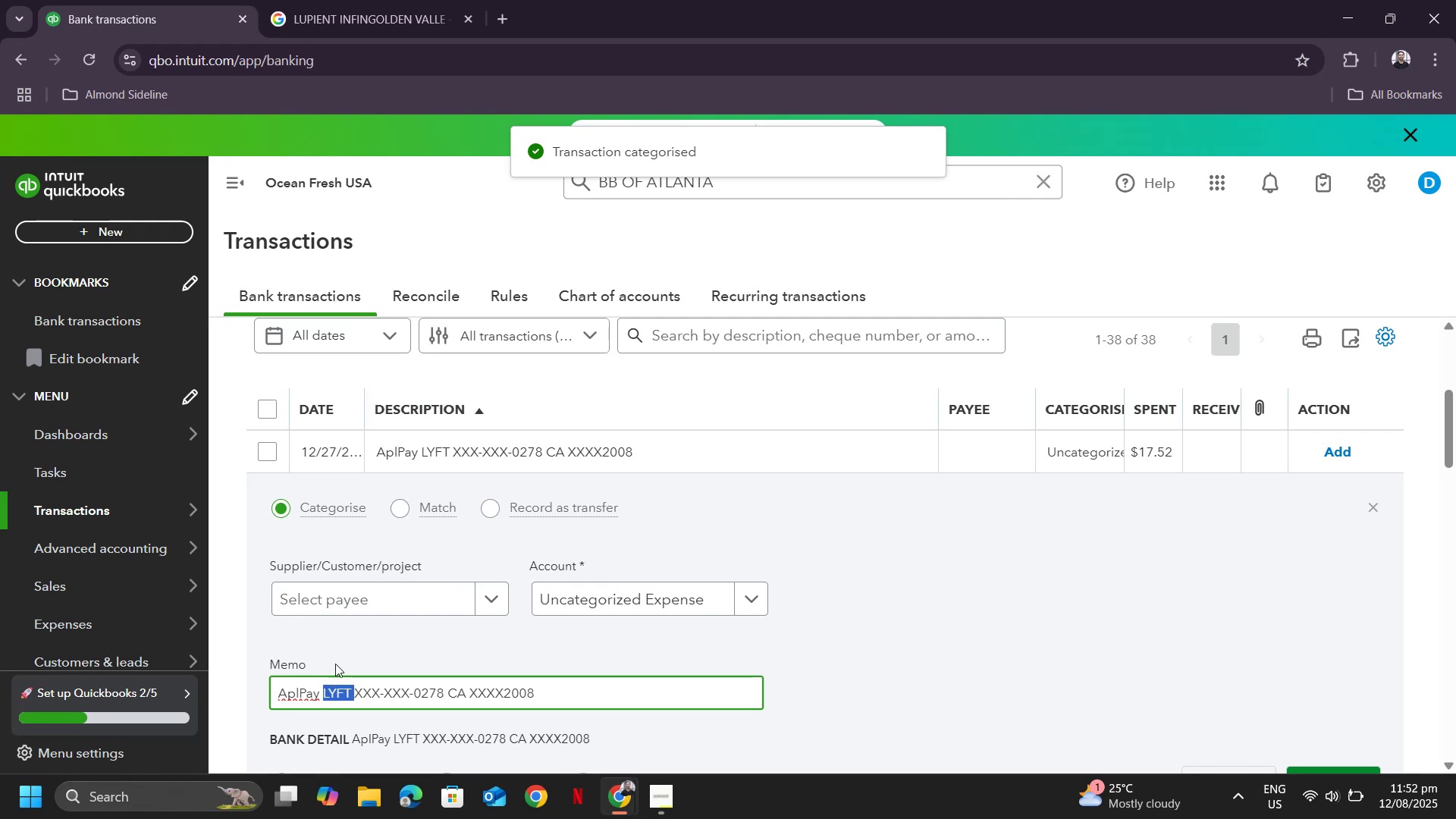 
key(Control+C)
 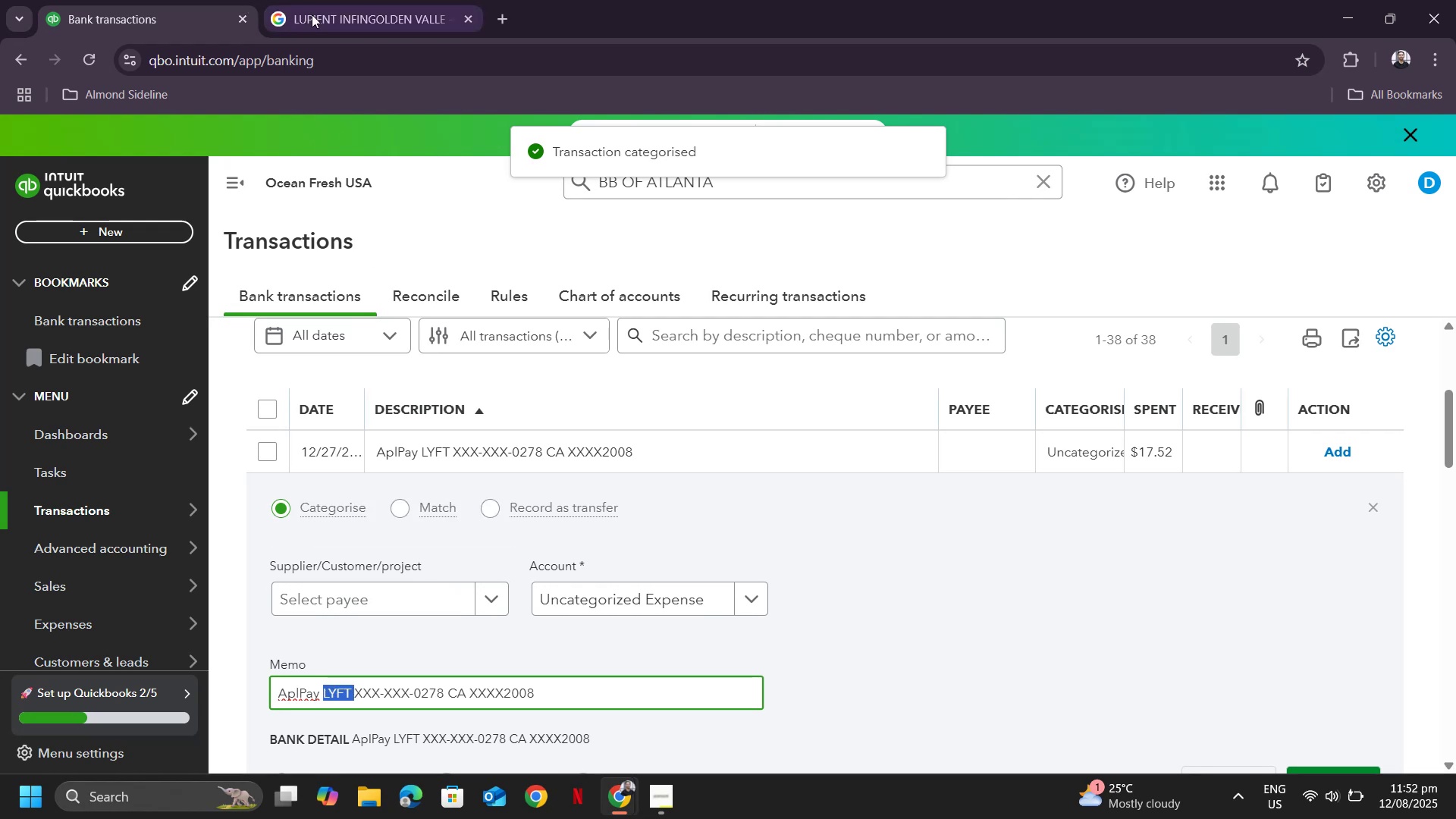 
left_click([351, 14])
 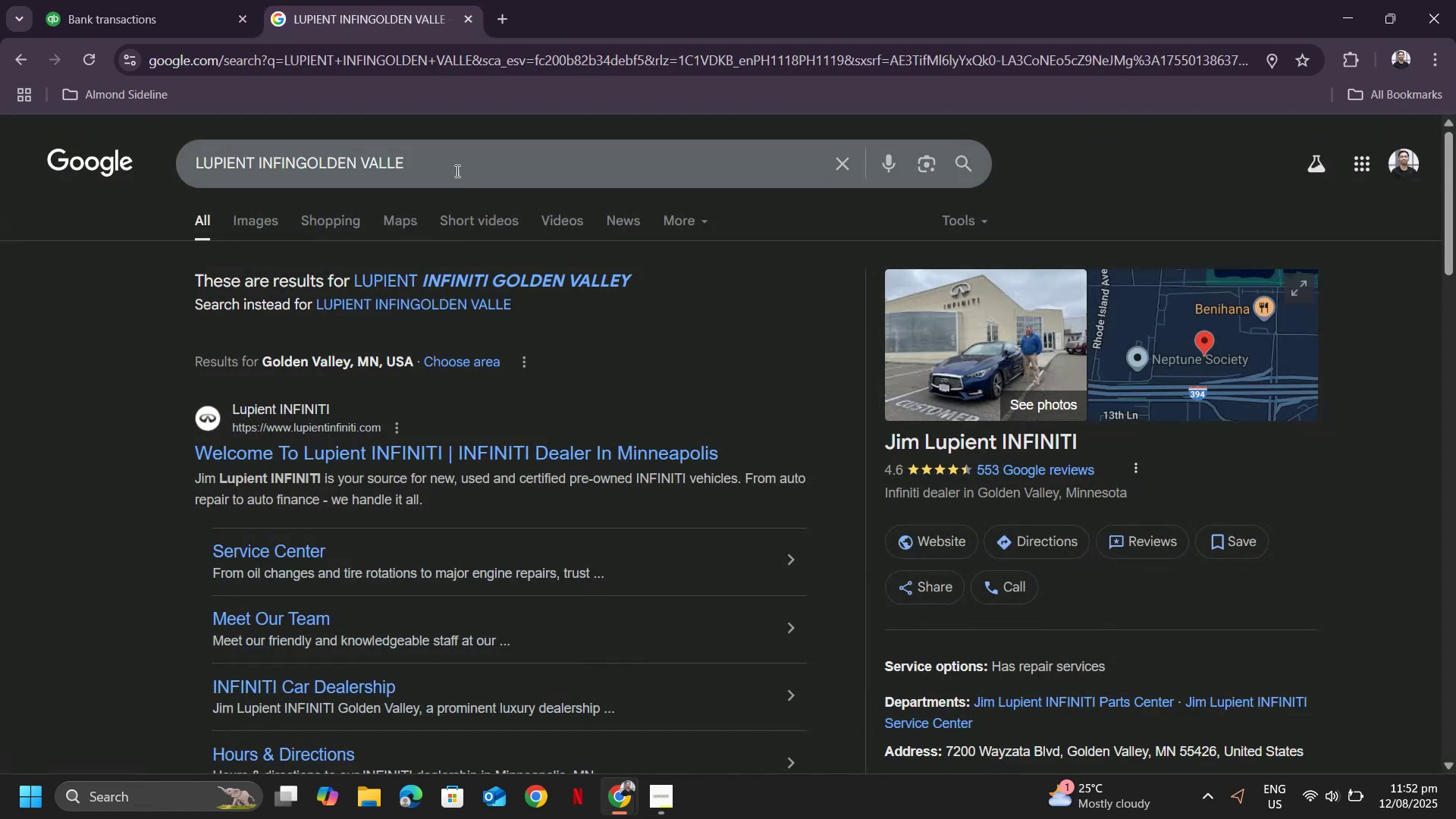 
left_click_drag(start_coordinate=[453, 168], to_coordinate=[71, 120])
 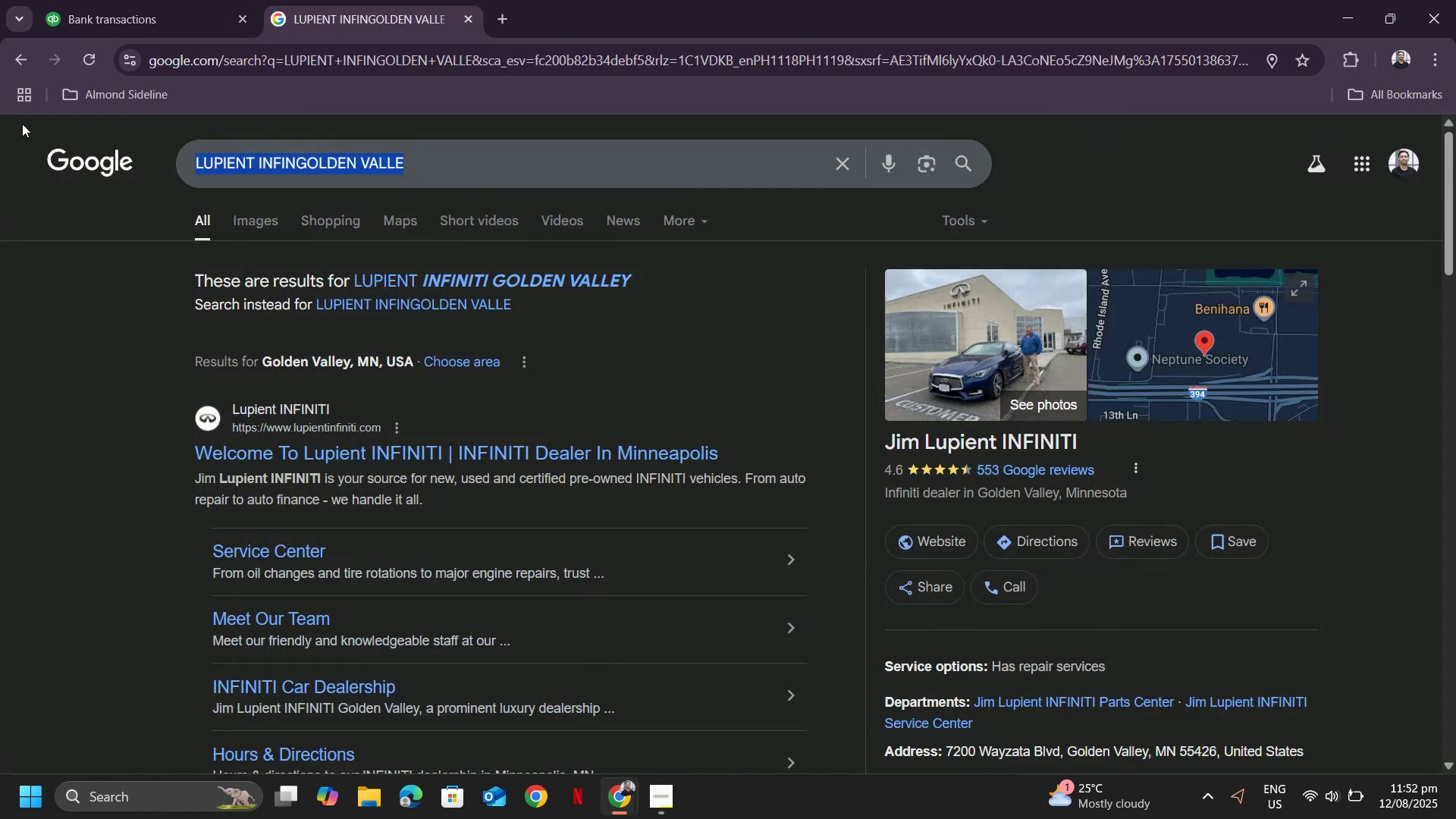 
key(Control+ControlLeft)
 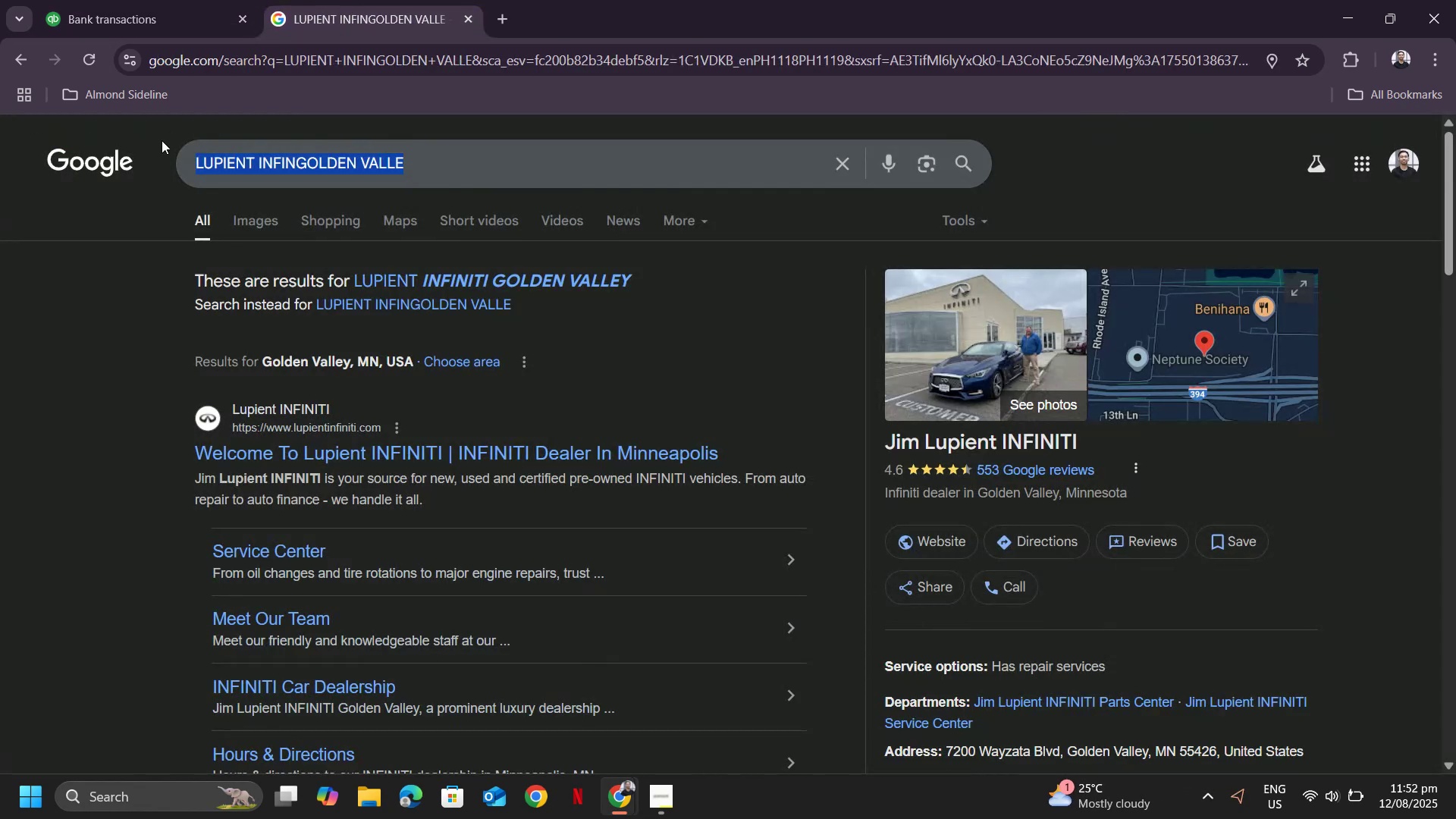 
key(Control+V)
 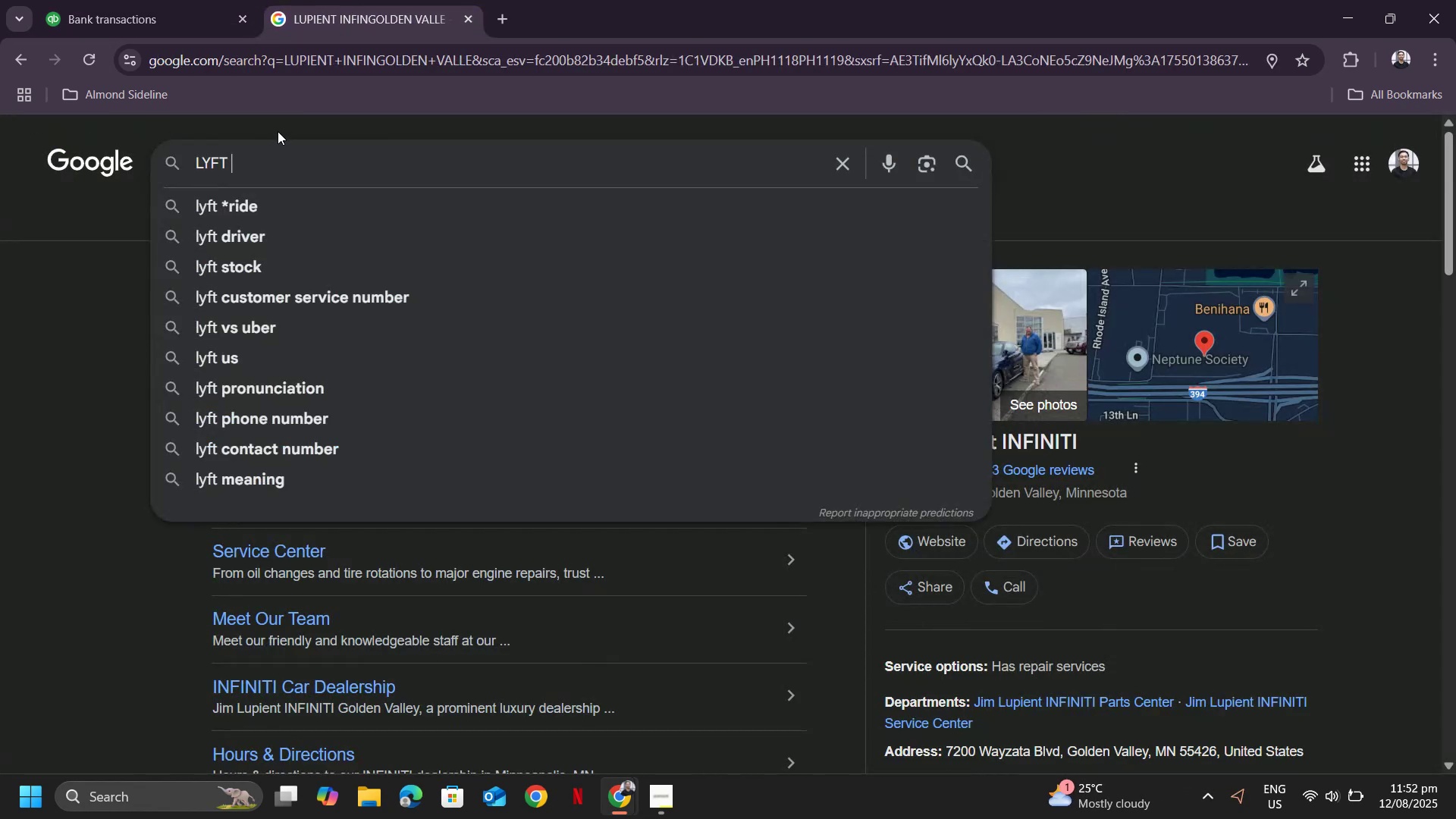 
key(Enter)
 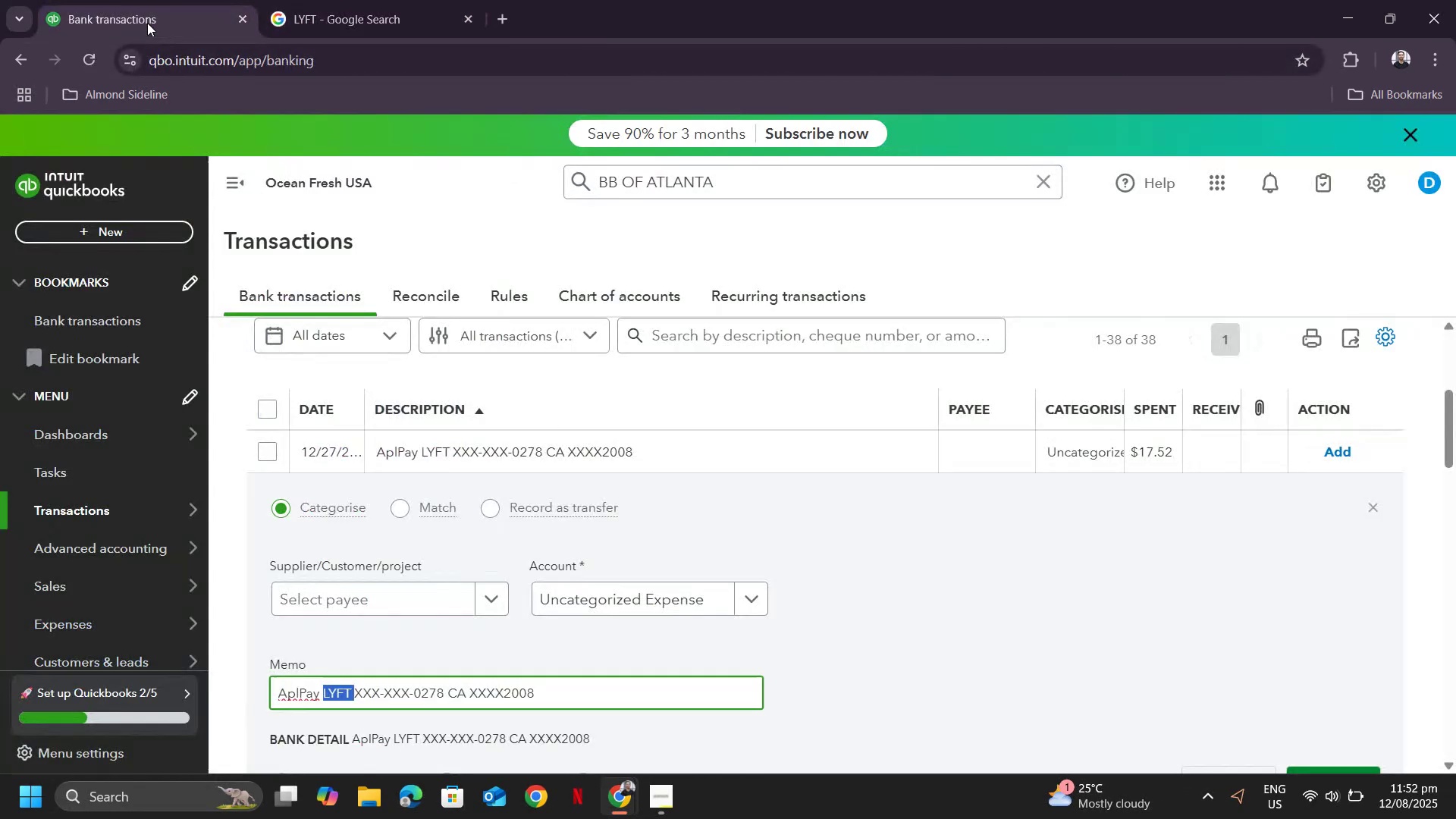 
left_click([388, 602])
 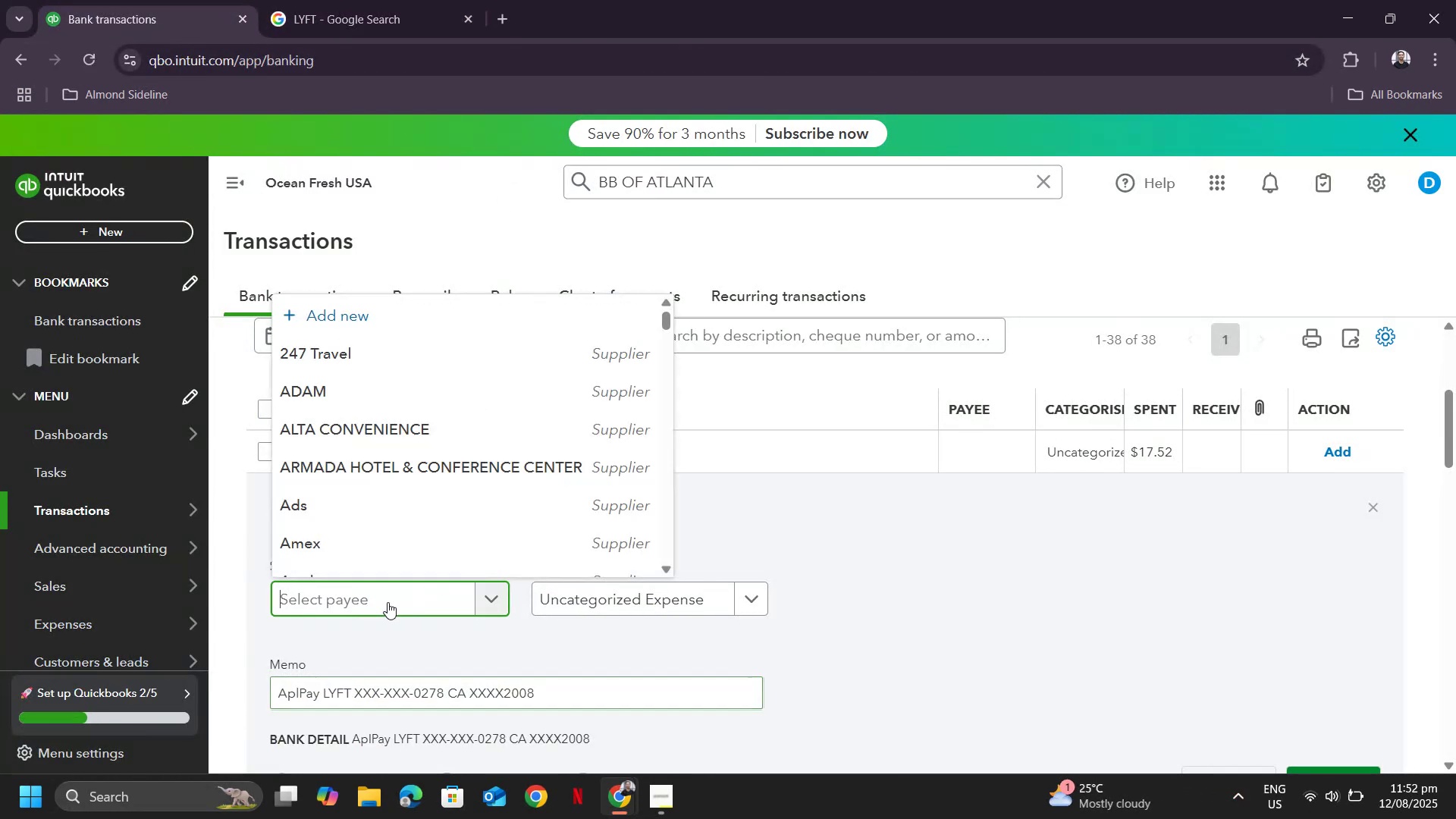 
key(Control+ControlLeft)
 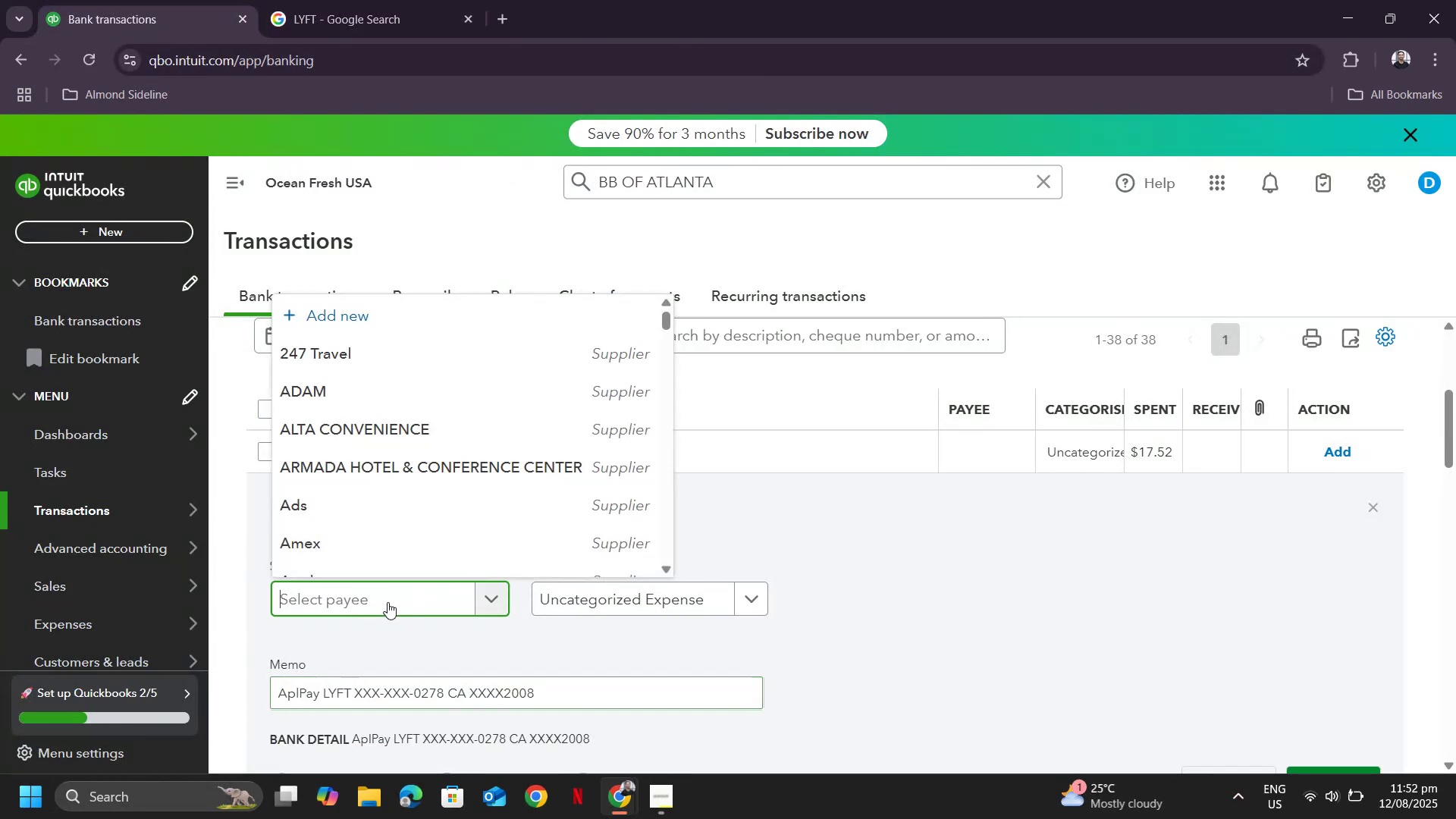 
key(Control+V)
 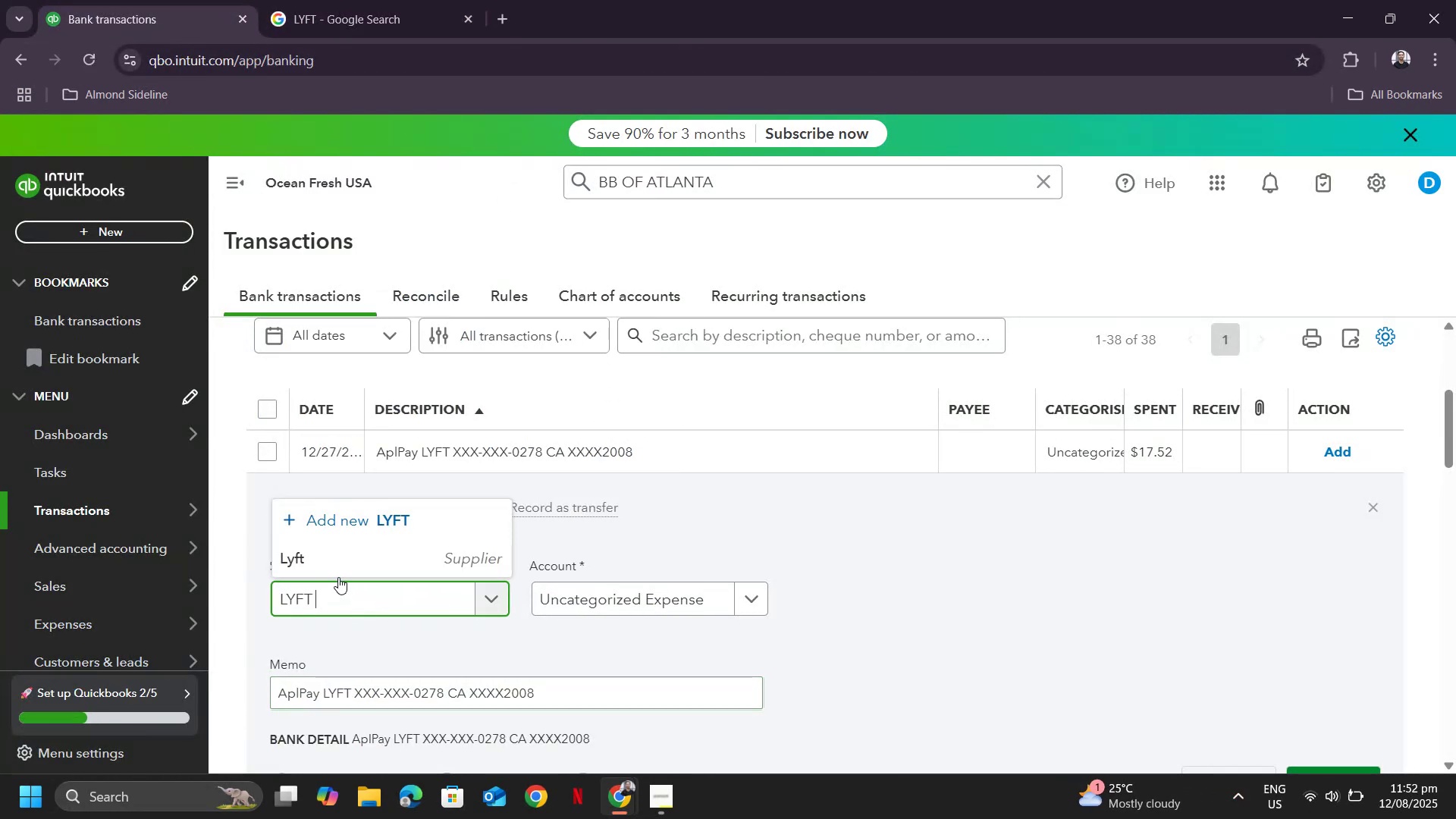 
left_click([334, 556])
 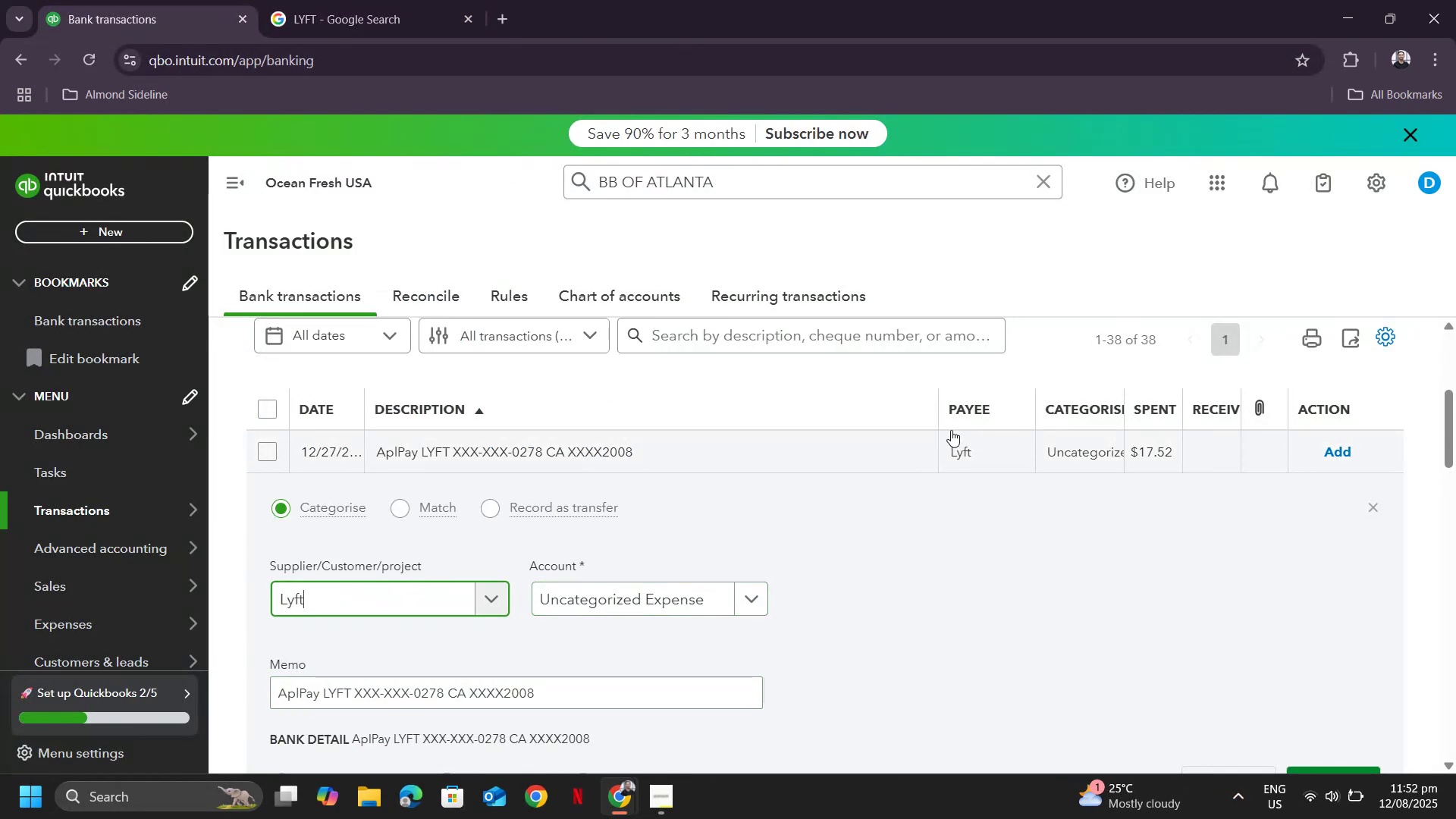 
left_click([871, 322])
 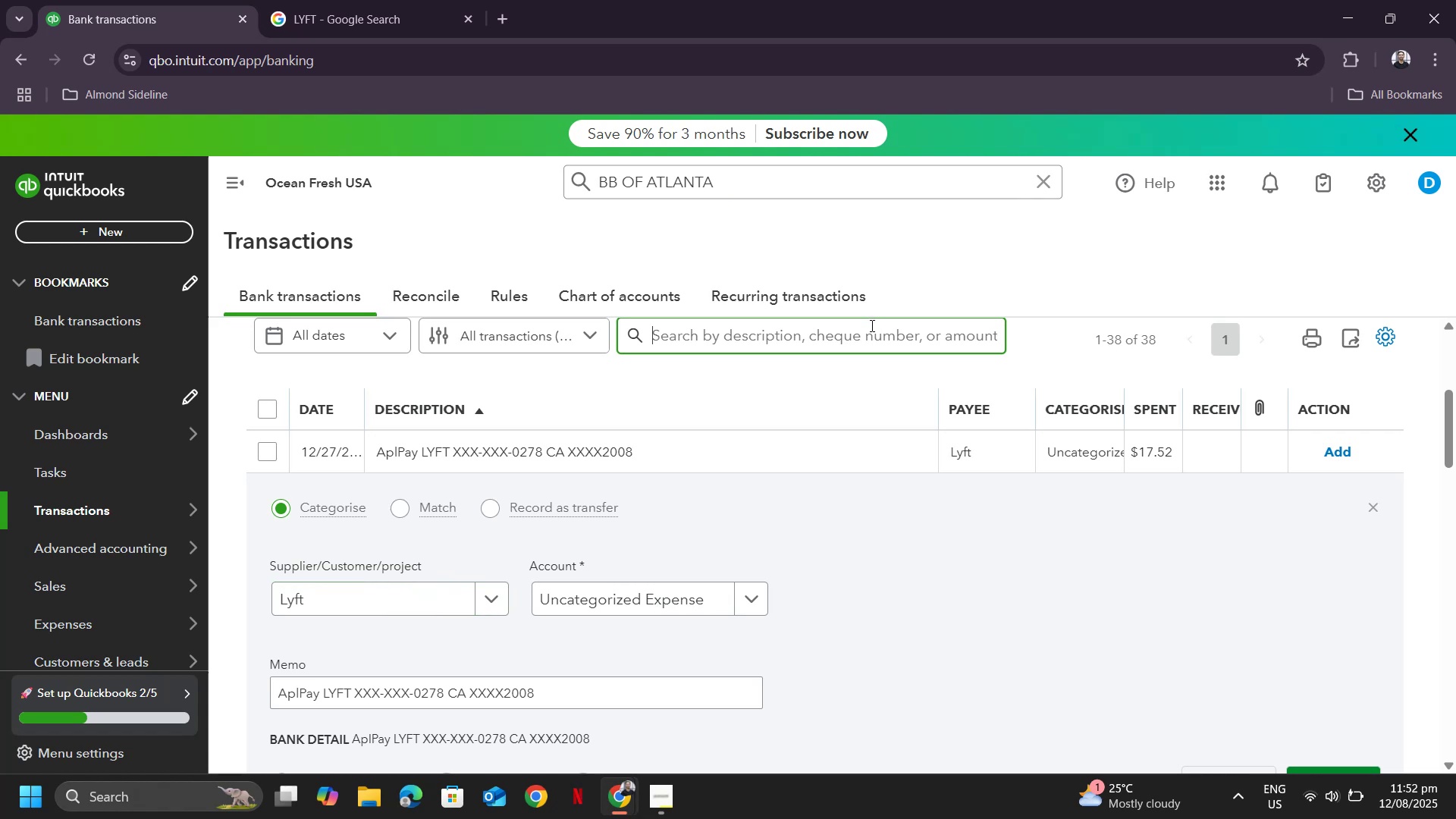 
key(Control+ControlLeft)
 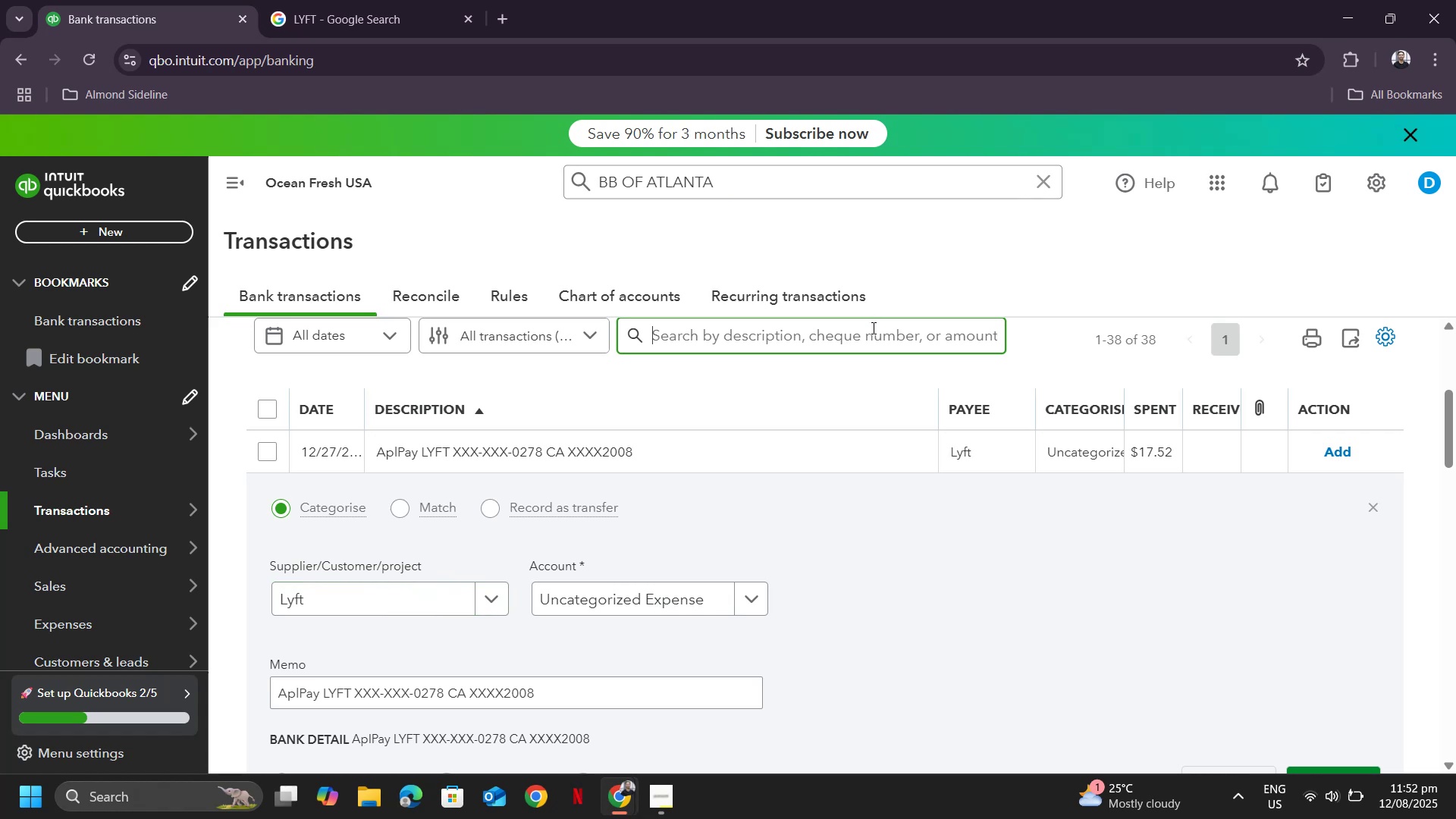 
key(Control+V)
 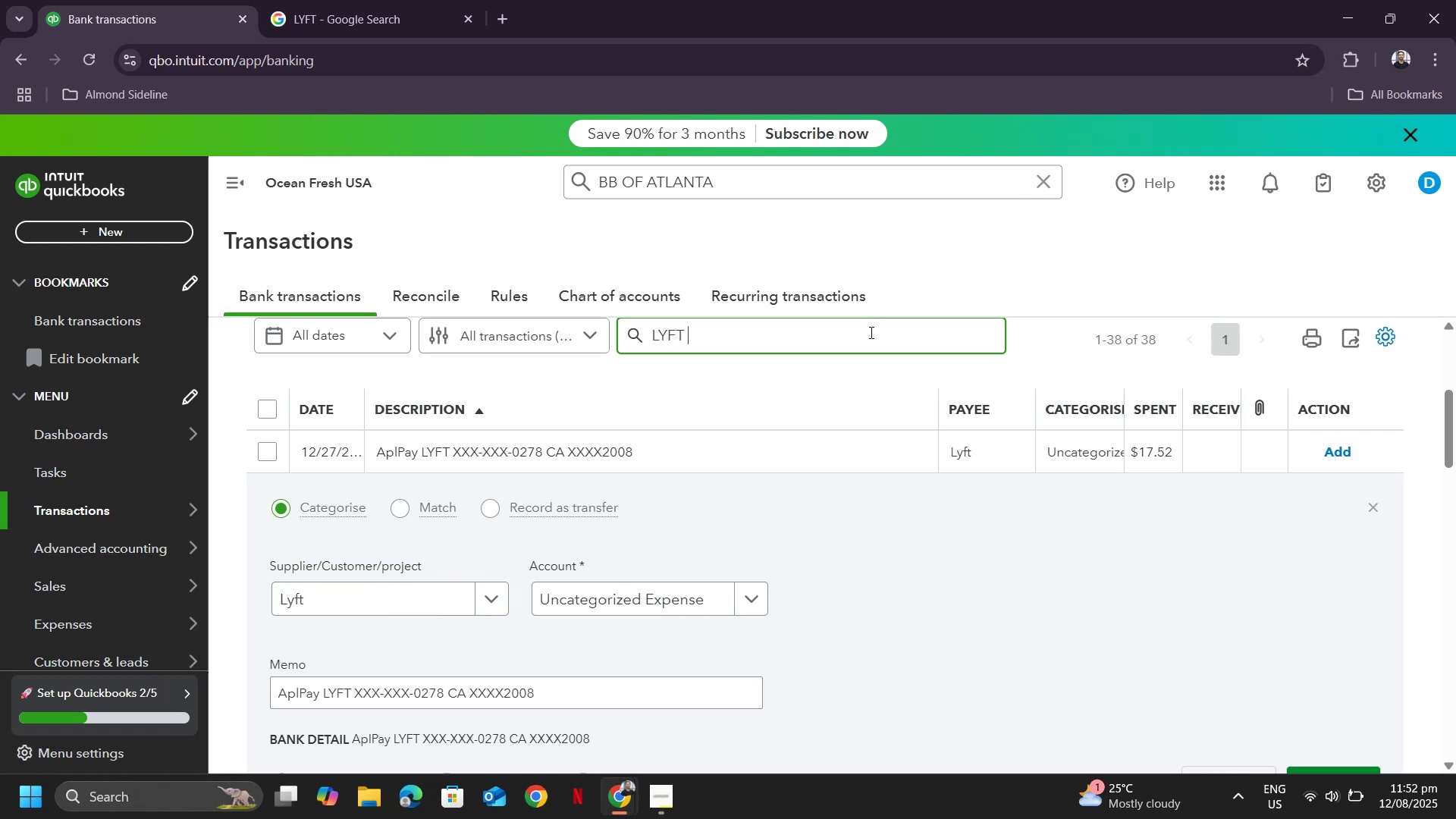 
key(Enter)
 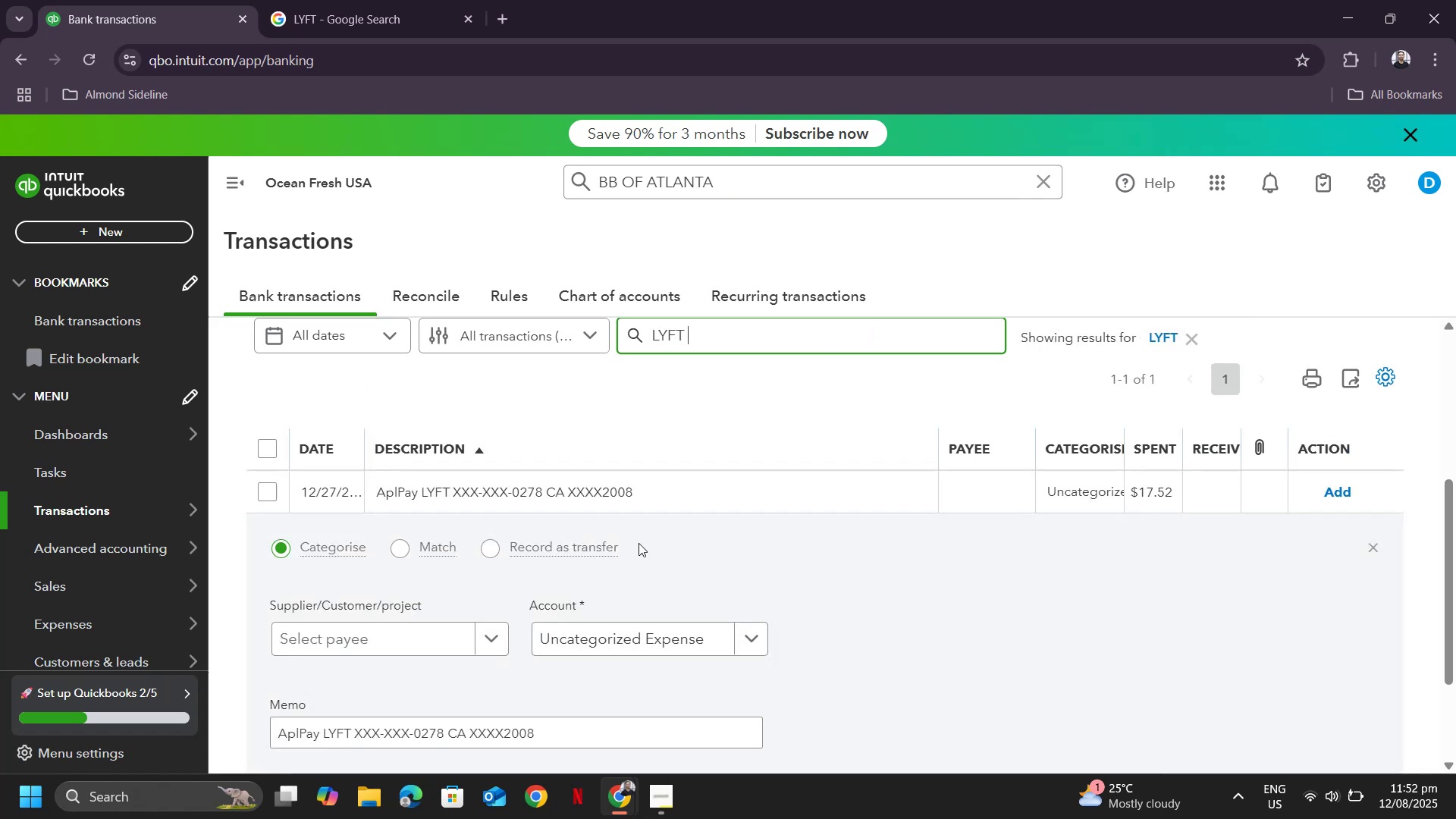 
scroll: coordinate [415, 558], scroll_direction: down, amount: 1.0
 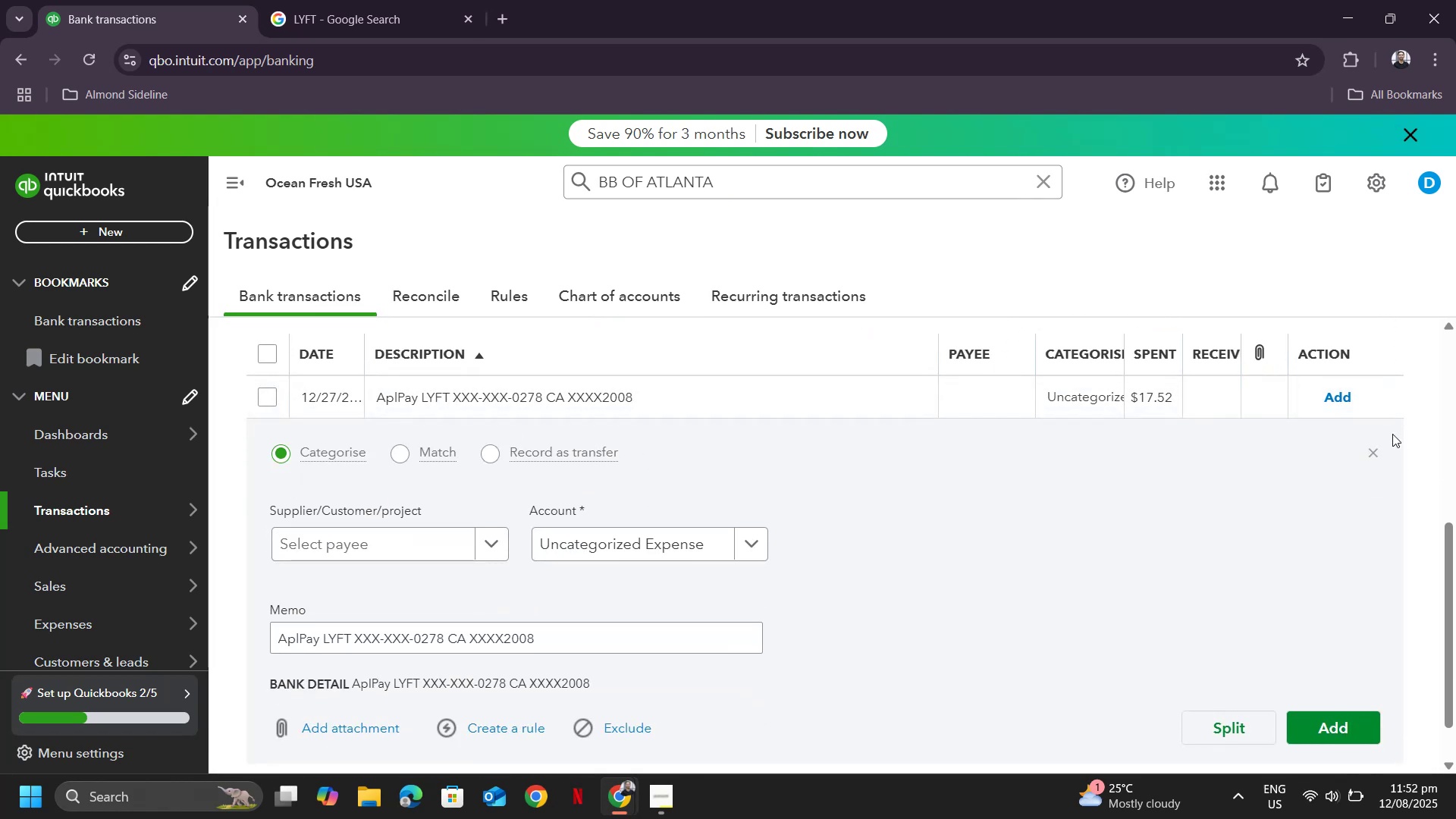 
left_click([1373, 447])
 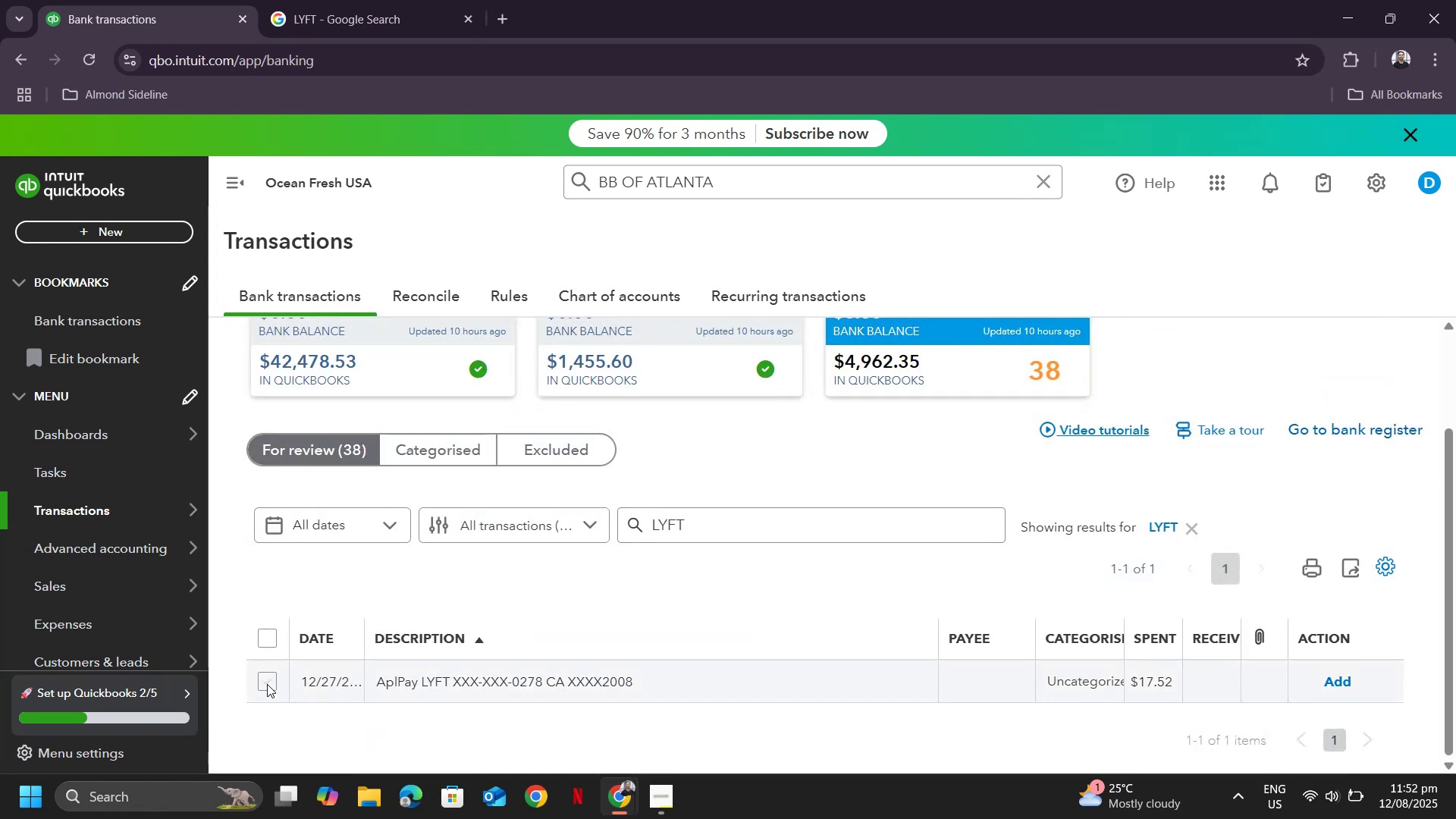 
left_click([253, 682])
 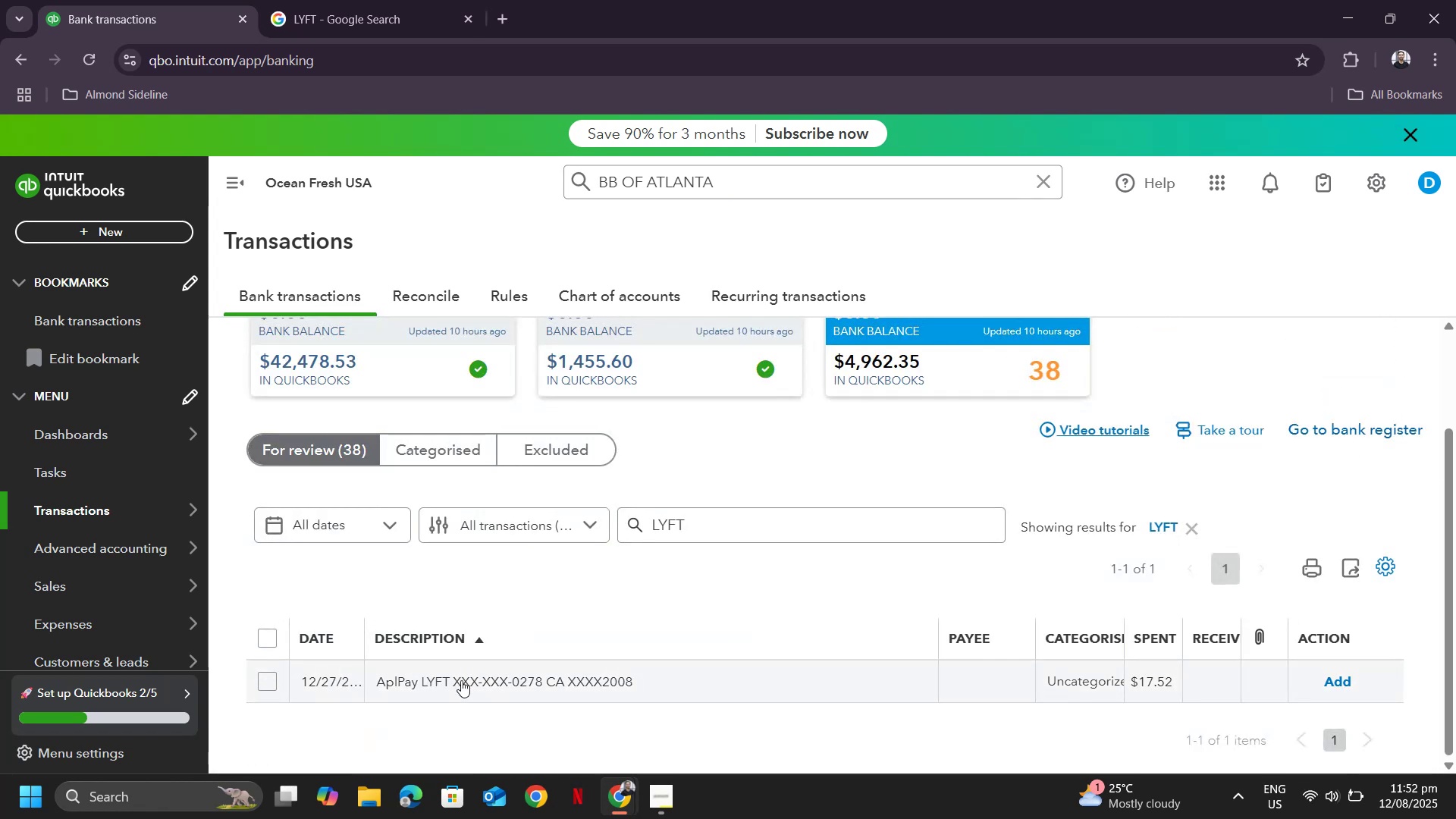 
left_click([461, 680])
 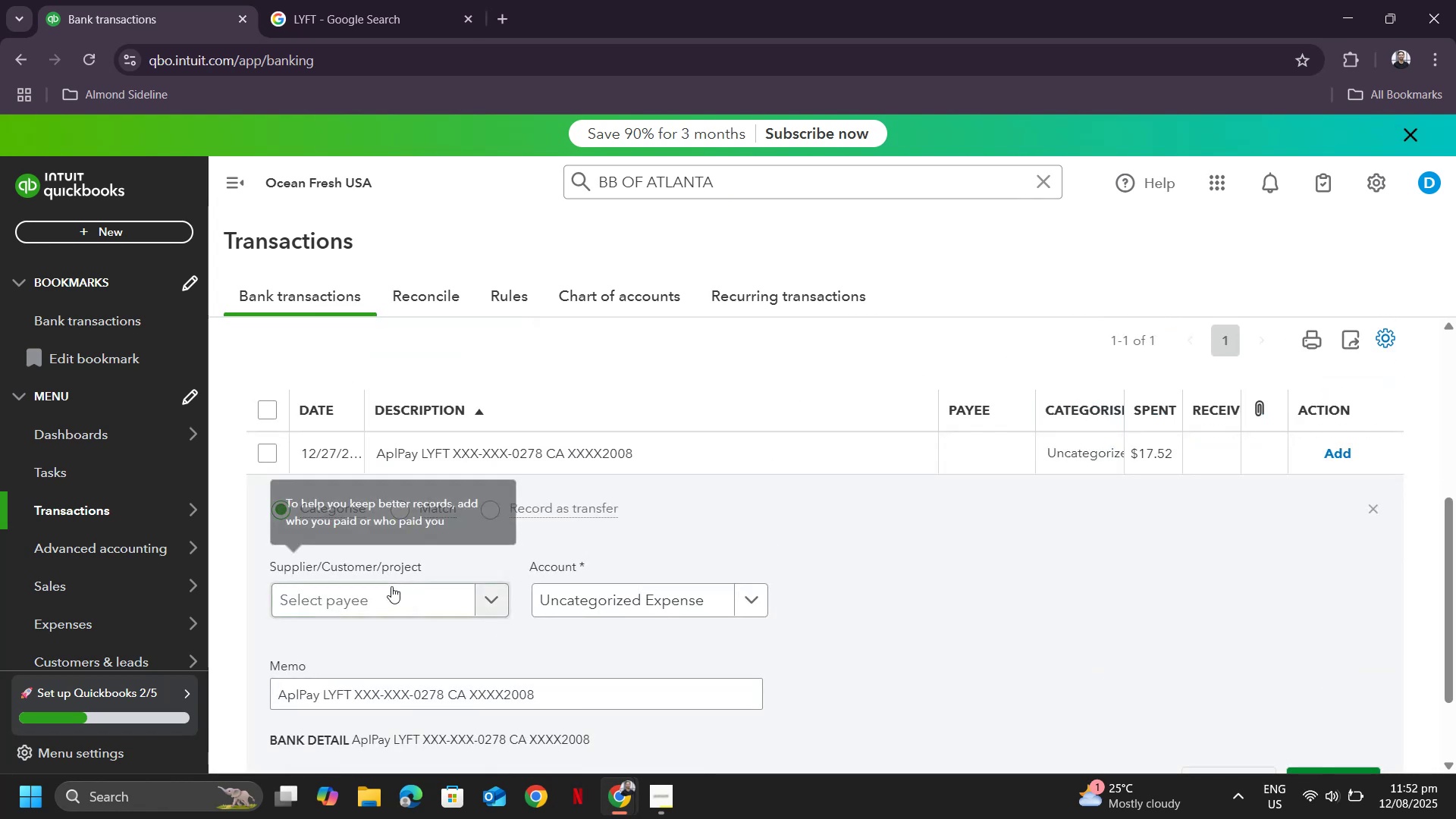 
left_click([391, 586])
 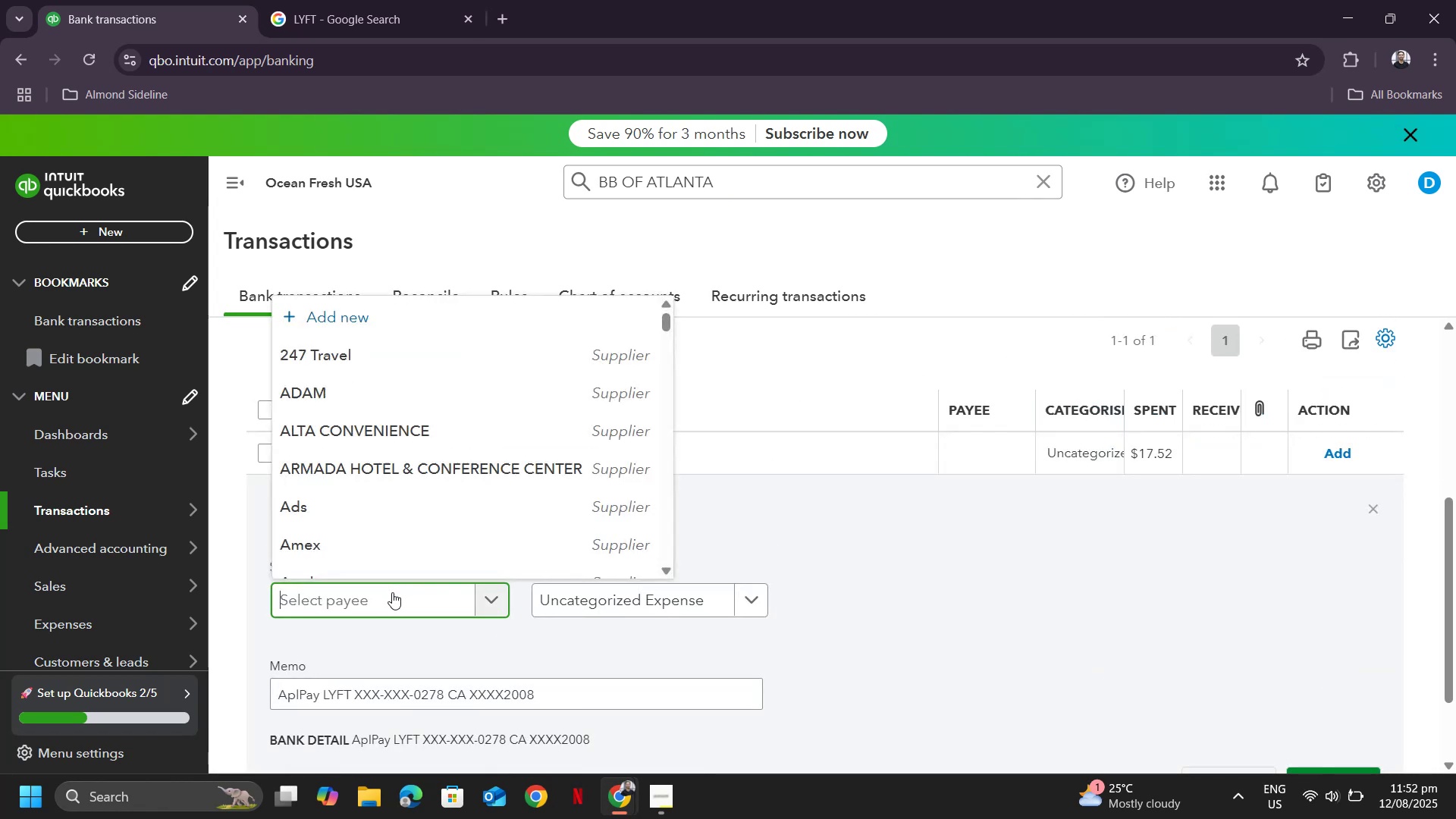 
key(Control+V)
 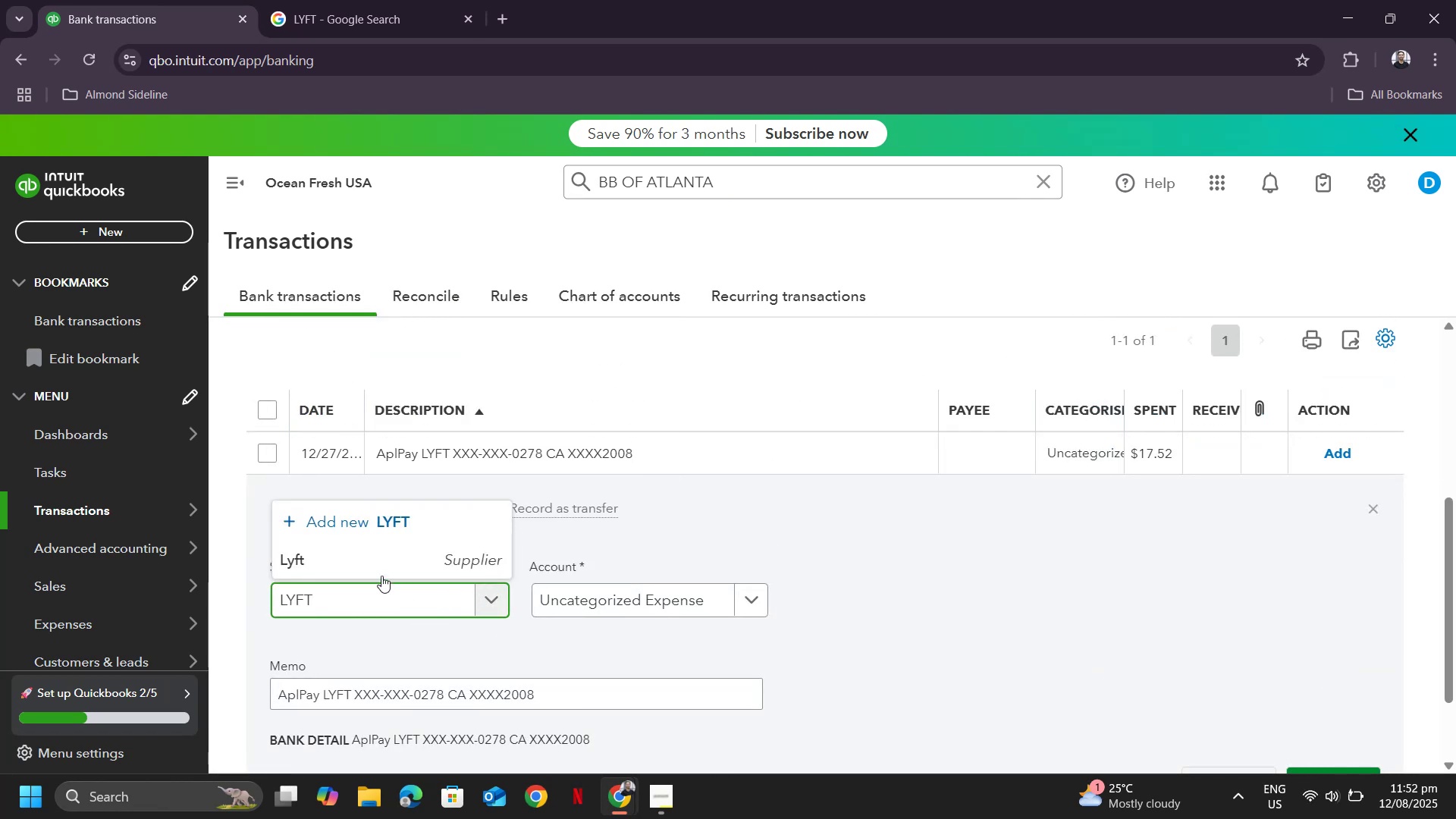 
left_click([381, 557])
 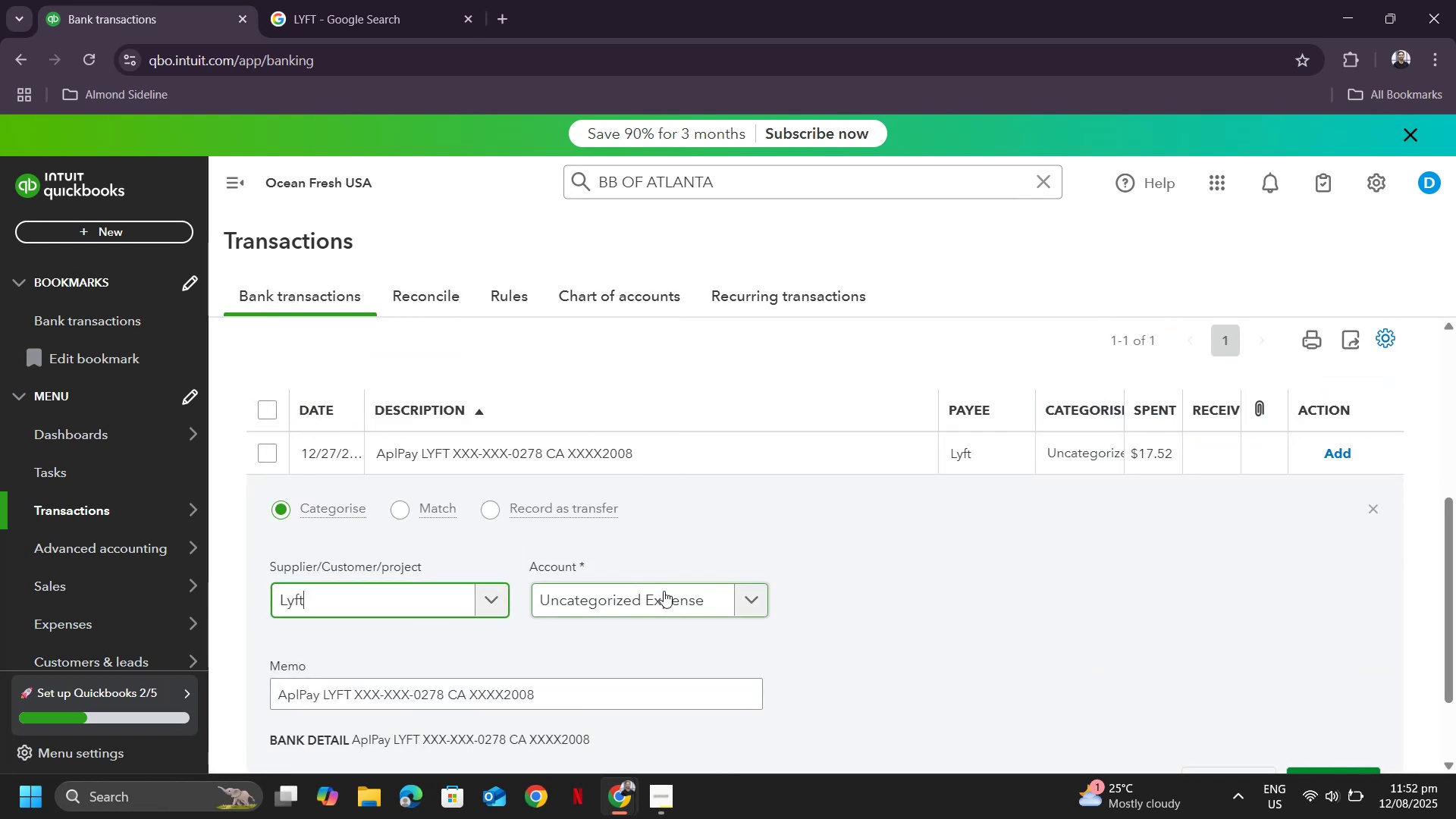 
left_click([664, 591])
 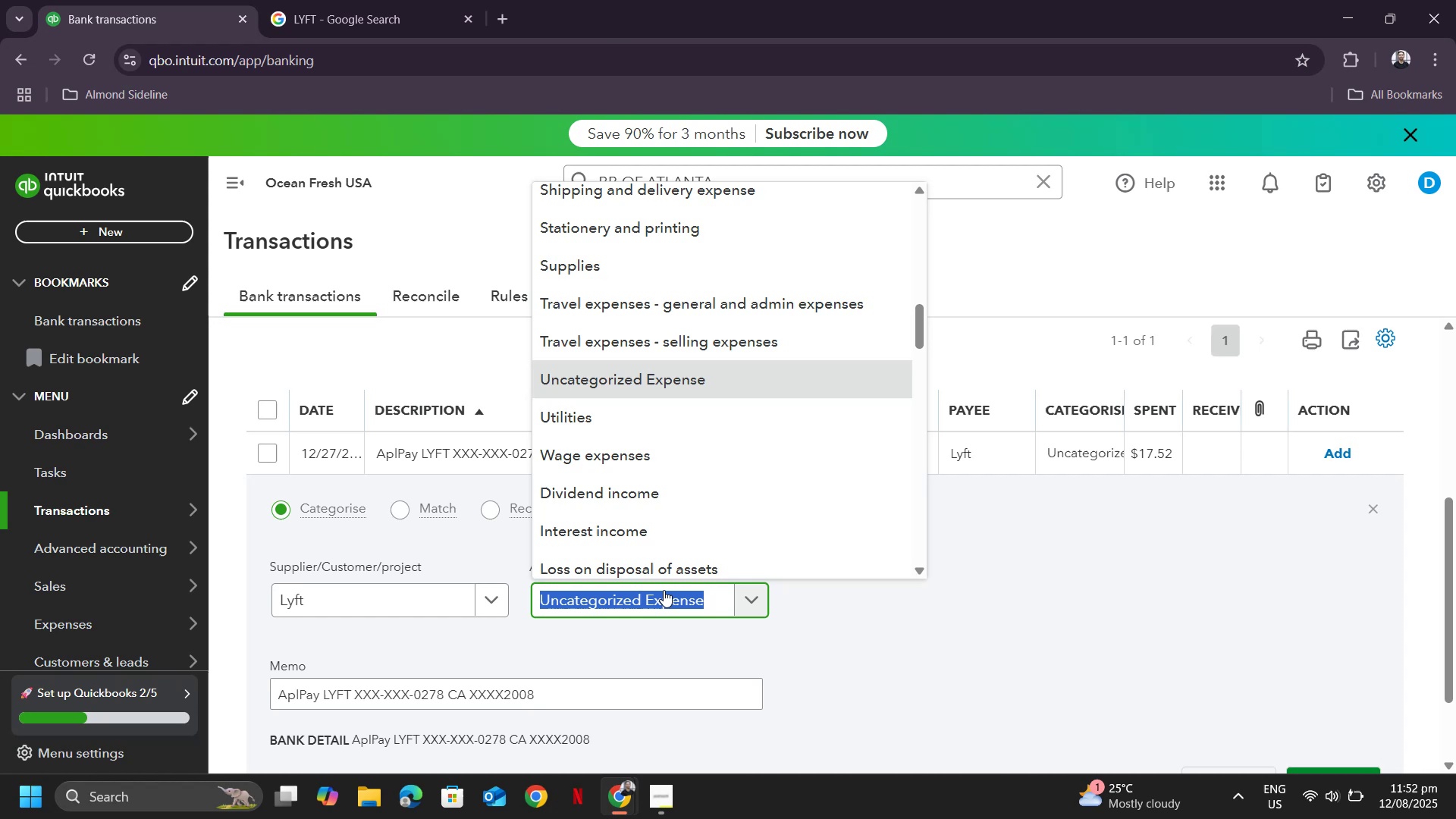 
type(travd)
key(Backspace)
type(e)
 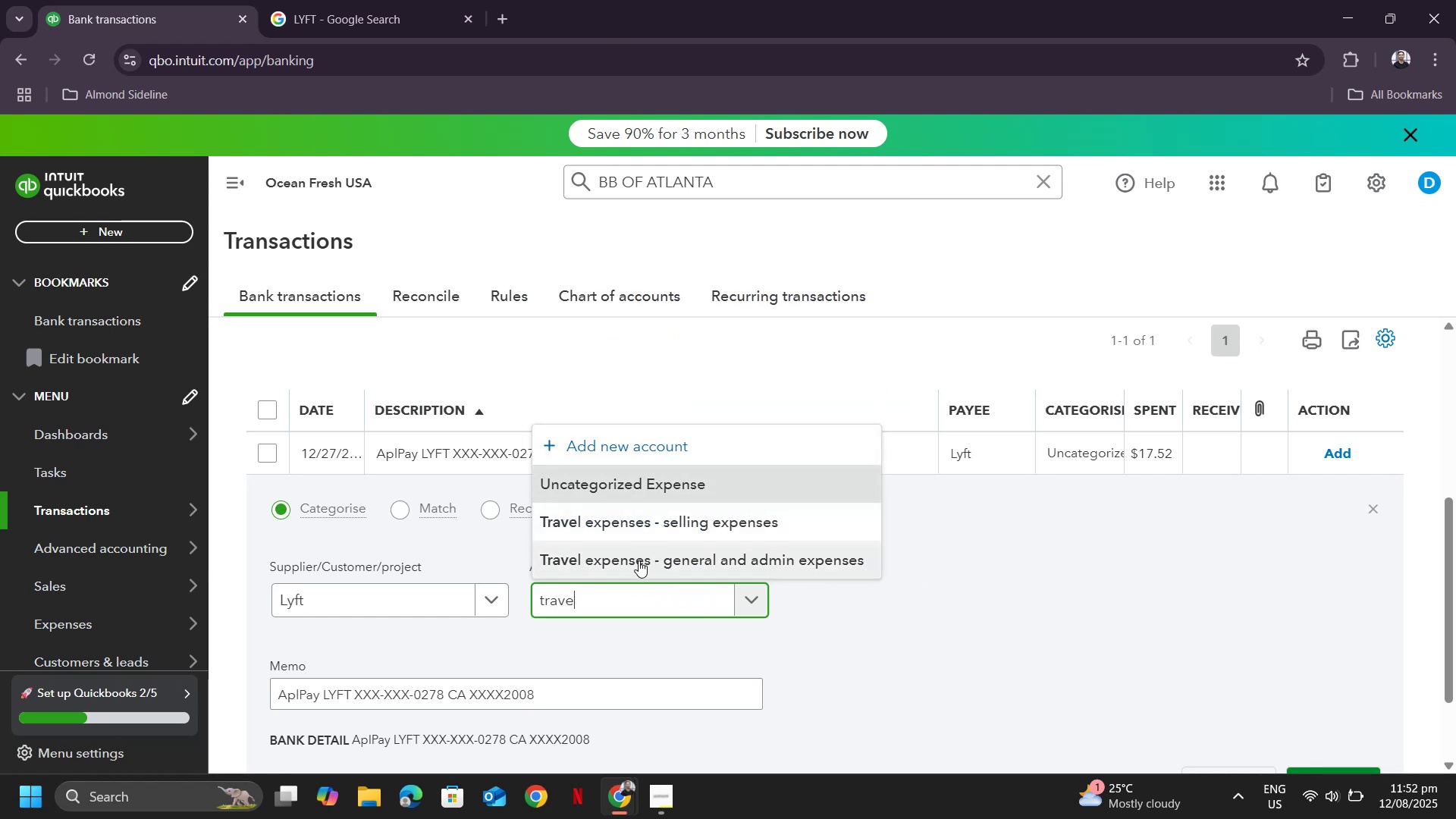 
left_click([639, 560])
 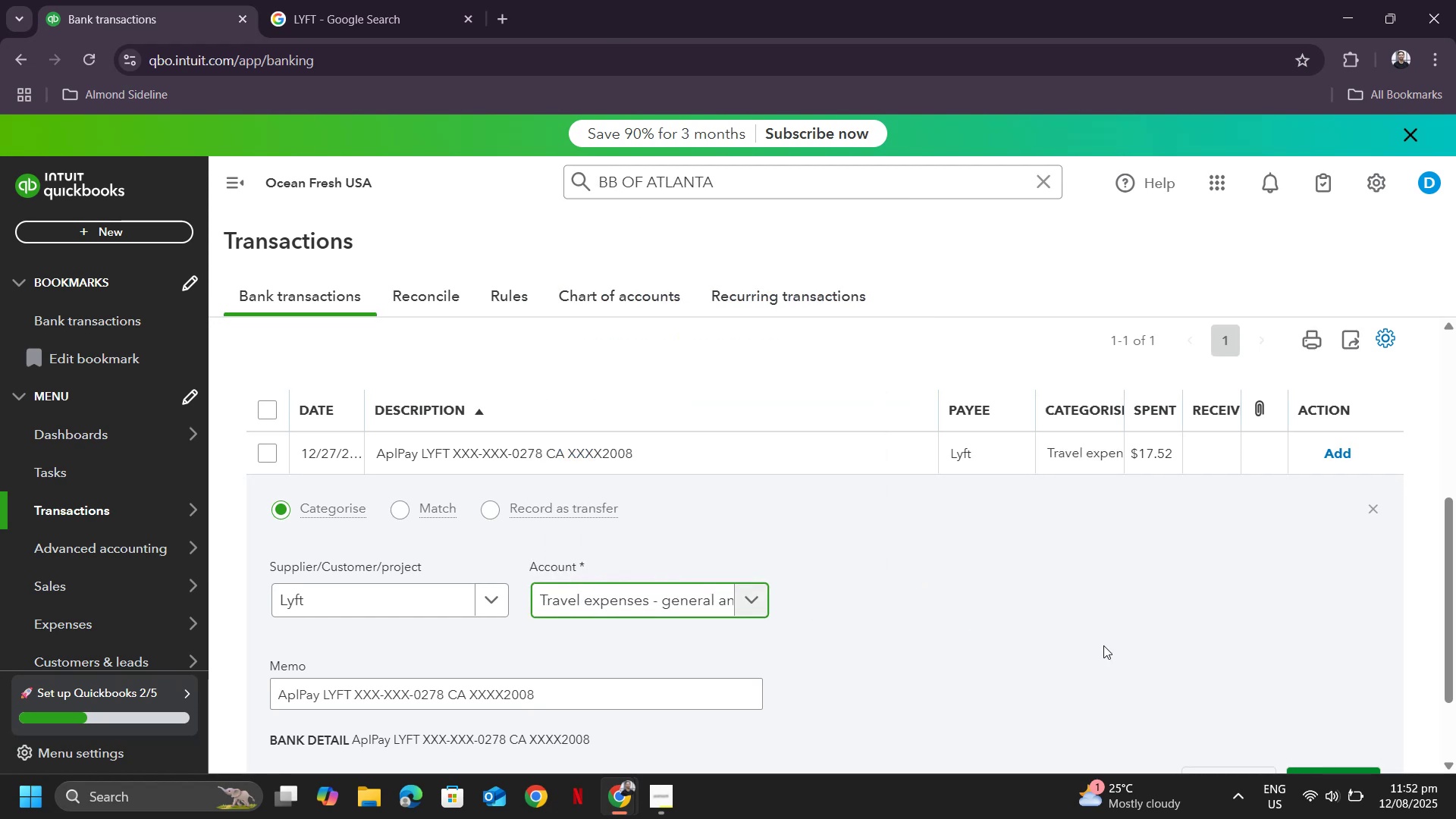 
scroll: coordinate [1183, 635], scroll_direction: down, amount: 2.0
 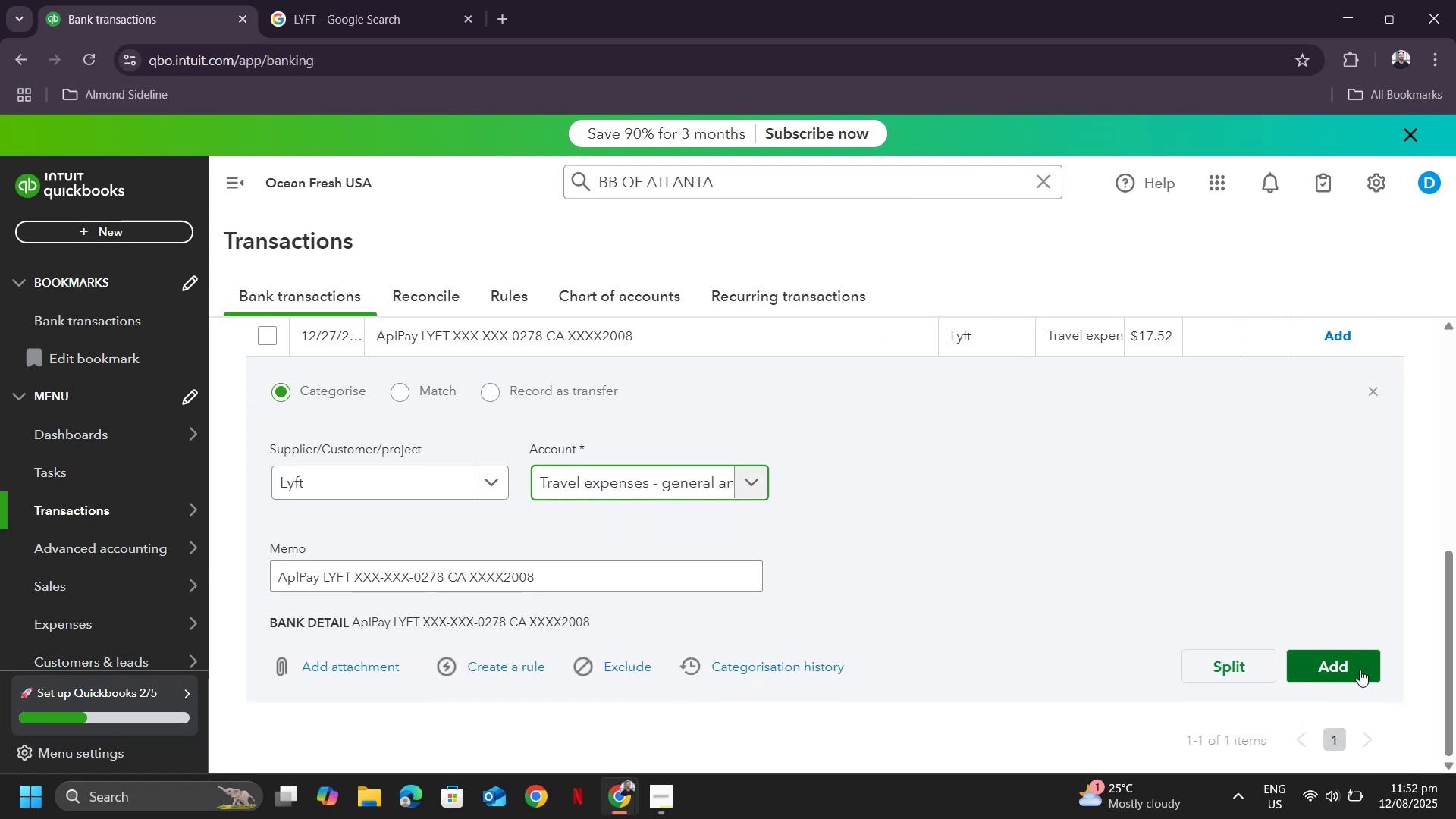 
left_click([1360, 670])
 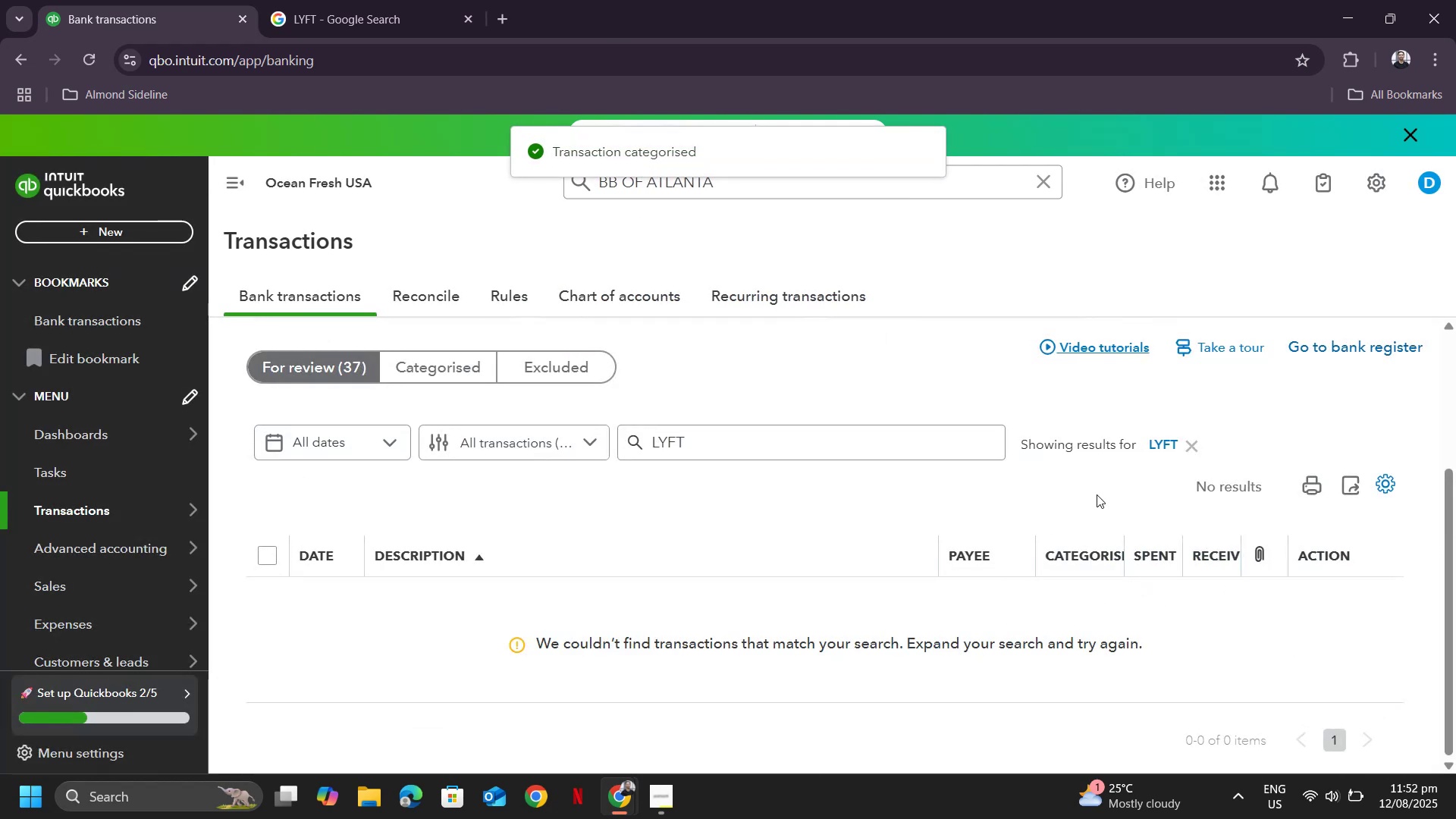 
left_click([1197, 442])
 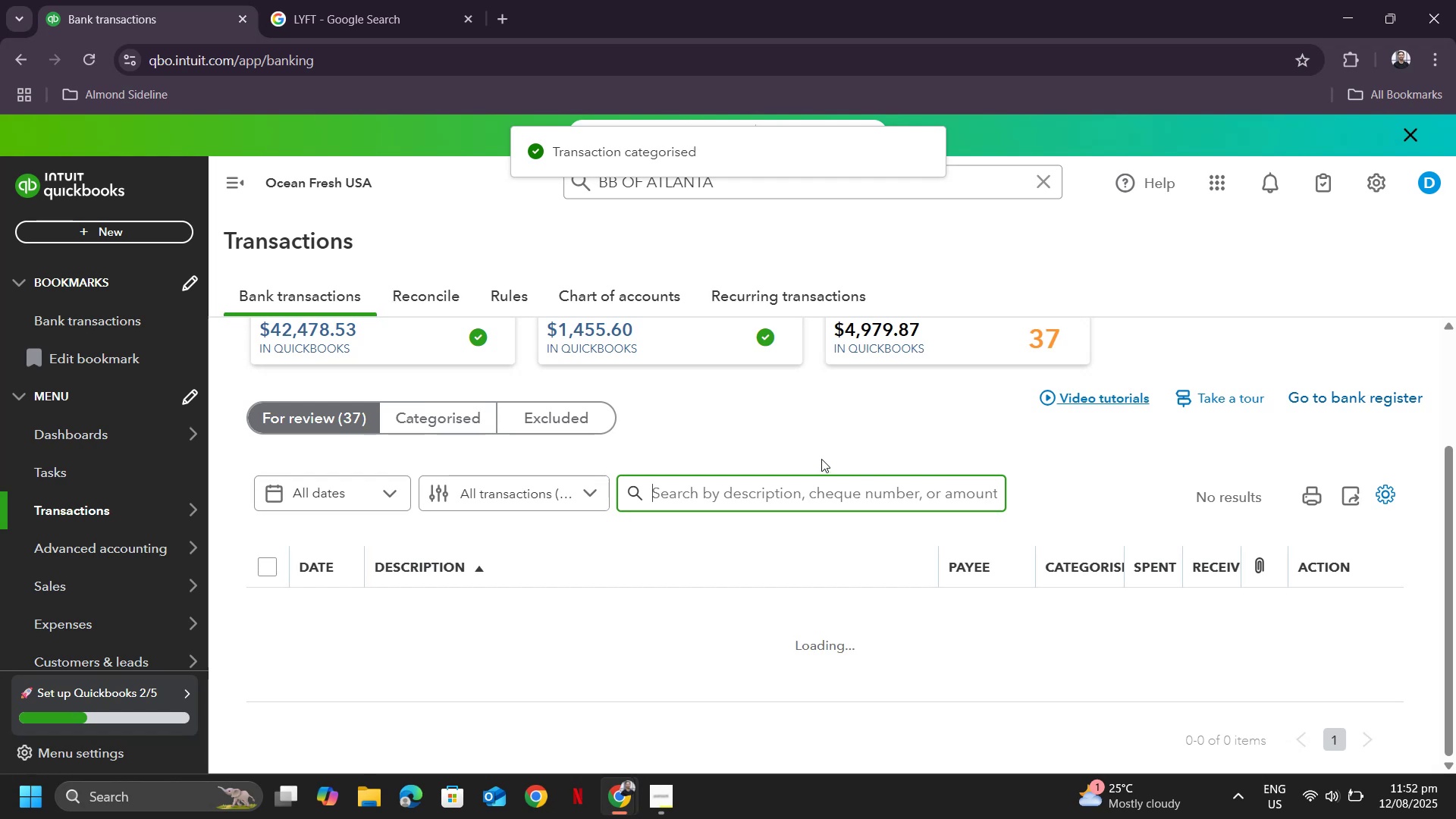 
scroll: coordinate [734, 453], scroll_direction: down, amount: 1.0
 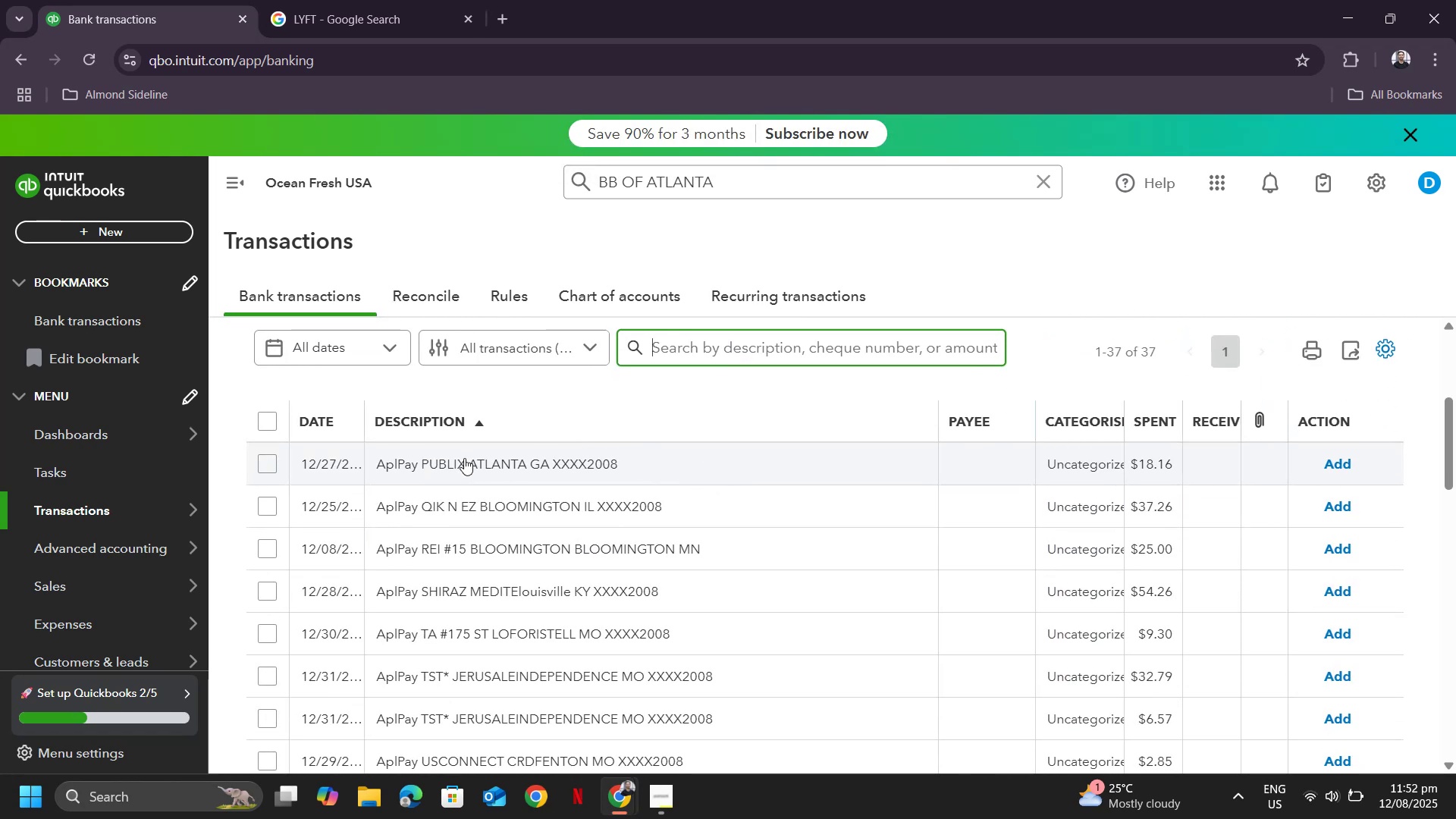 
left_click([458, 466])
 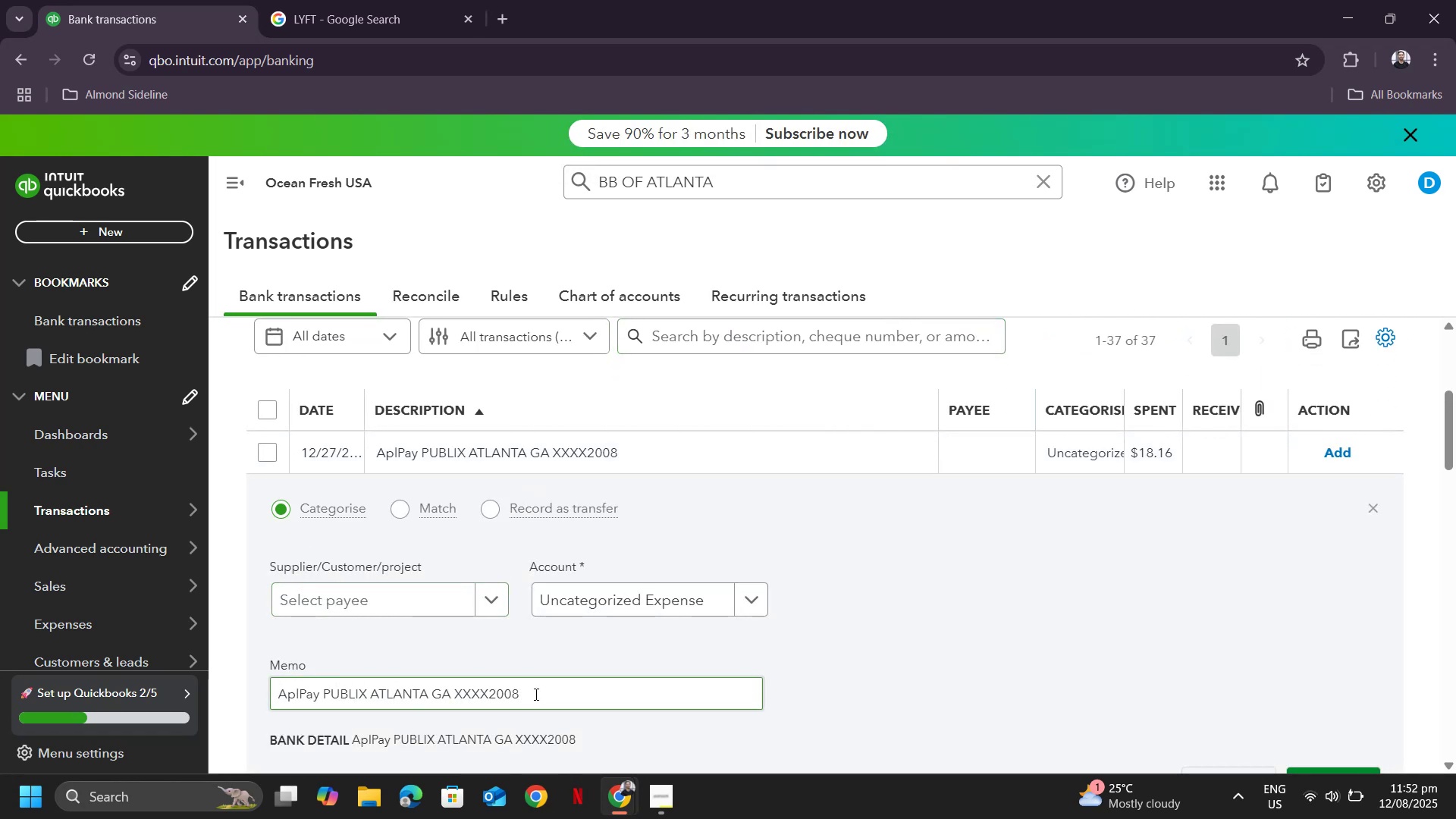 
double_click([331, 696])
 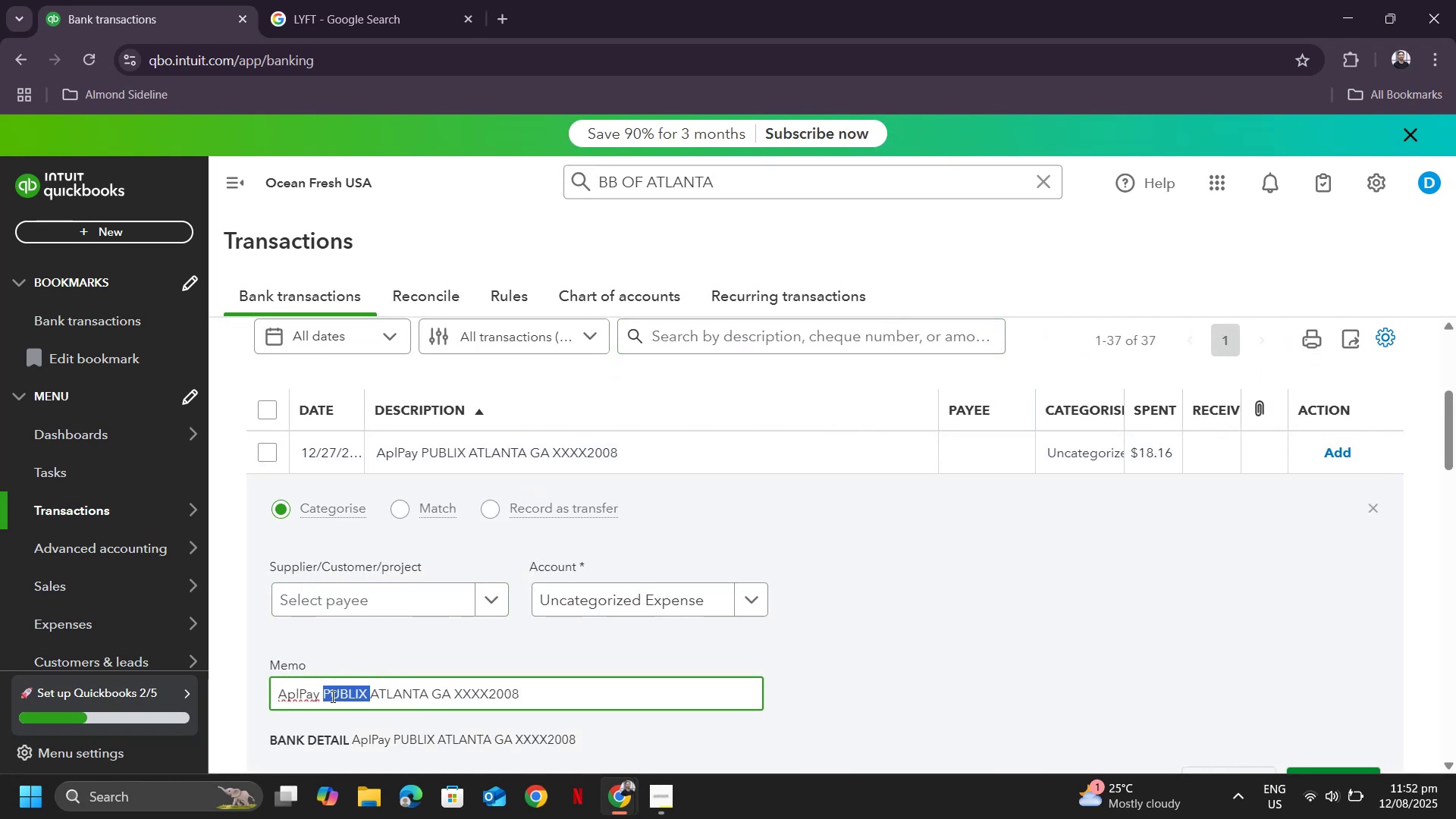 
key(Control+ControlLeft)
 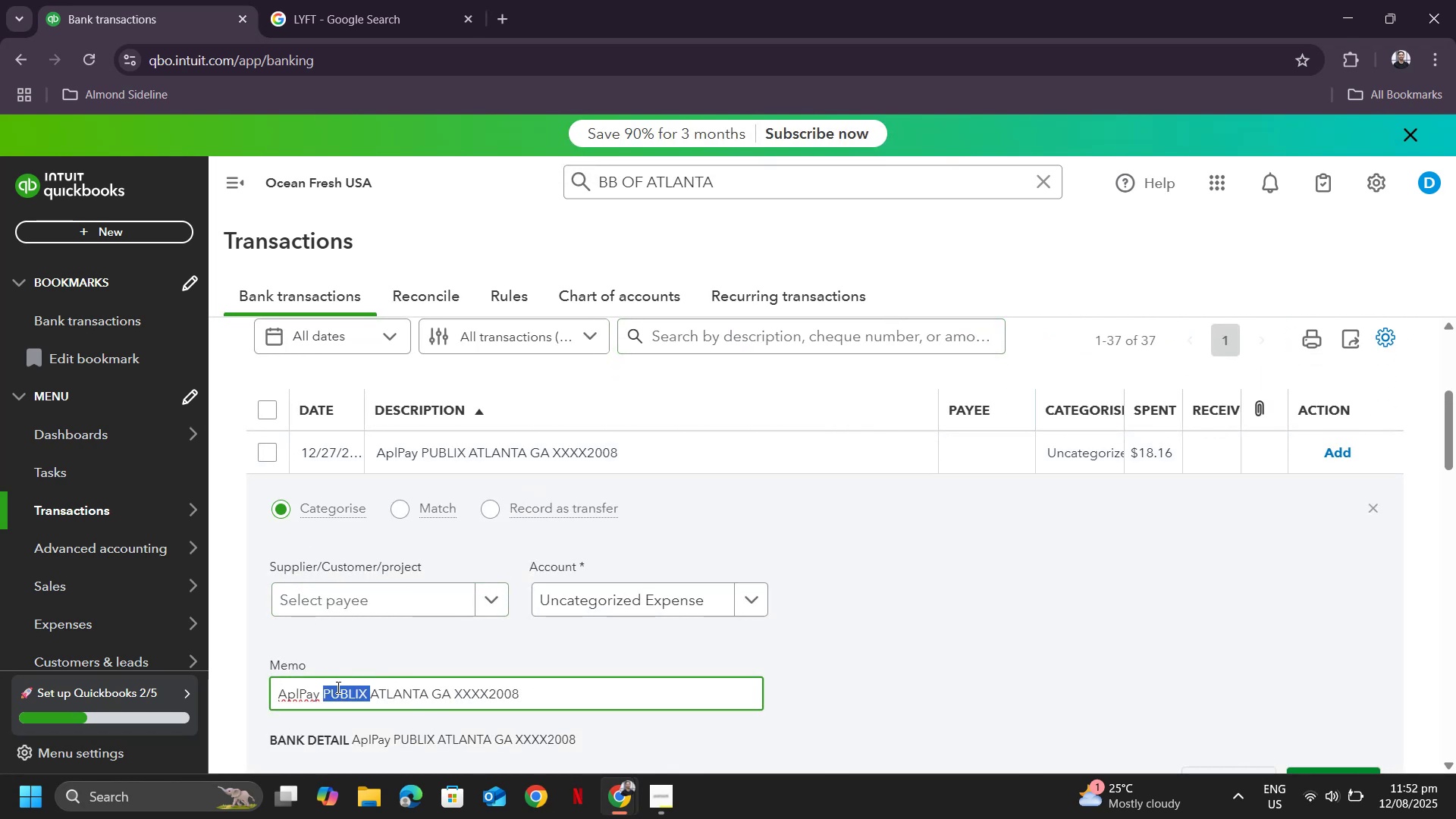 
key(Control+C)
 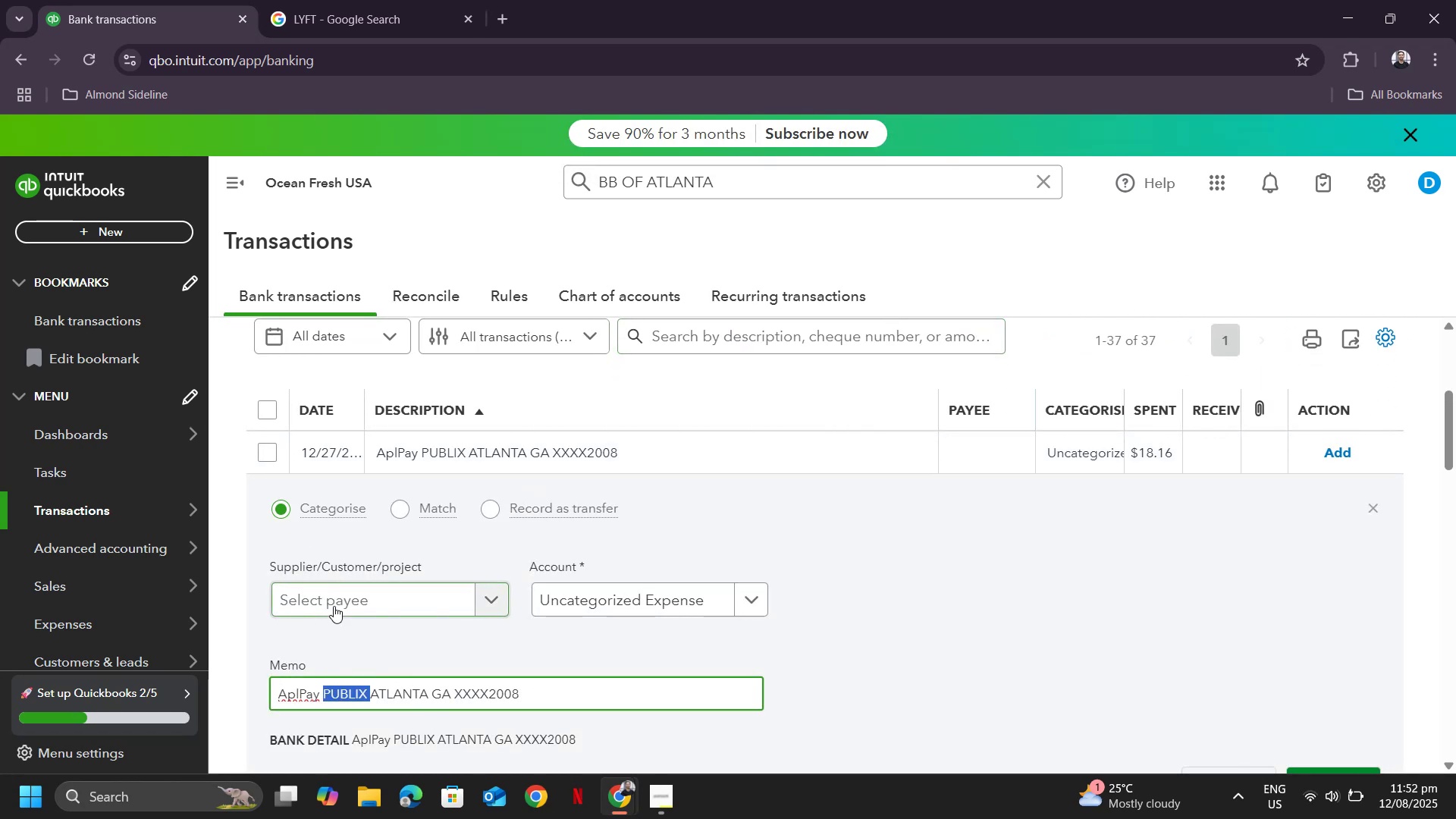 
left_click([334, 606])
 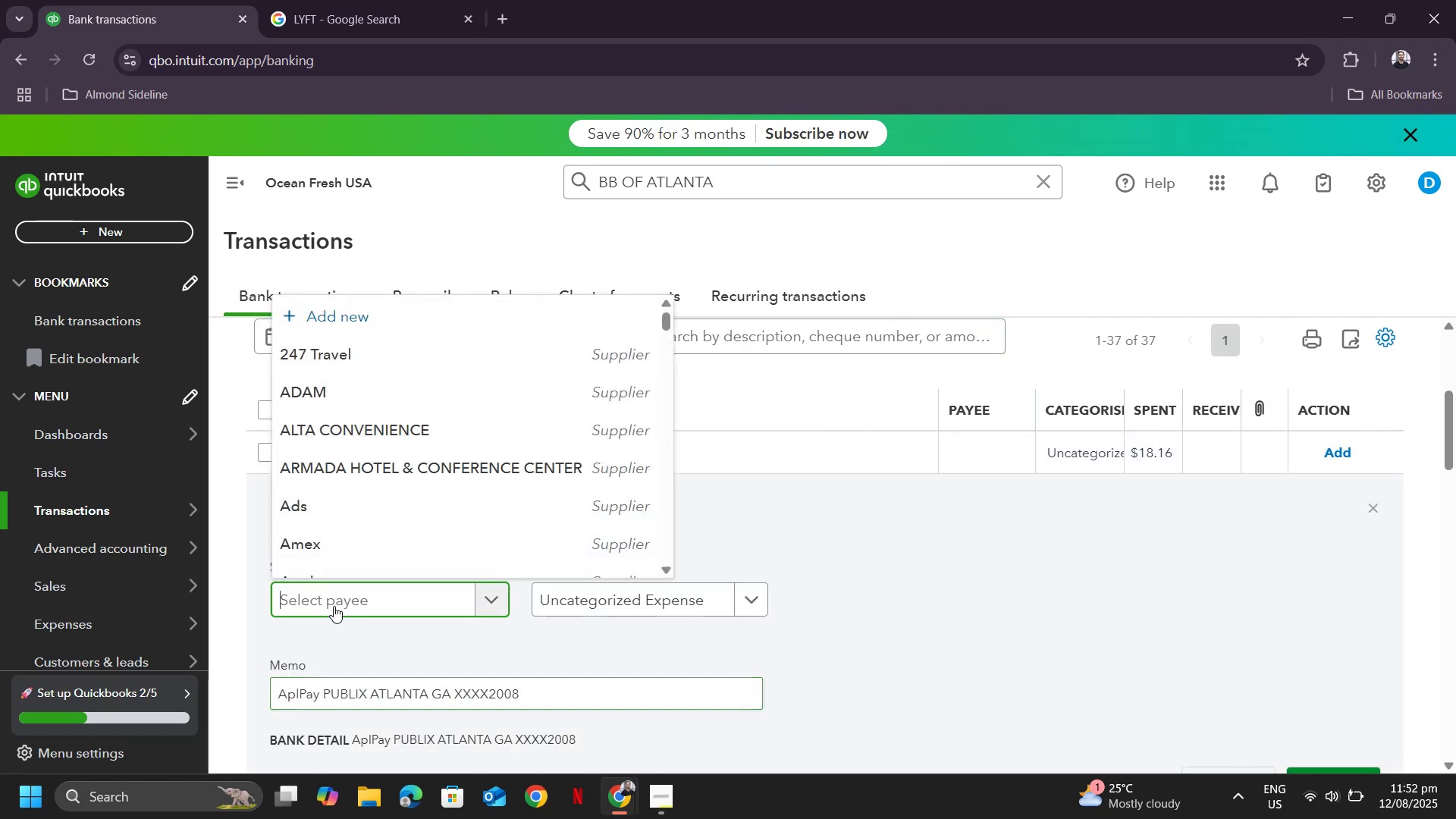 
key(Control+ControlLeft)
 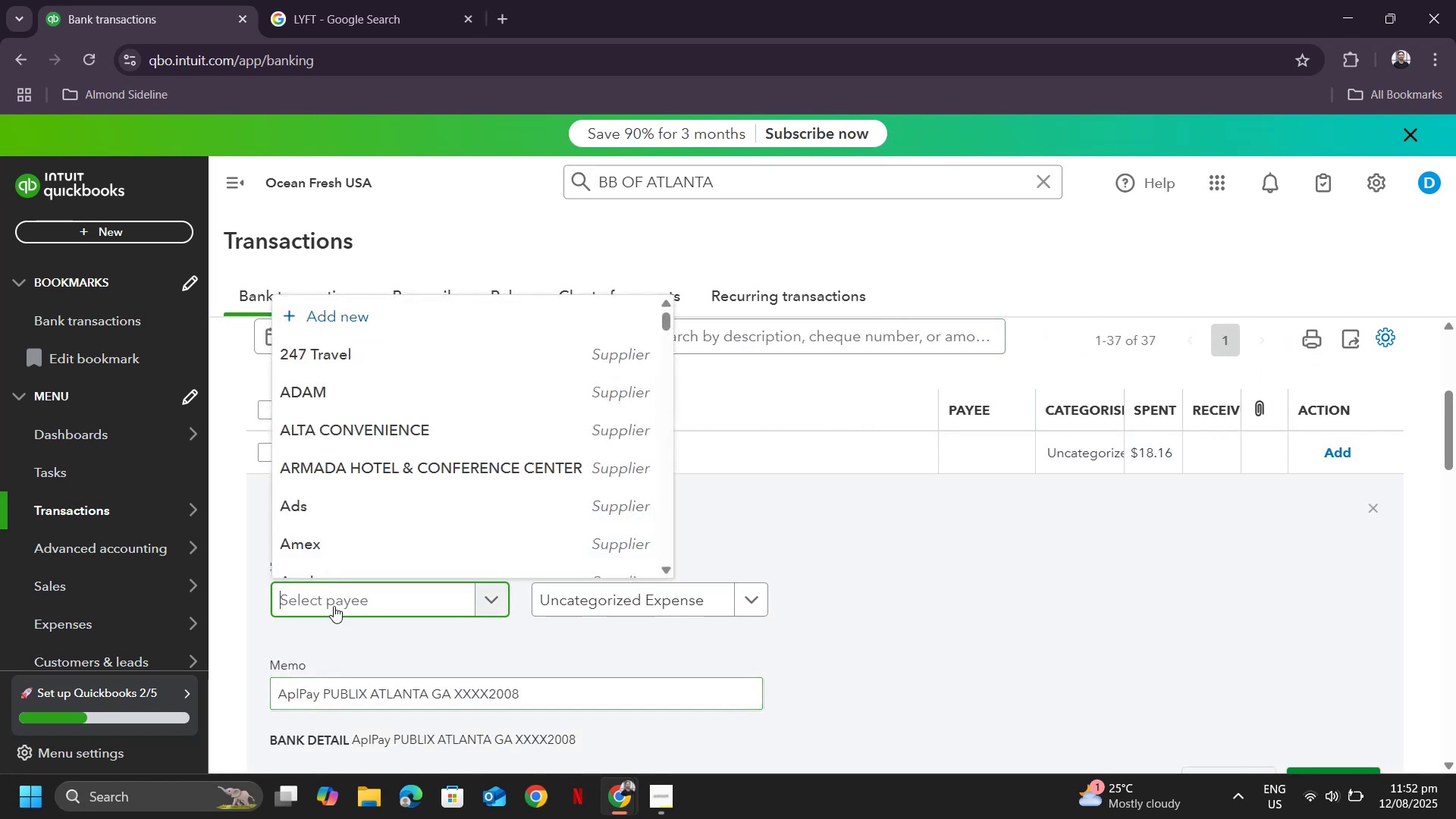 
key(Control+V)
 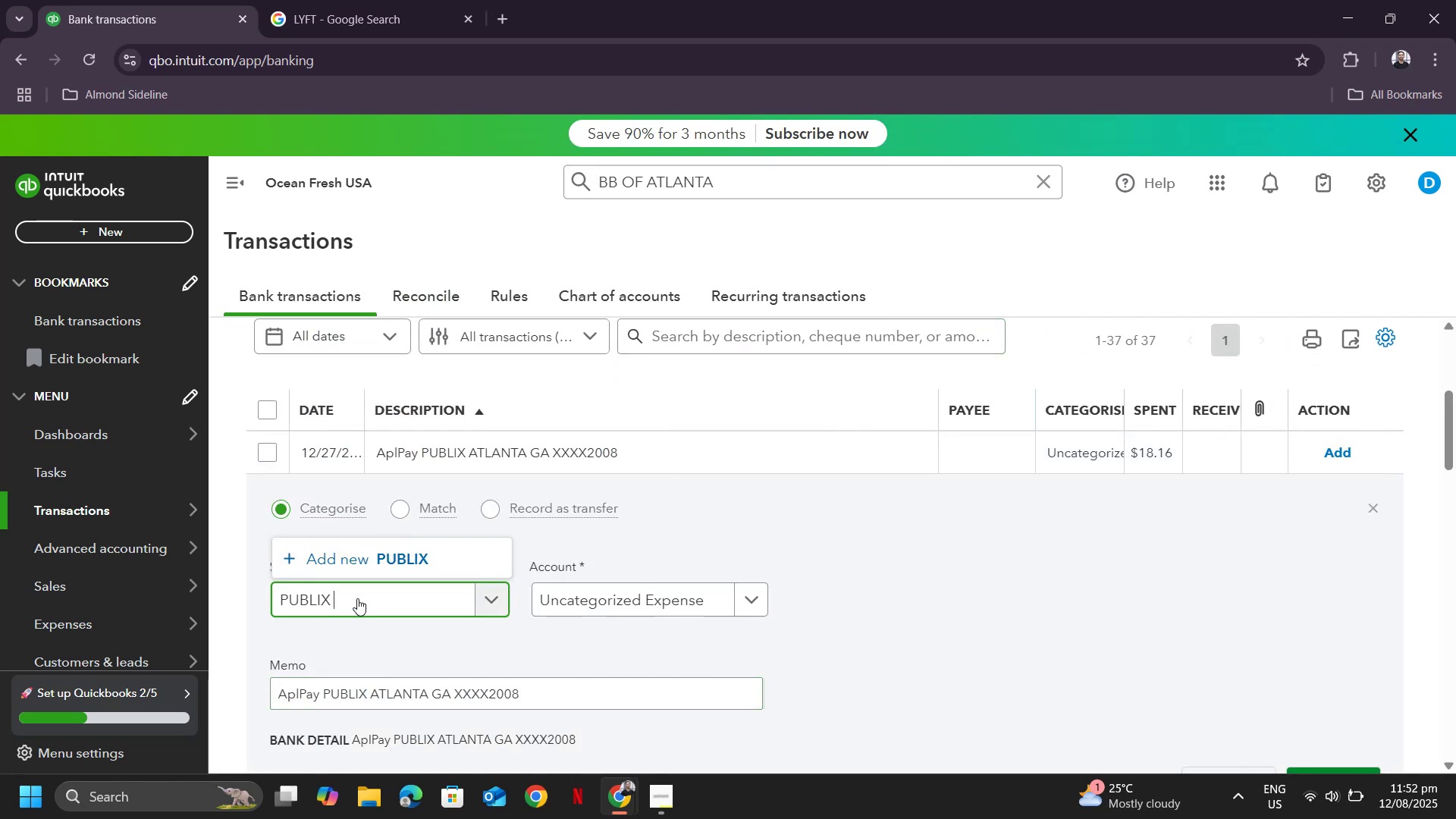 
left_click([391, 566])
 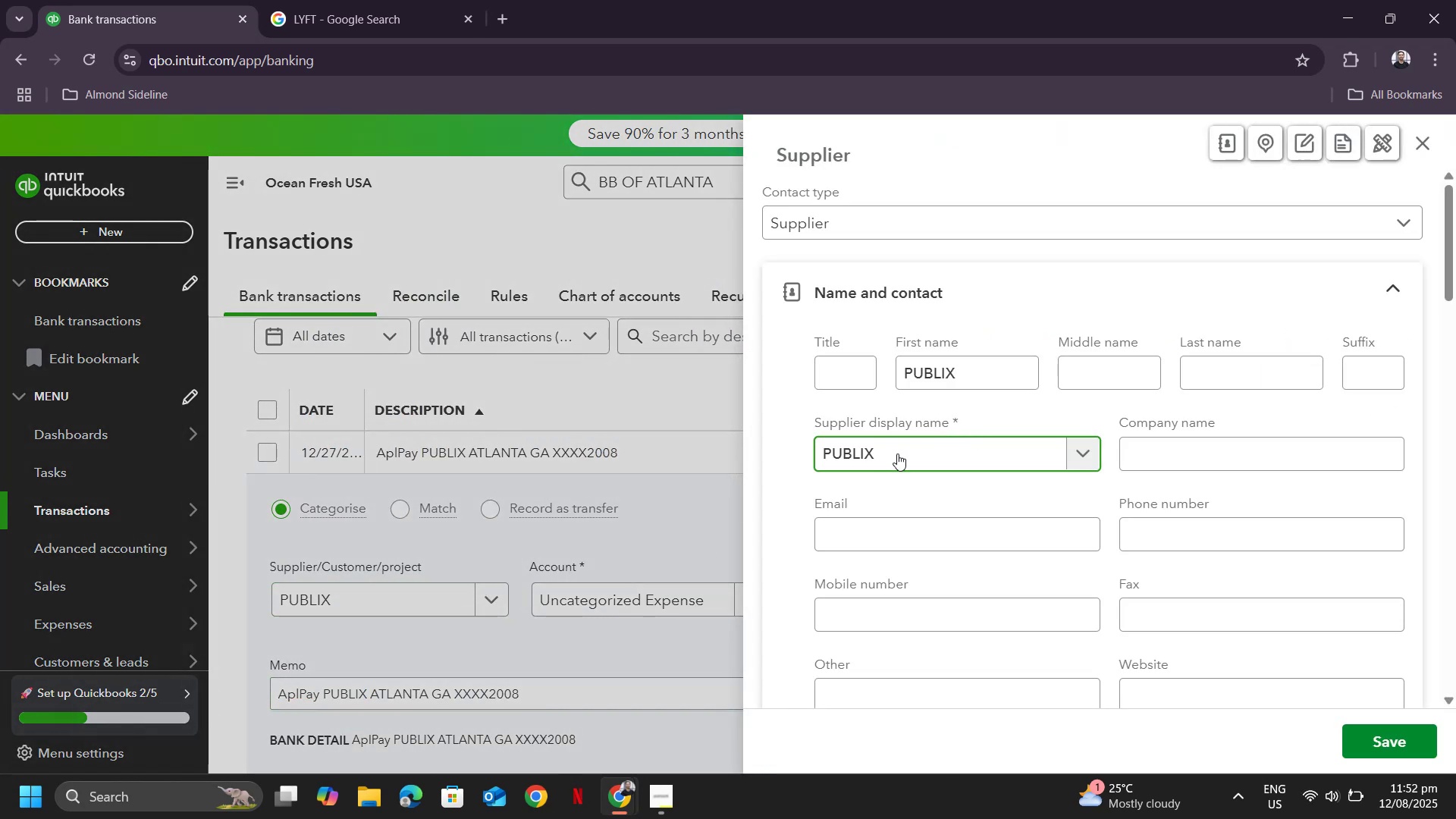 
key(Backspace)
 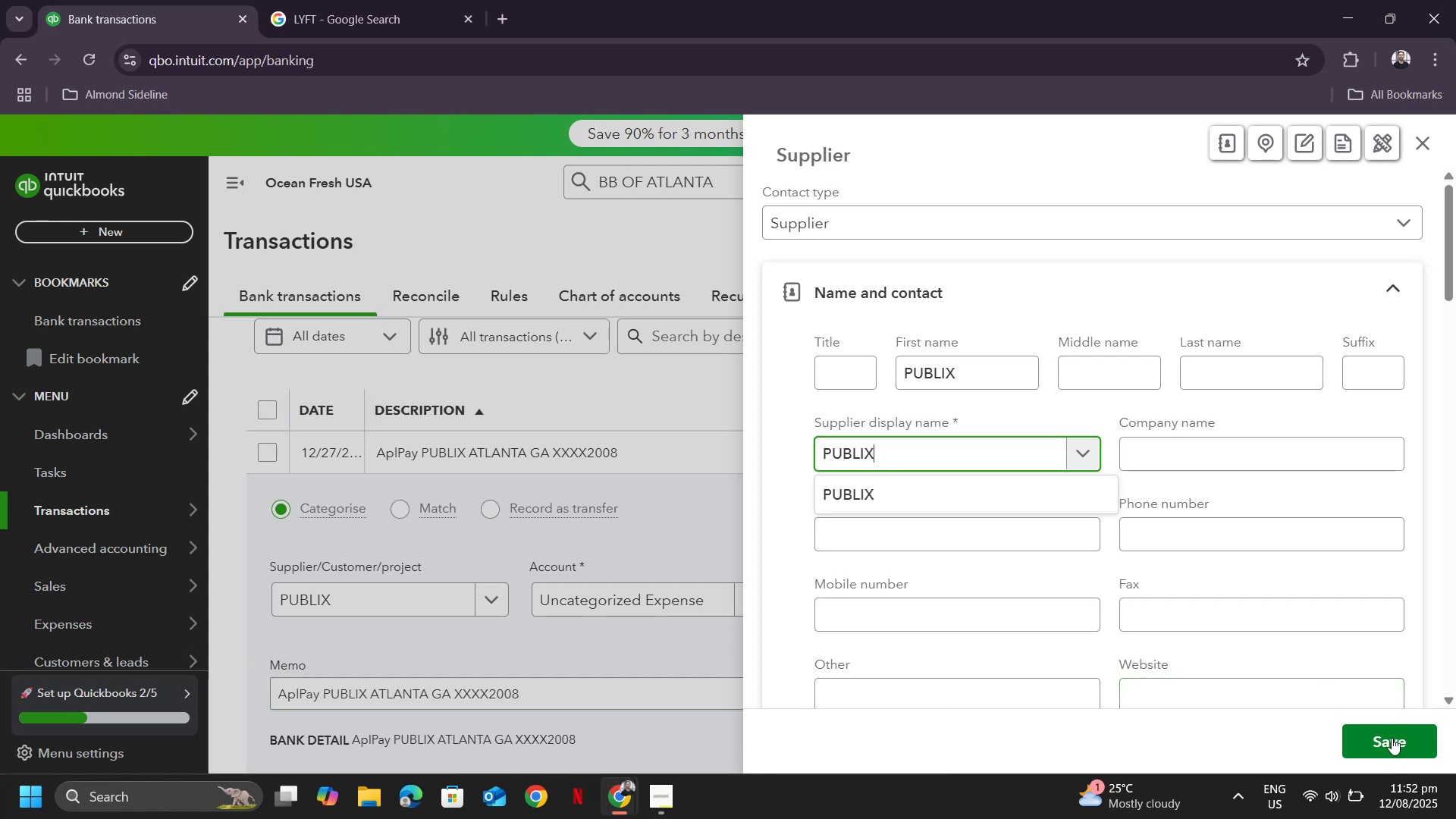 
left_click([1392, 745])
 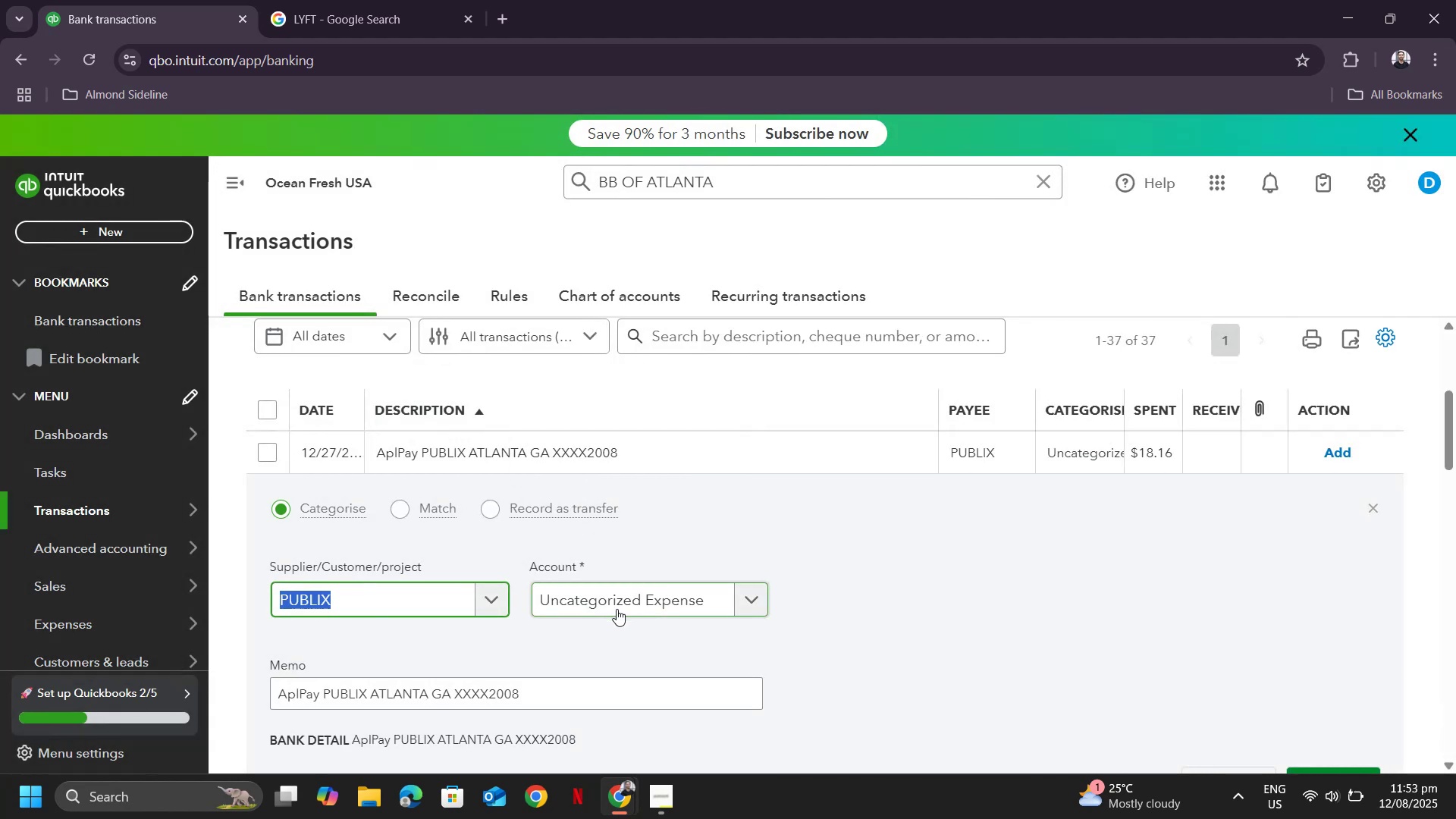 
left_click([616, 607])
 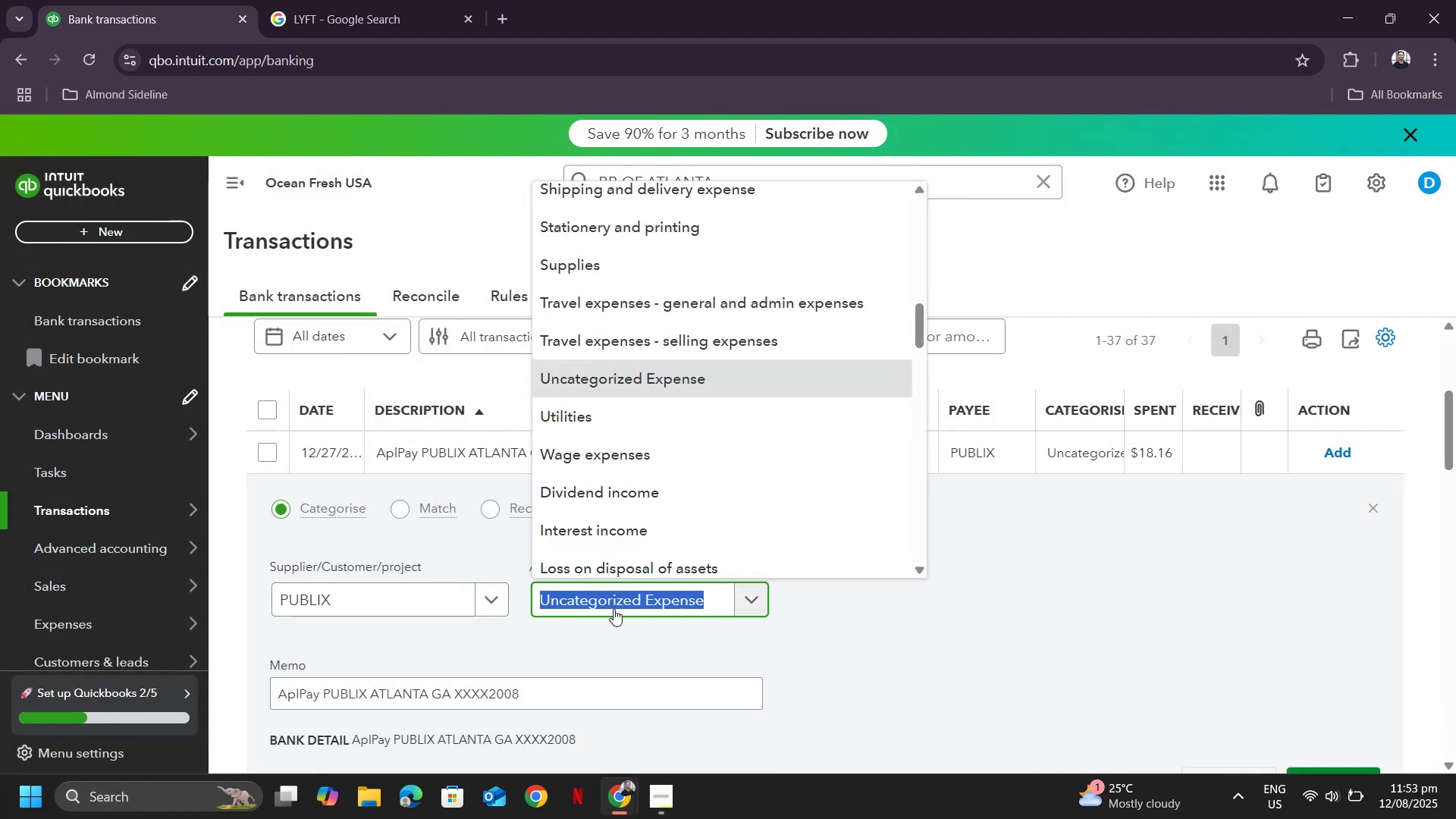 
type(adv)
 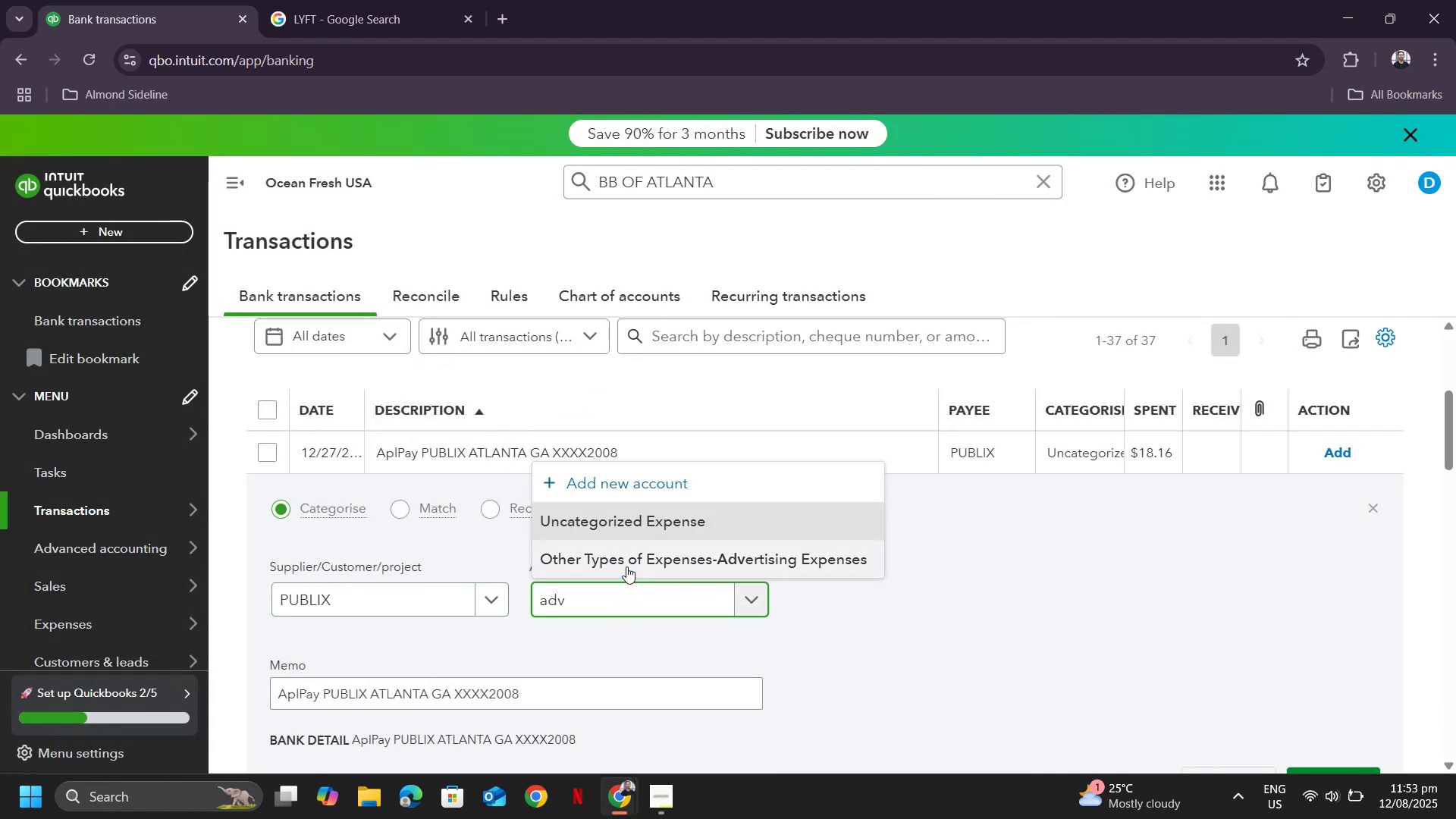 
left_click([632, 558])
 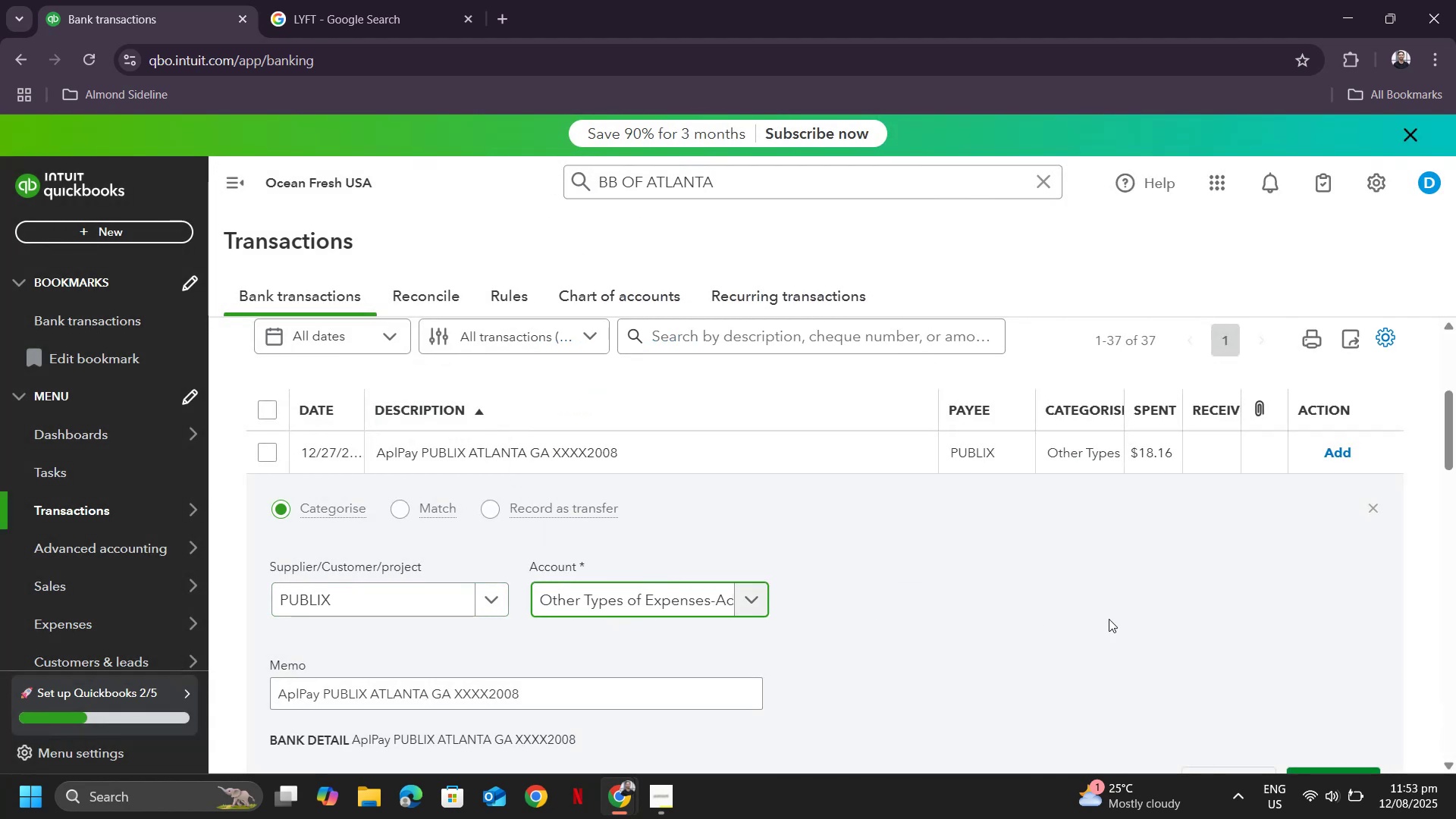 
scroll: coordinate [1264, 612], scroll_direction: down, amount: 2.0
 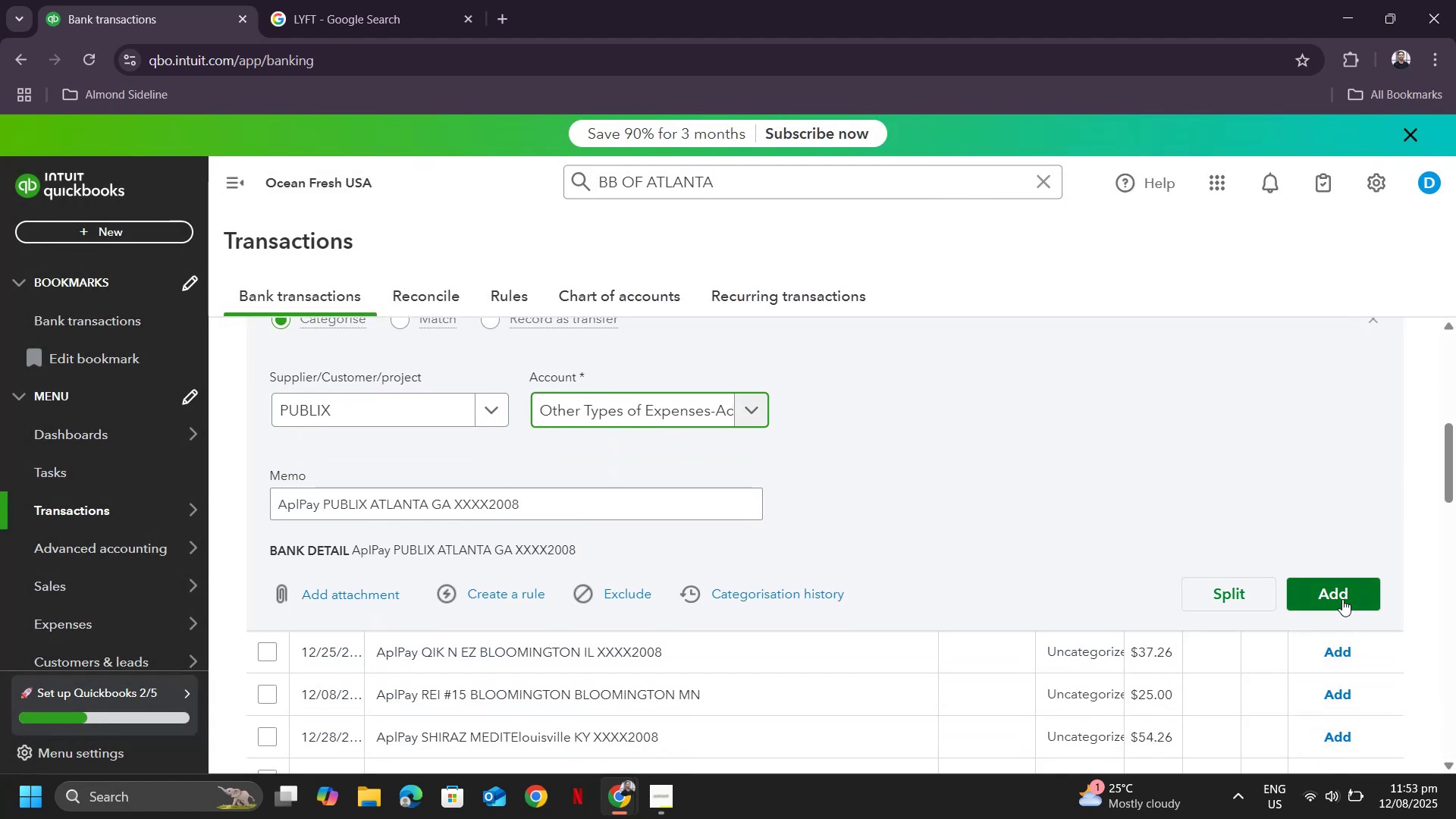 
left_click([1341, 598])
 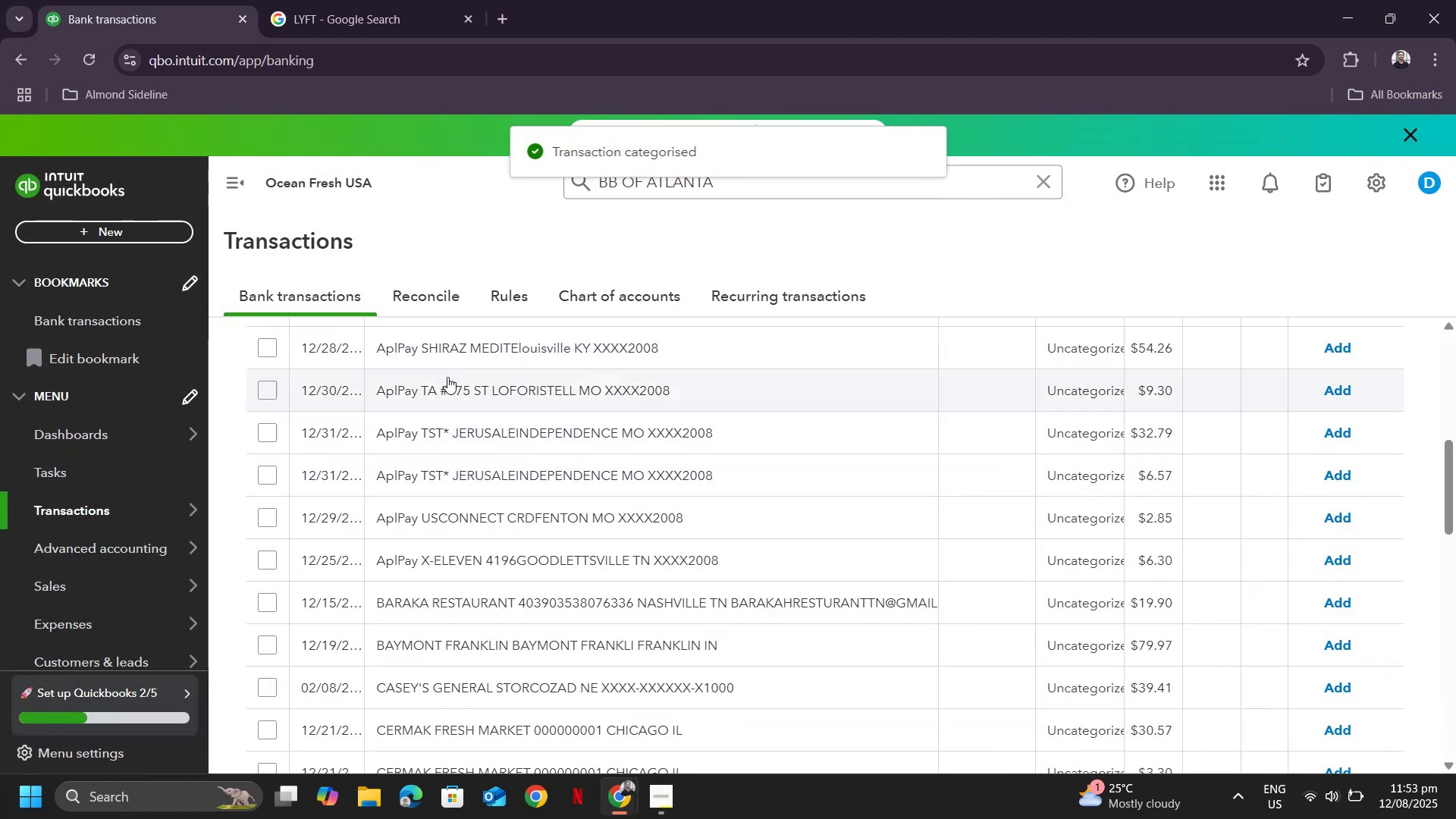 
scroll: coordinate [560, 478], scroll_direction: up, amount: 2.0
 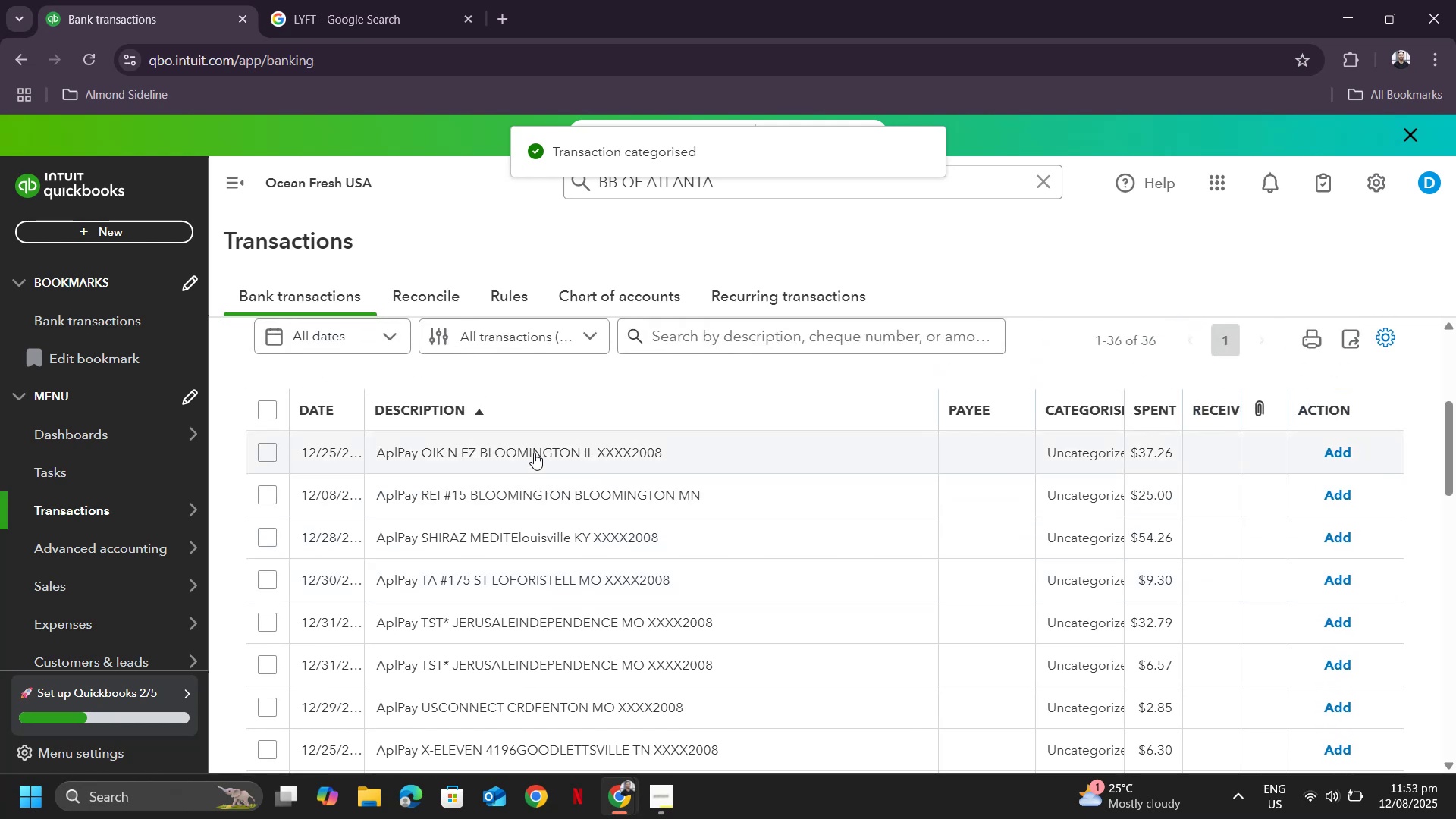 
left_click([534, 451])
 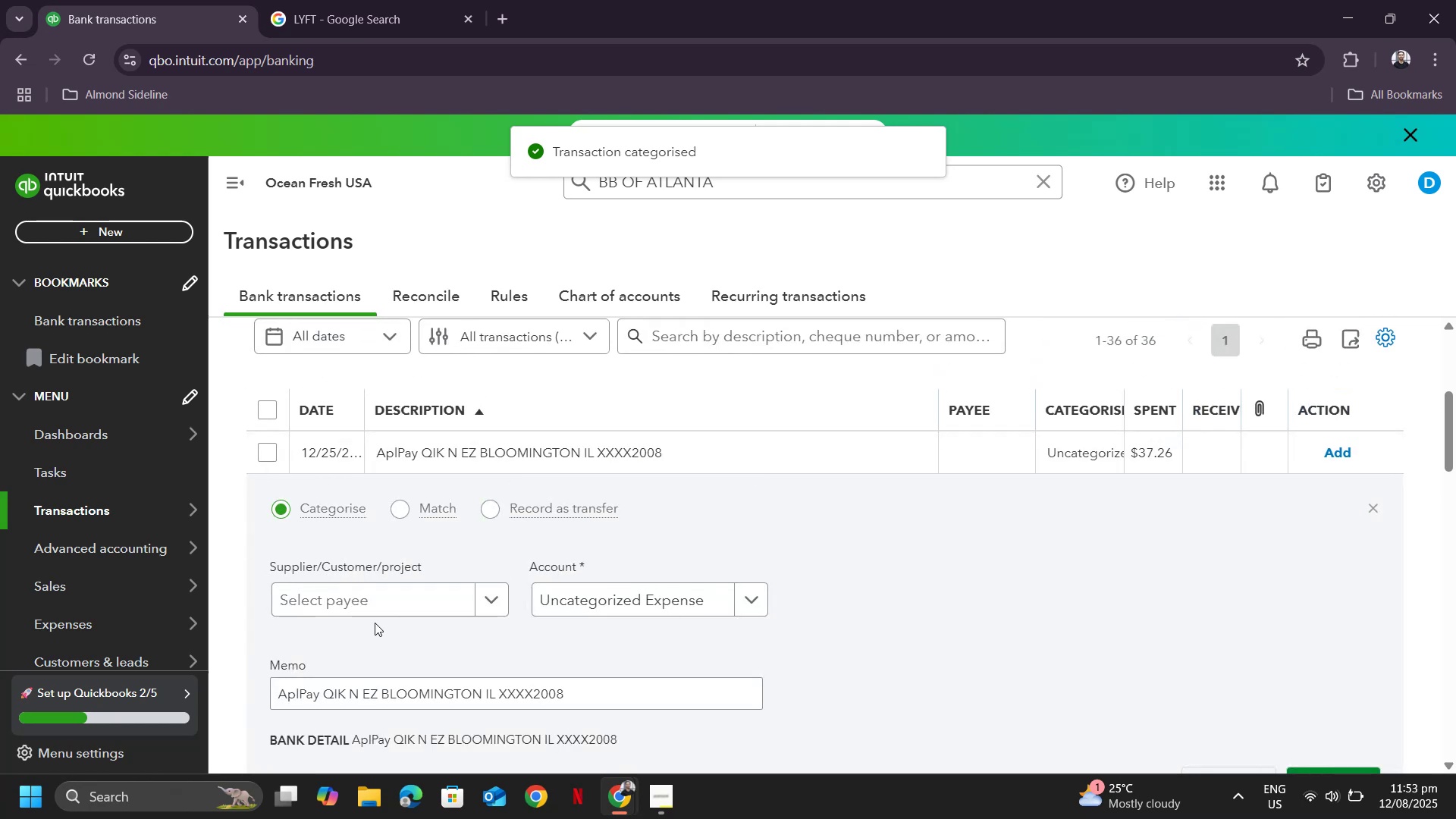 
left_click([381, 598])
 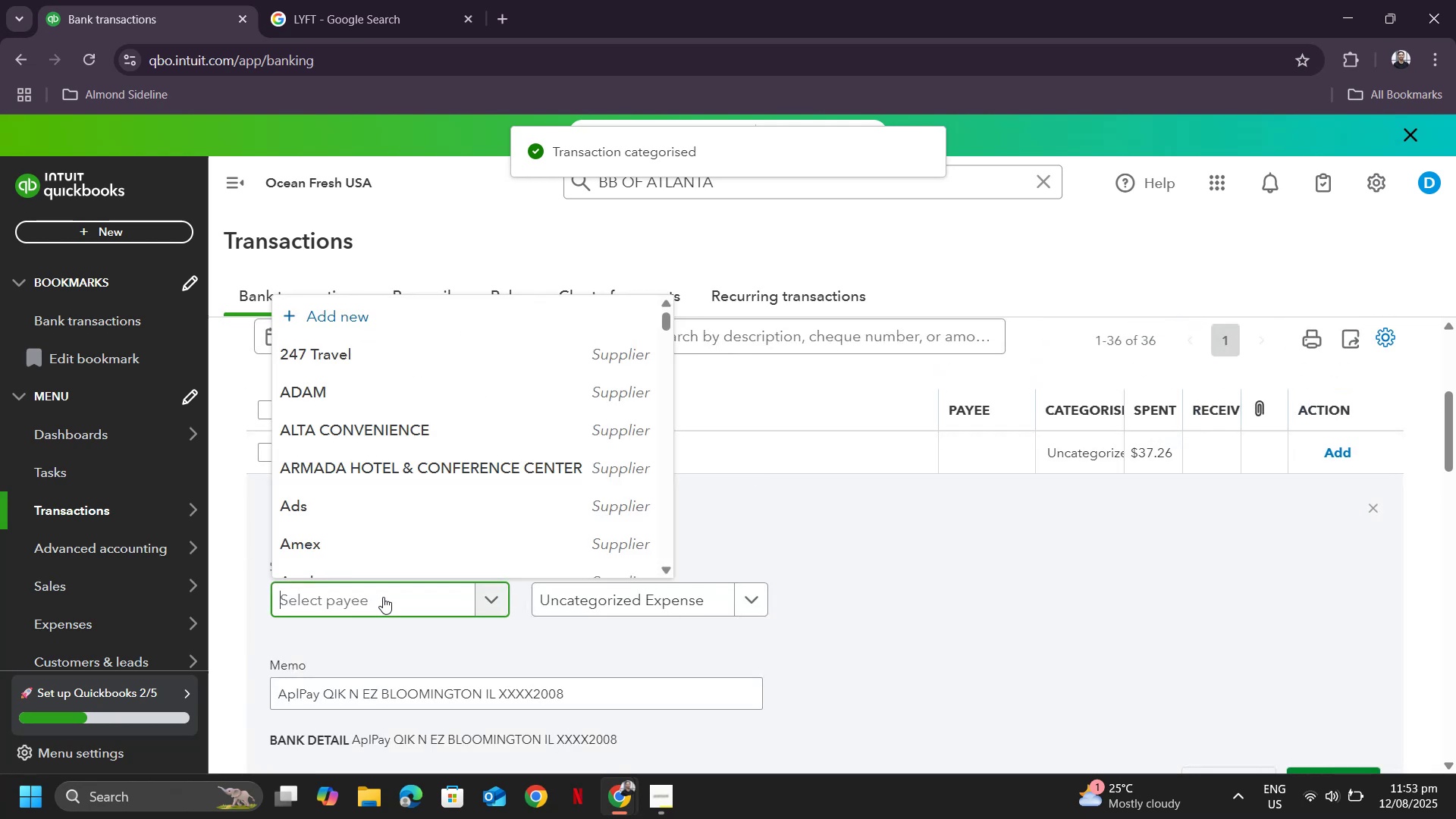 
type(quick)
 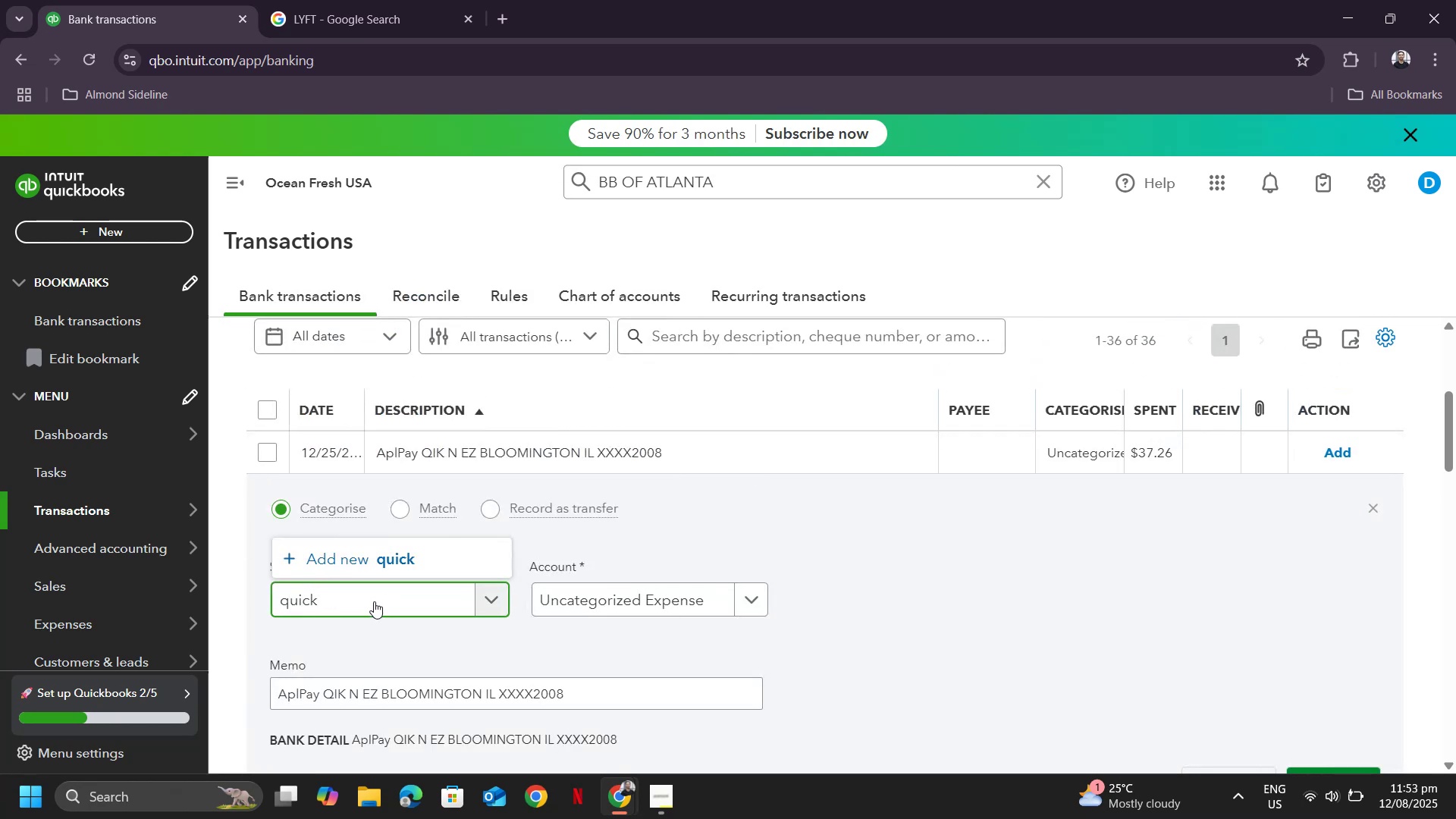 
left_click_drag(start_coordinate=[359, 565], to_coordinate=[373, 604])
 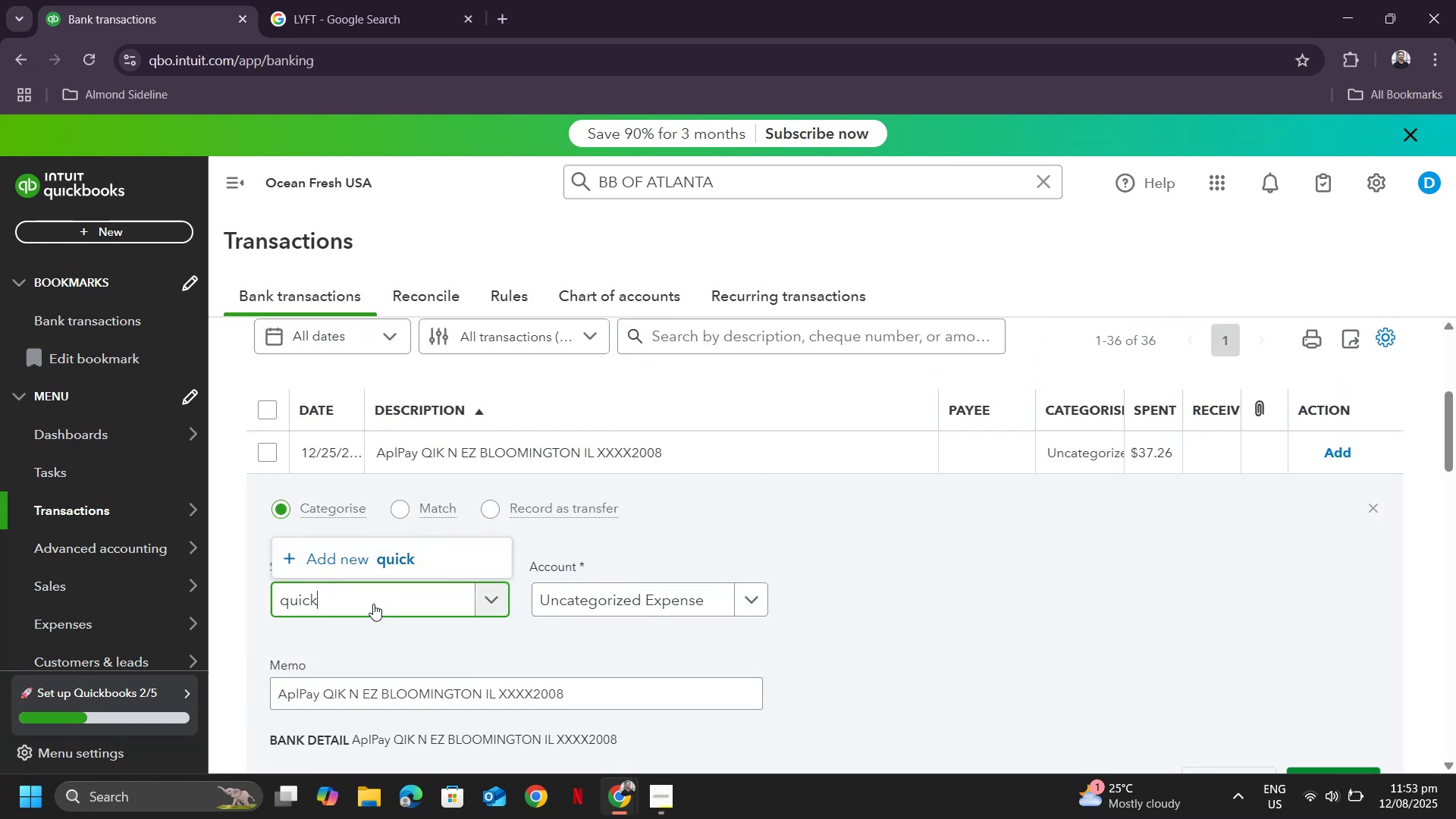 
left_click([373, 604])
 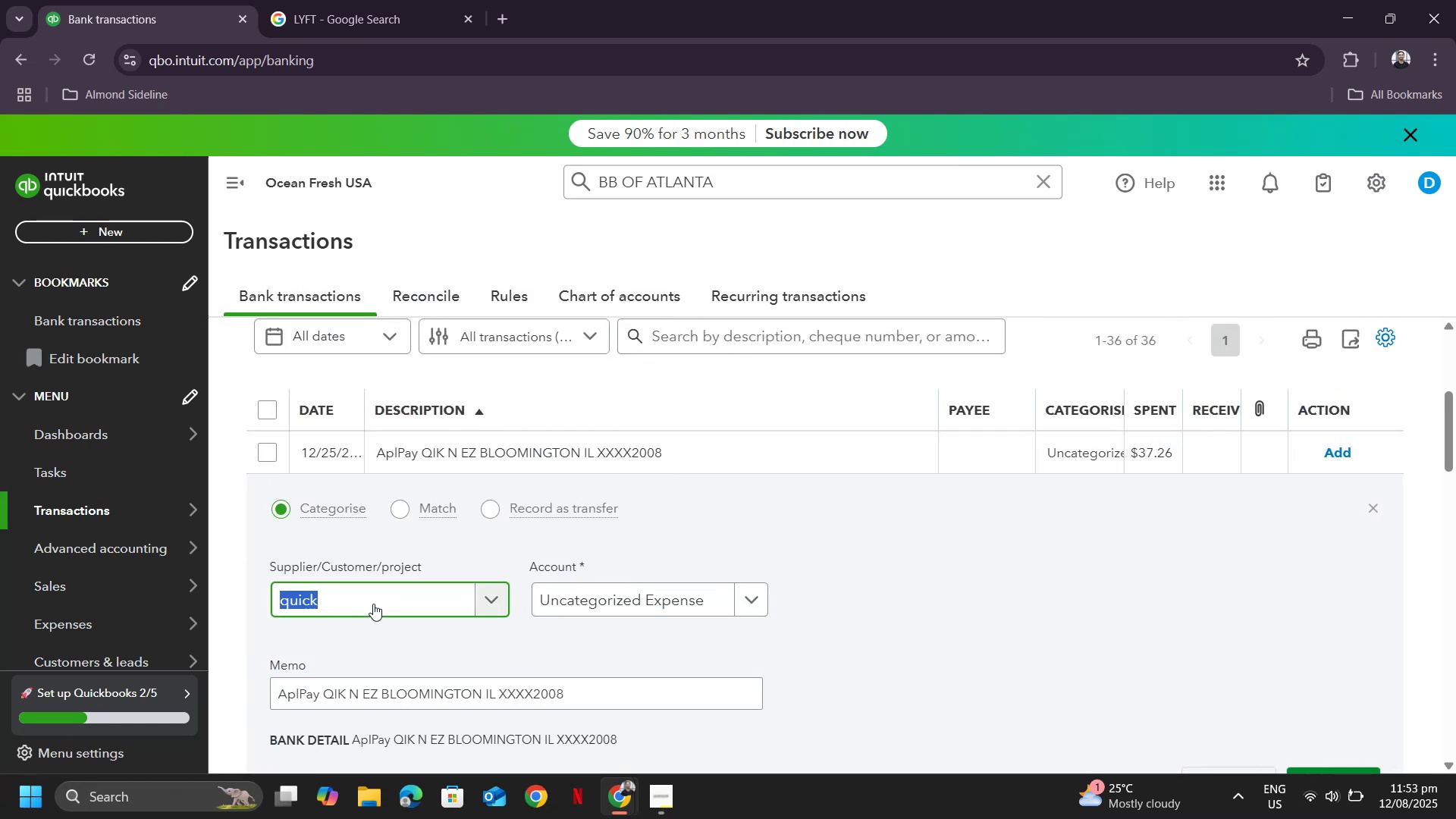 
type(quik)
 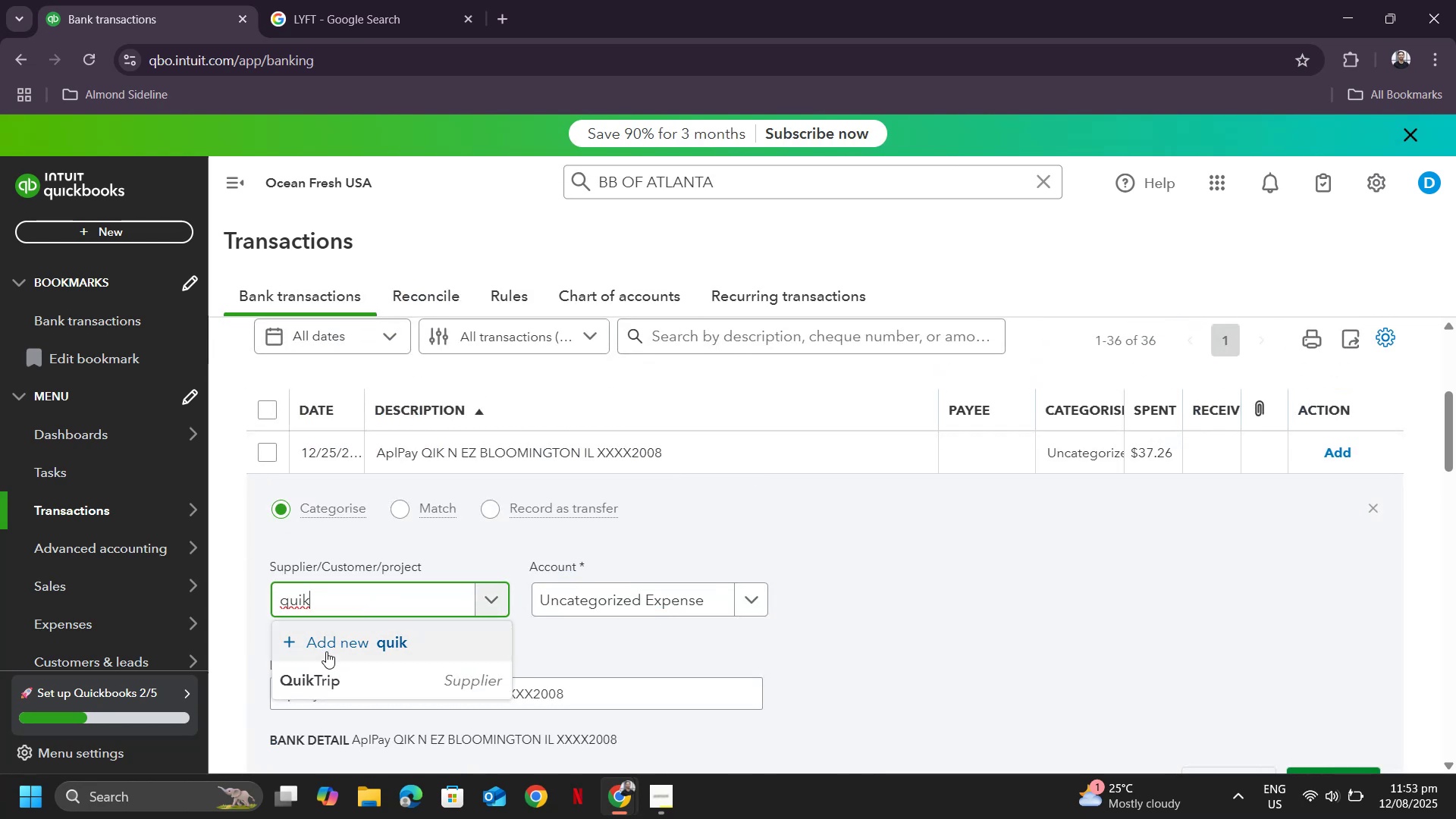 
left_click([328, 681])
 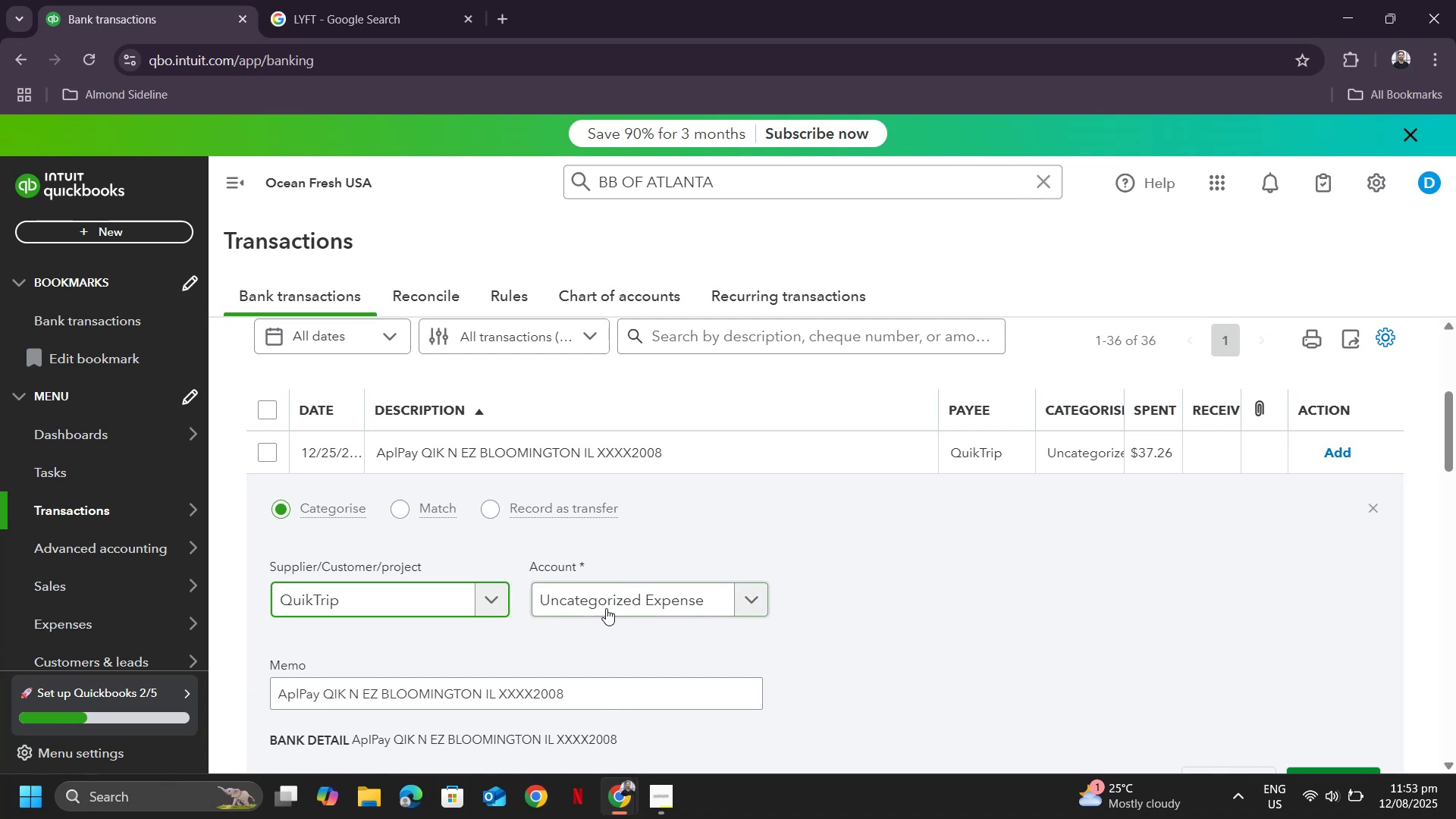 
left_click([607, 607])
 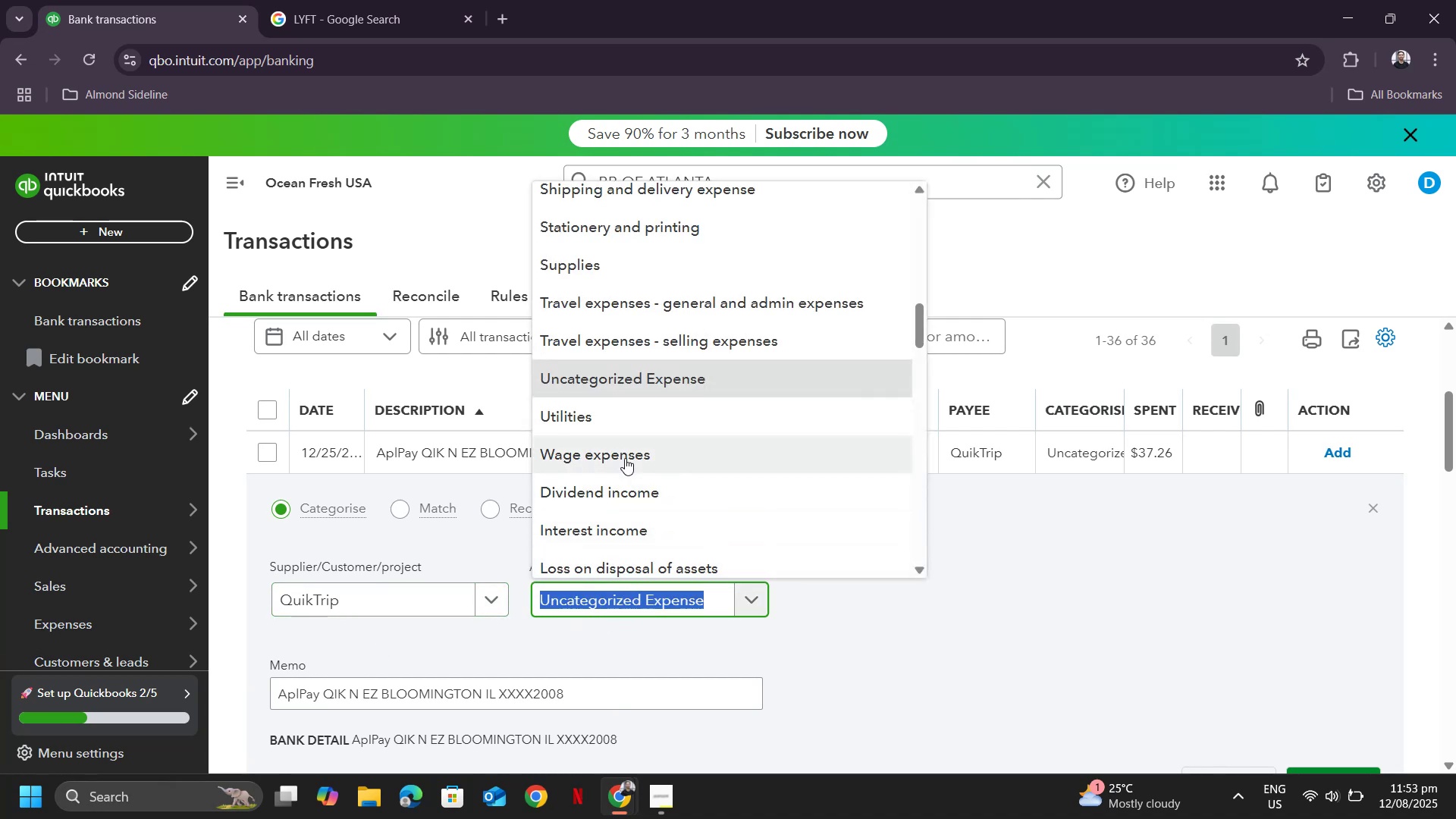 
type(trave)
 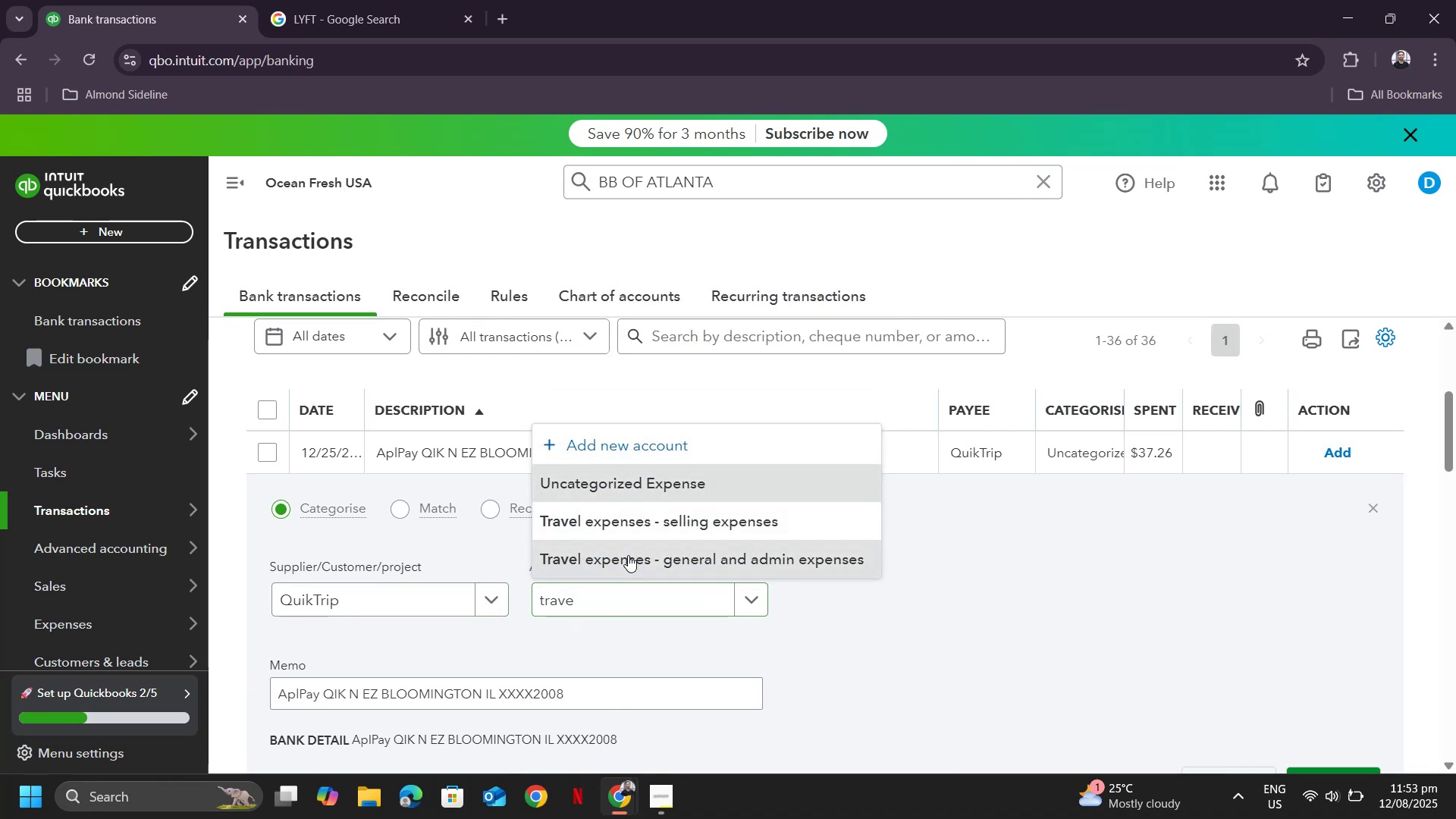 
scroll: coordinate [954, 565], scroll_direction: down, amount: 2.0
 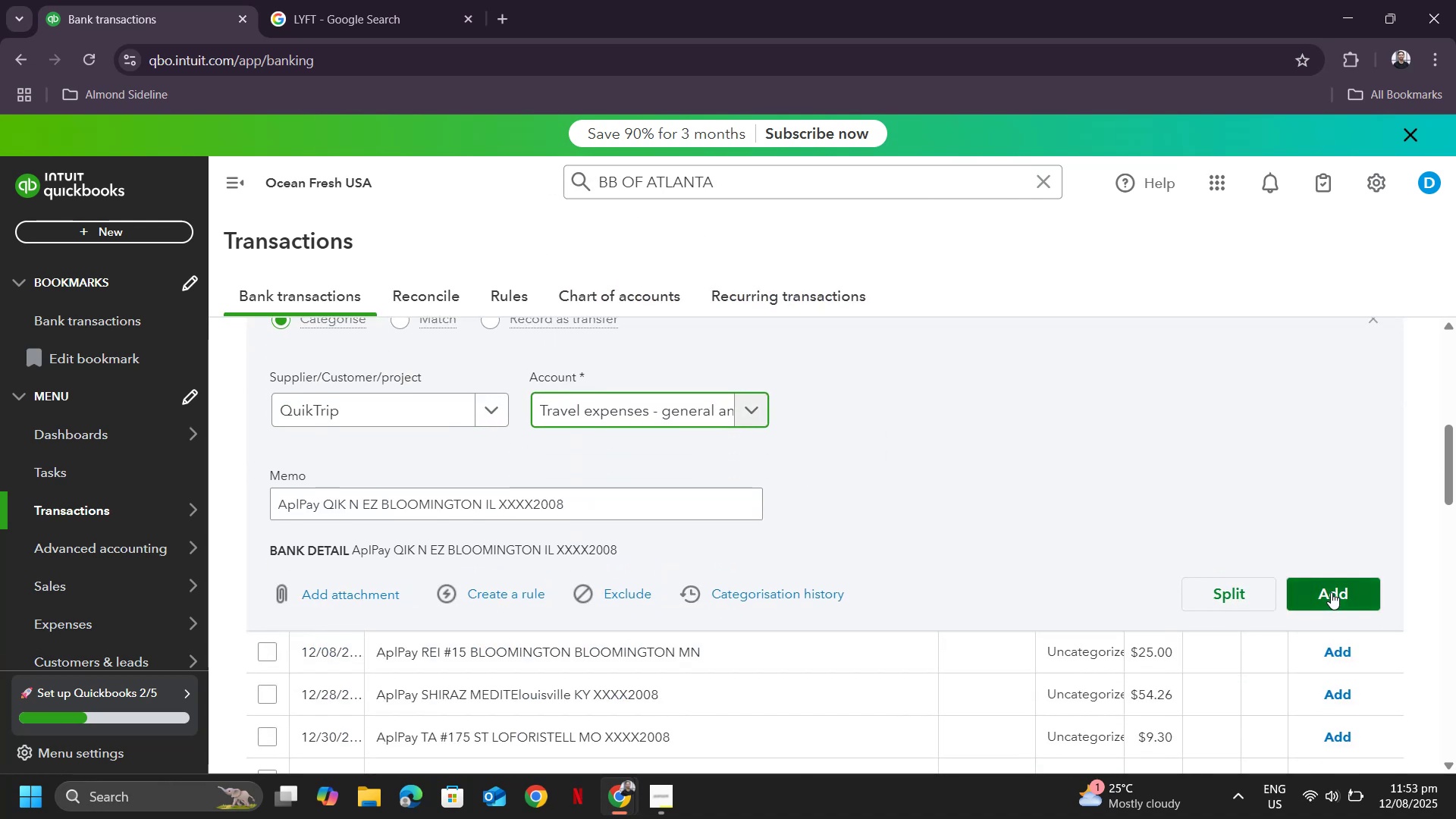 
left_click([1331, 592])
 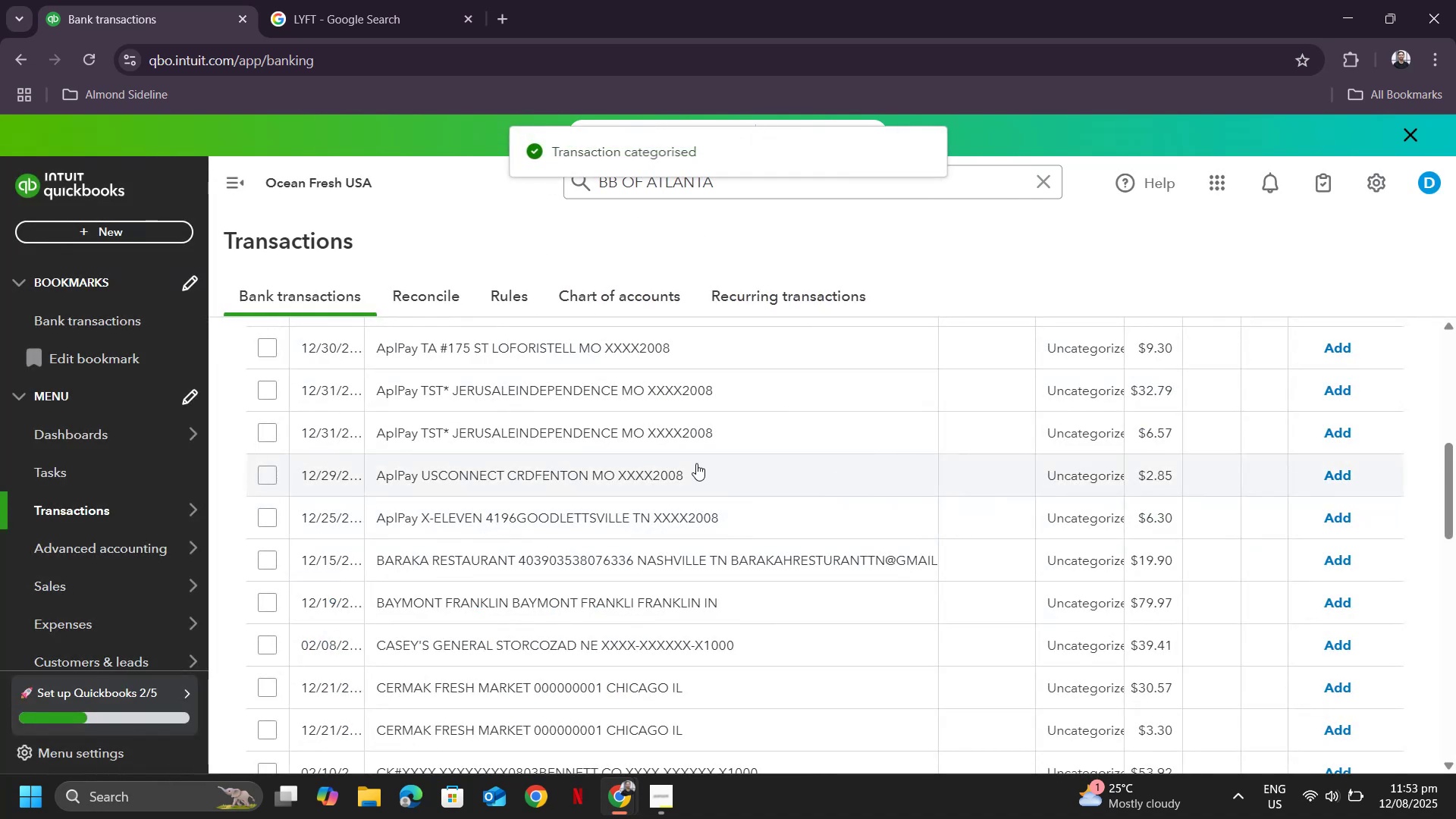 
scroll: coordinate [544, 462], scroll_direction: up, amount: 2.0
 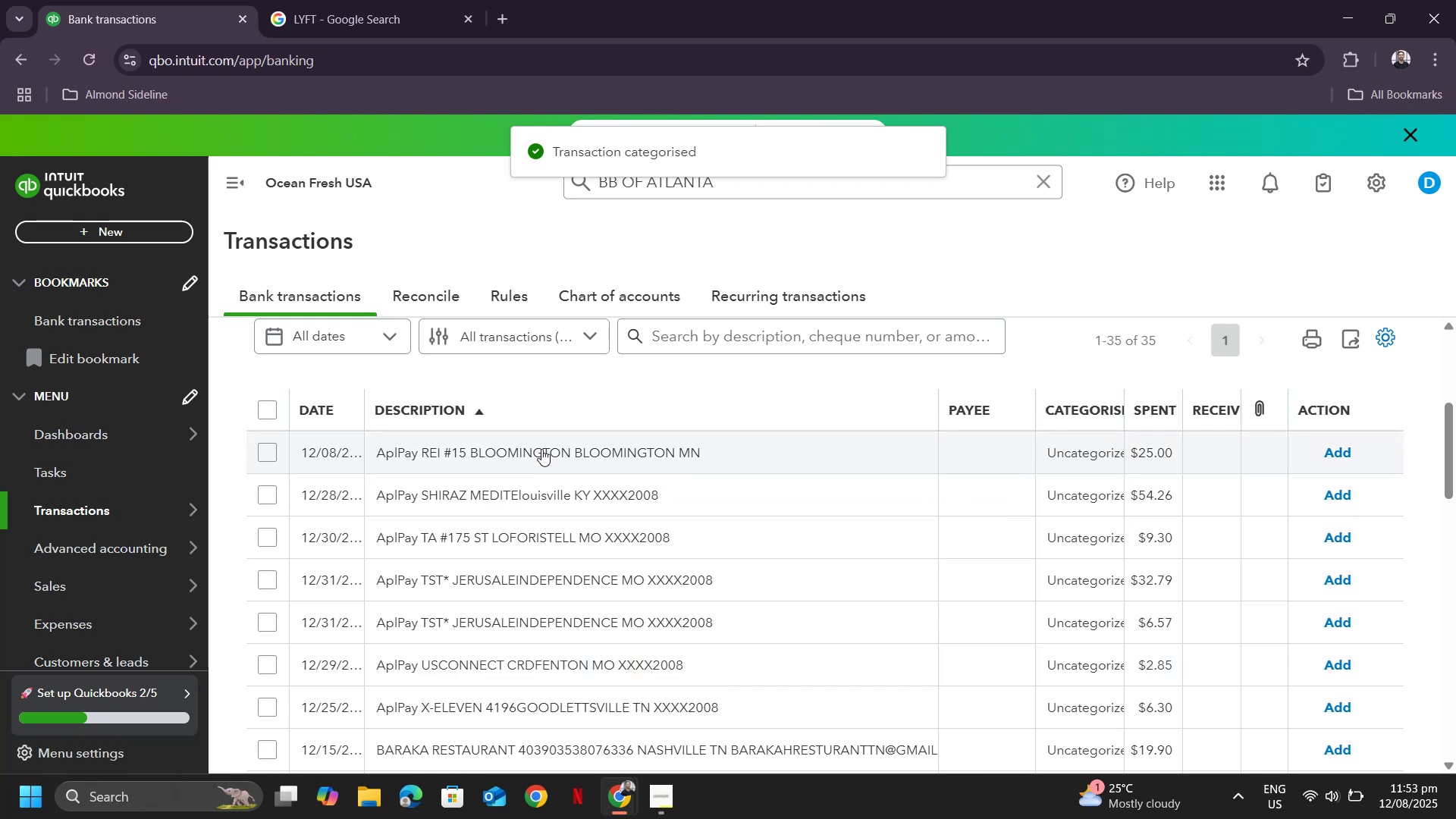 
left_click([541, 448])
 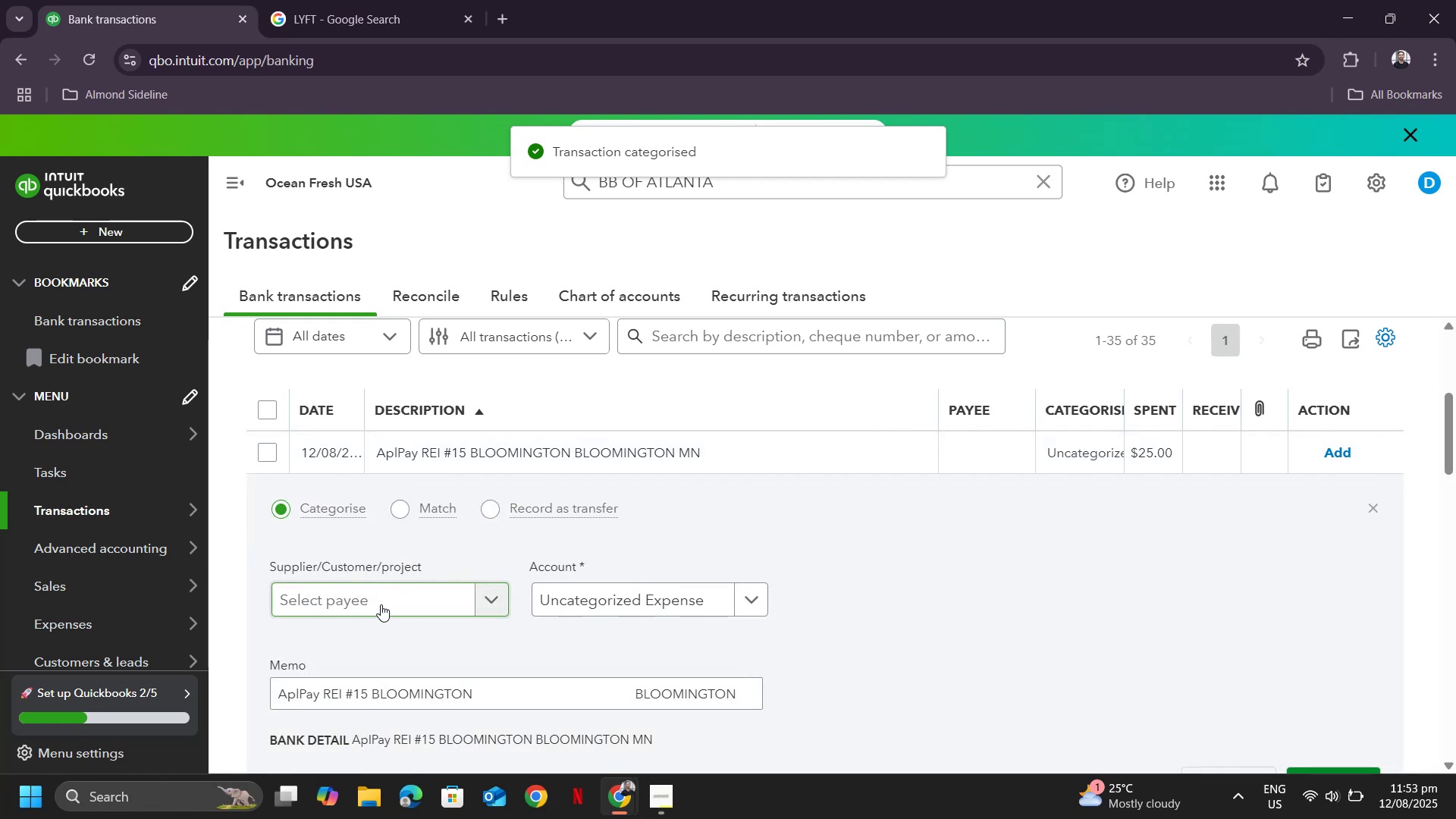 
left_click([381, 603])
 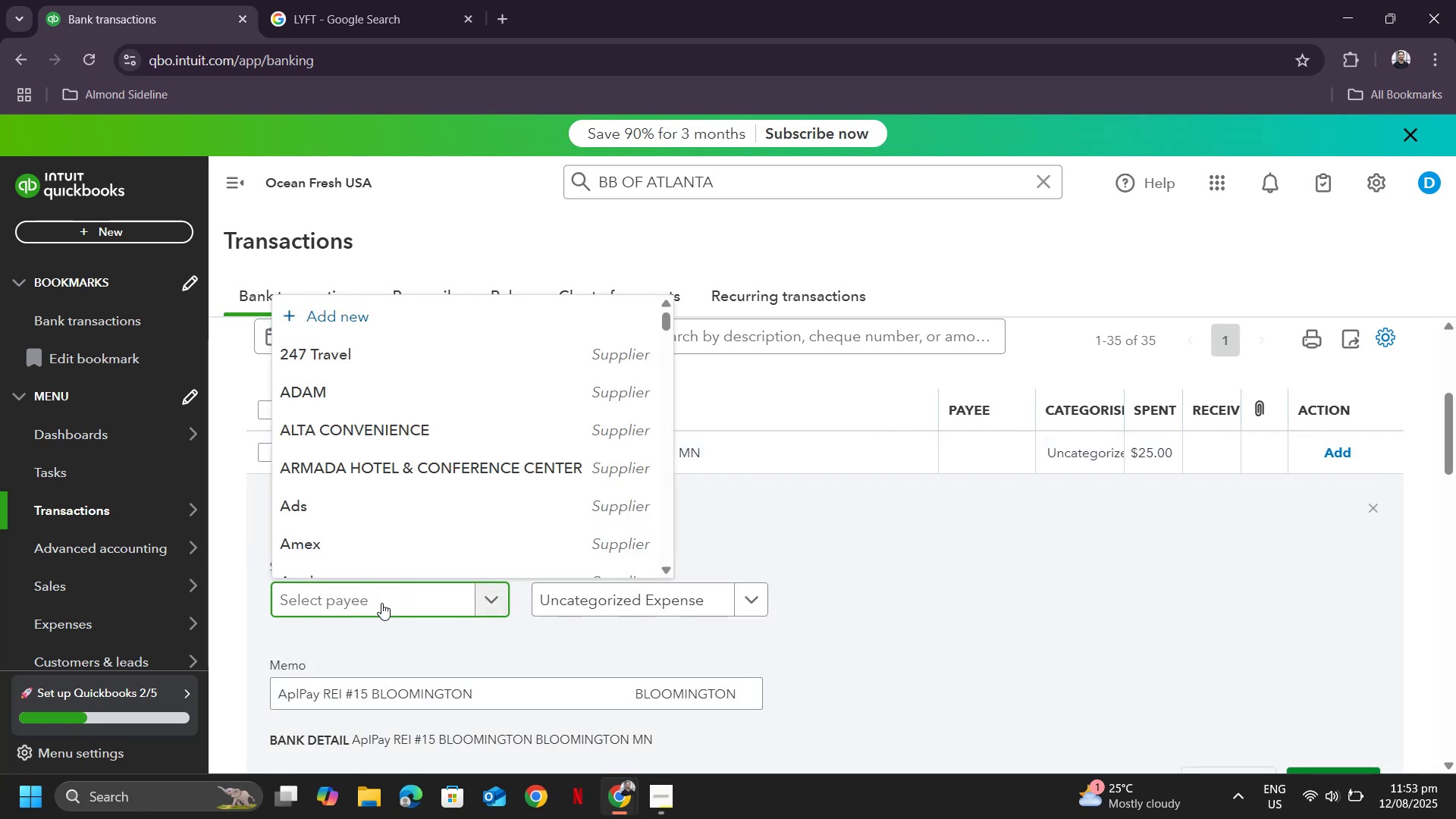 
type(reil)
 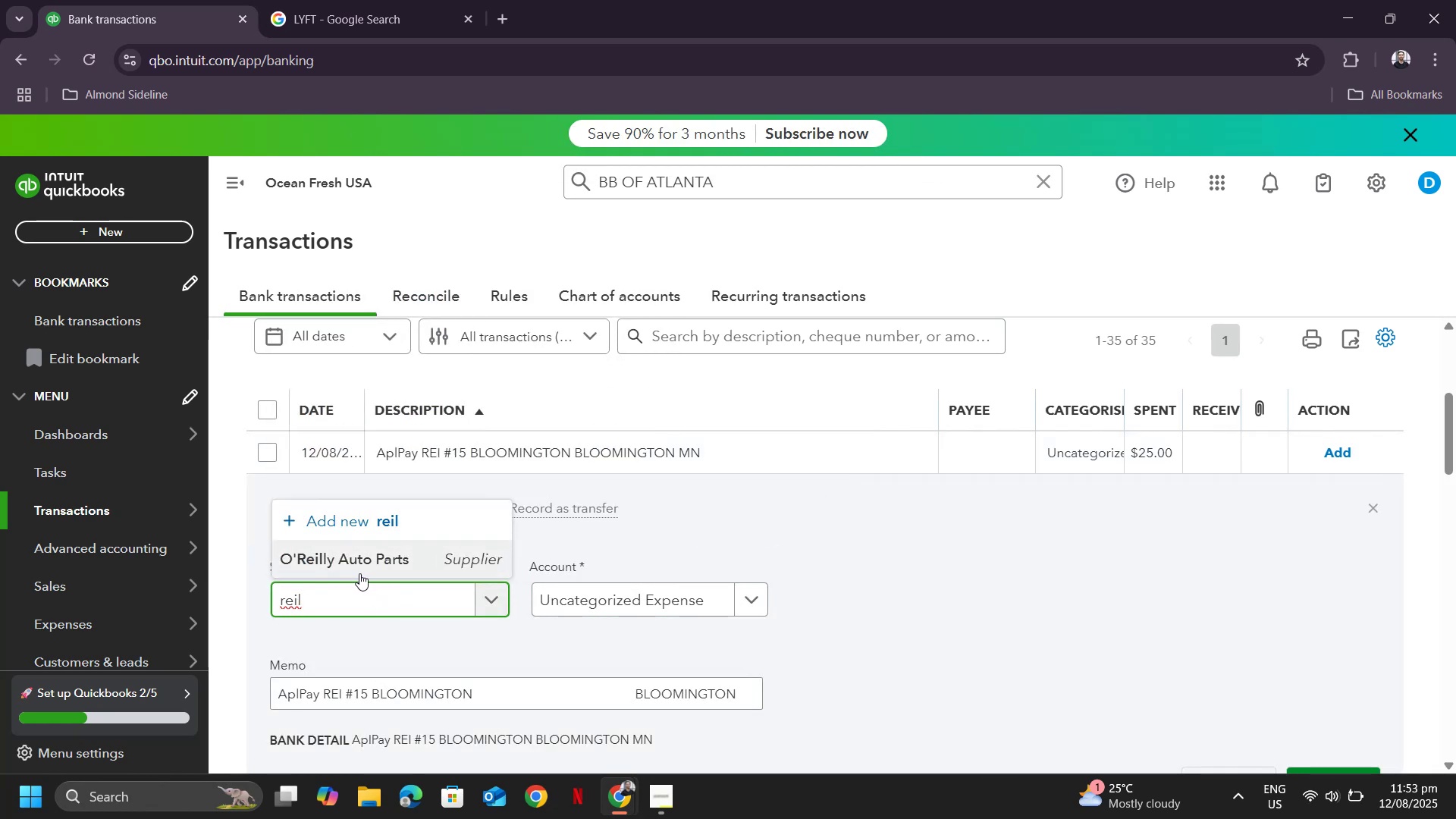 
left_click([360, 565])
 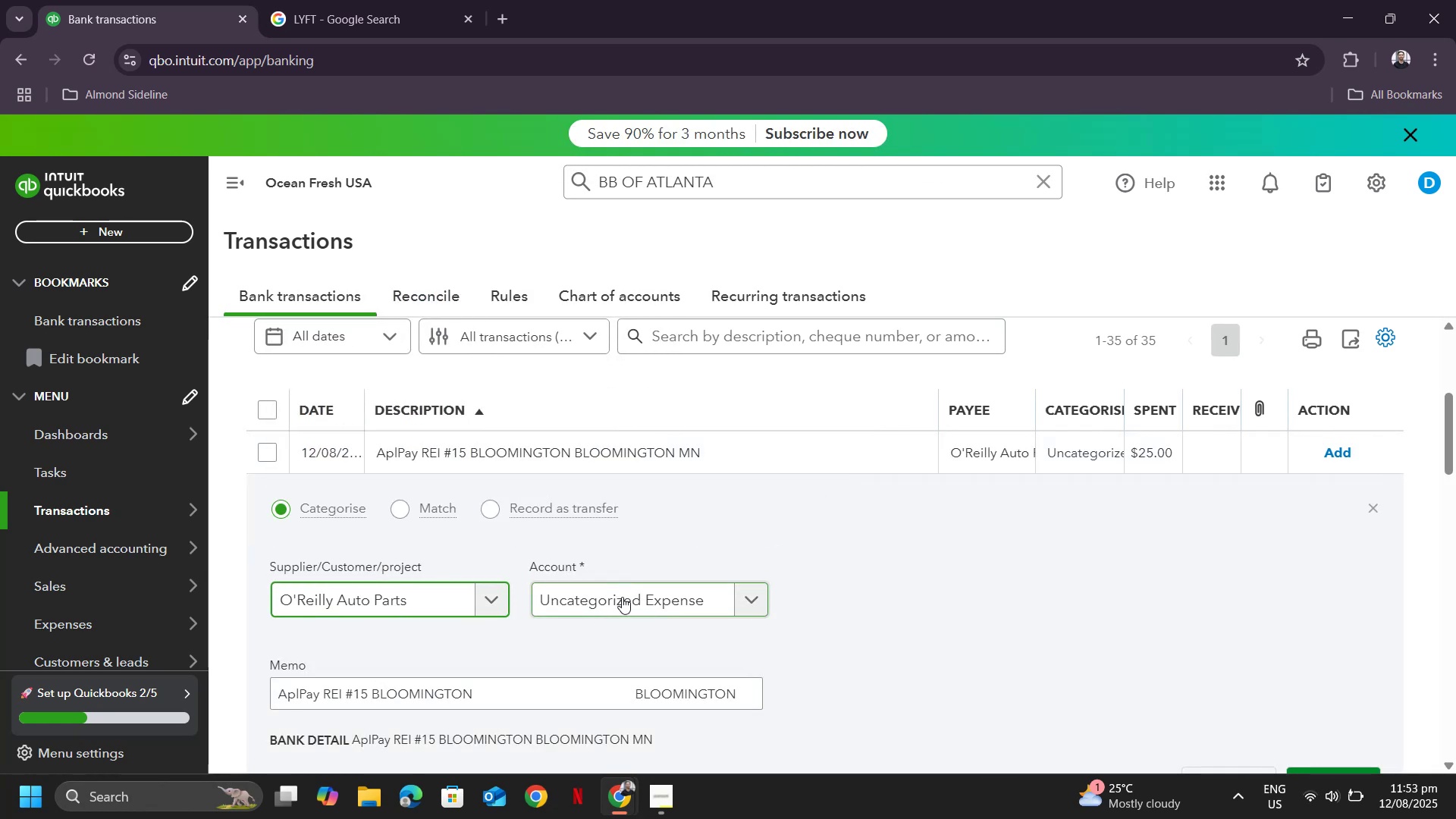 
left_click([622, 597])
 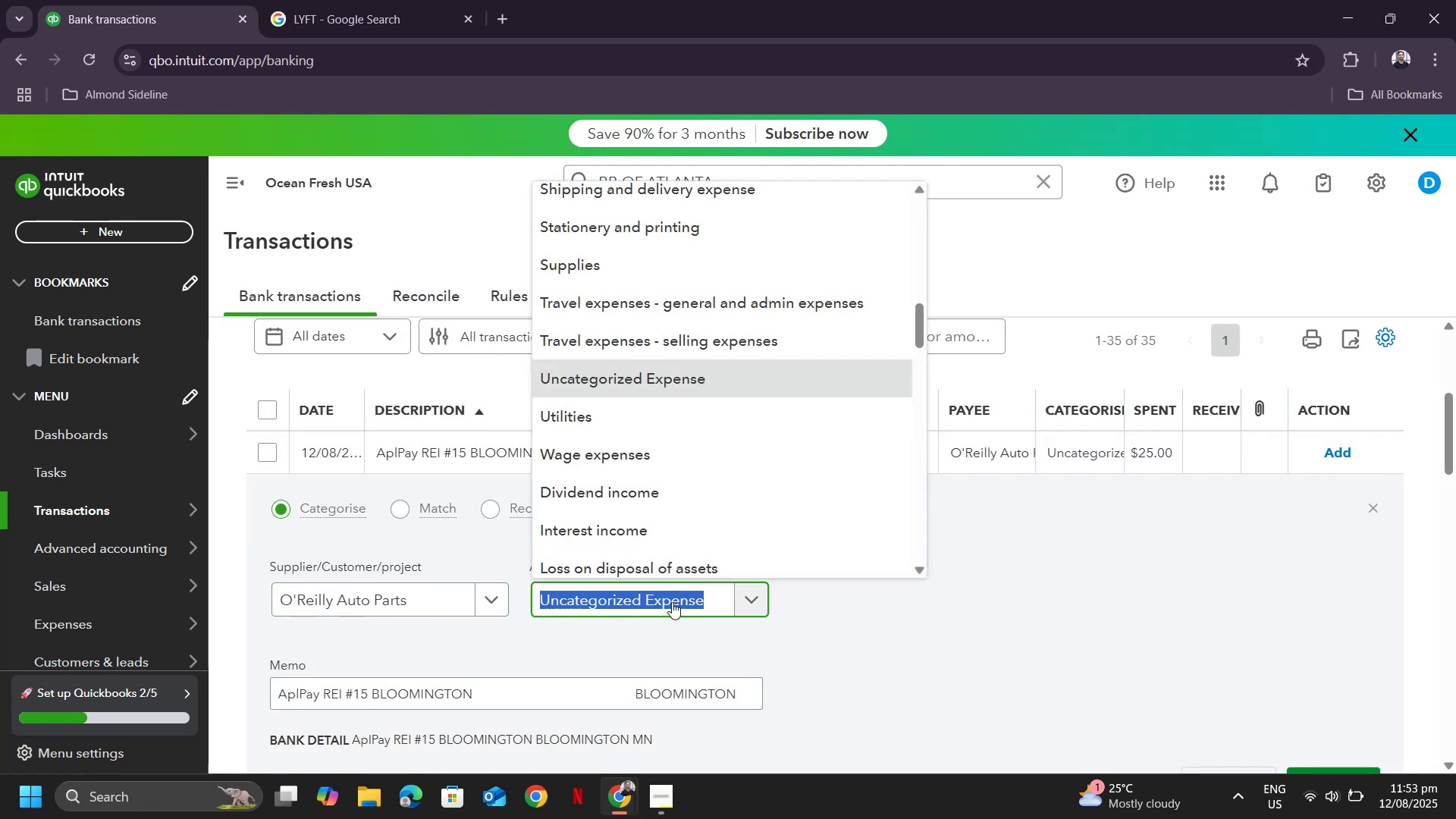 
type(repa)
 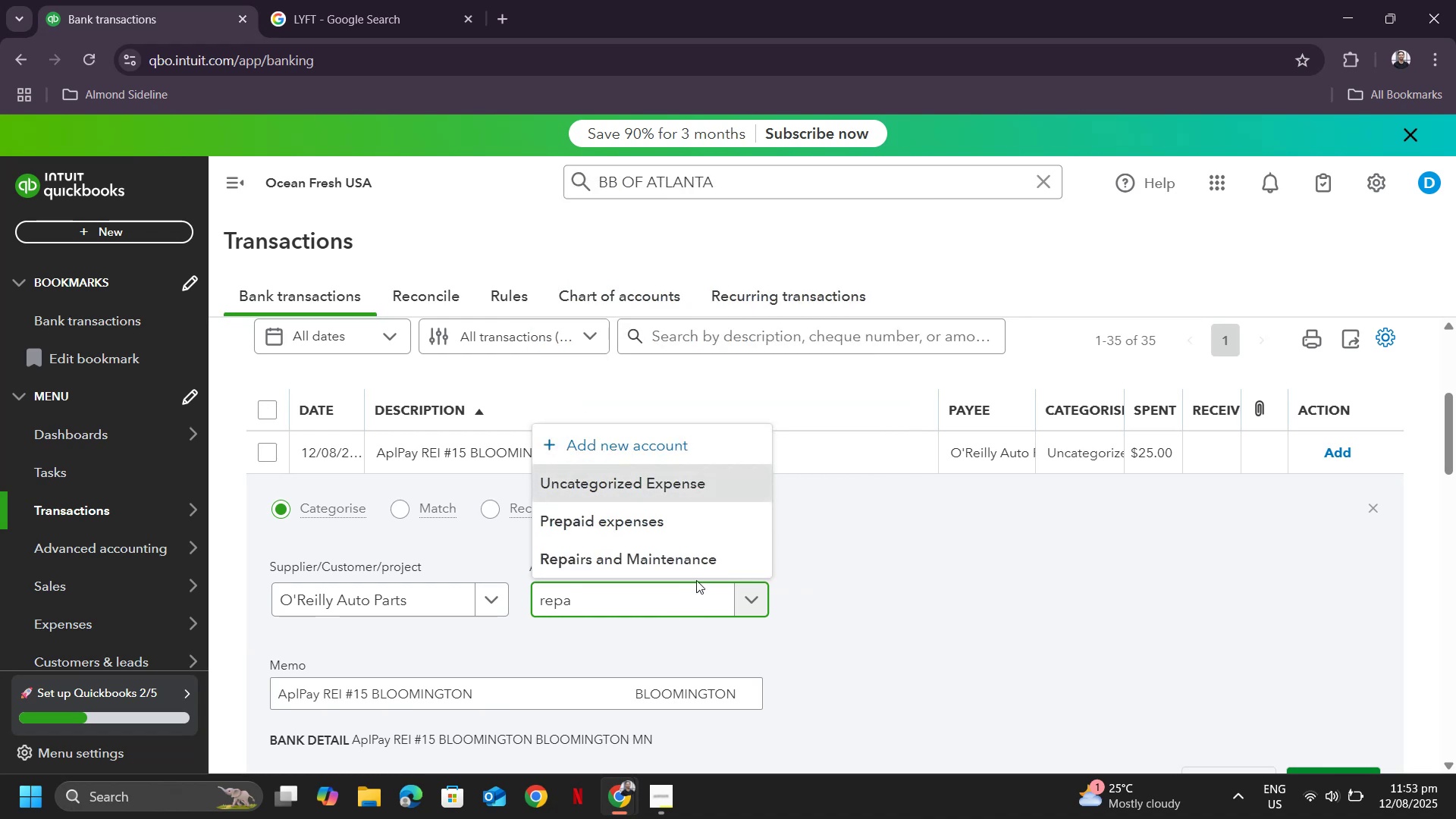 
left_click([695, 557])
 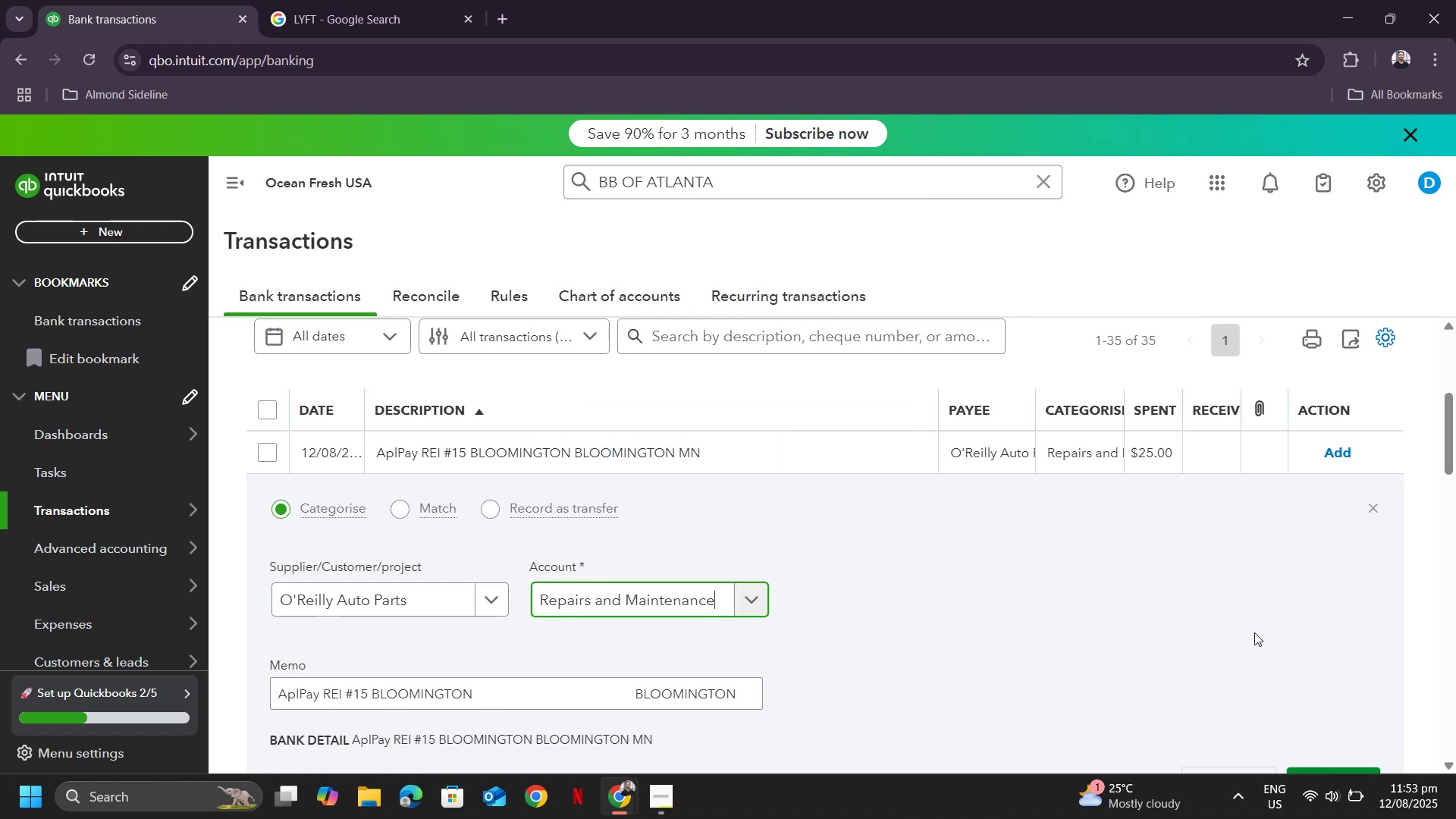 
scroll: coordinate [1254, 632], scroll_direction: down, amount: 1.0
 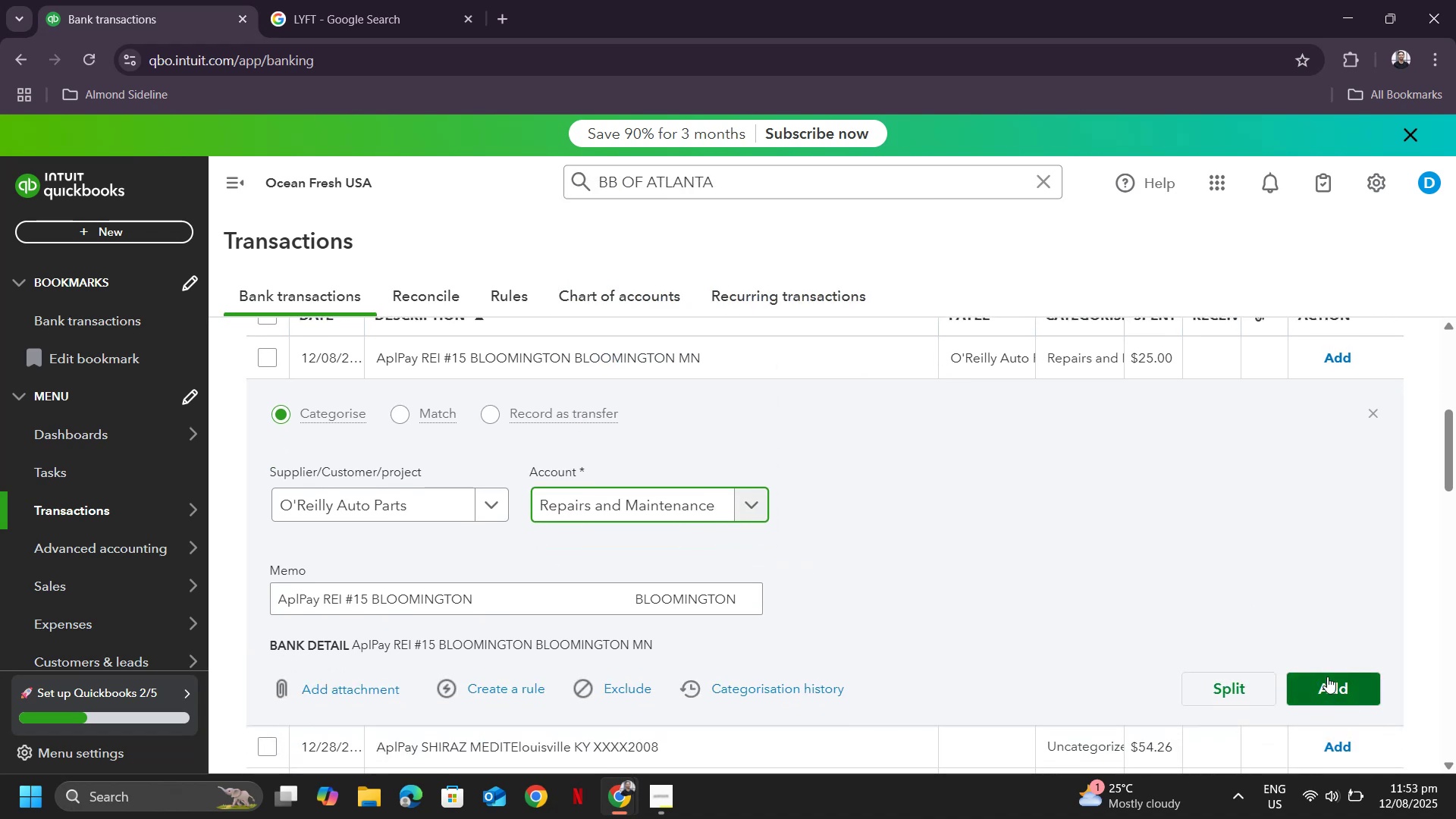 
left_click([1327, 676])
 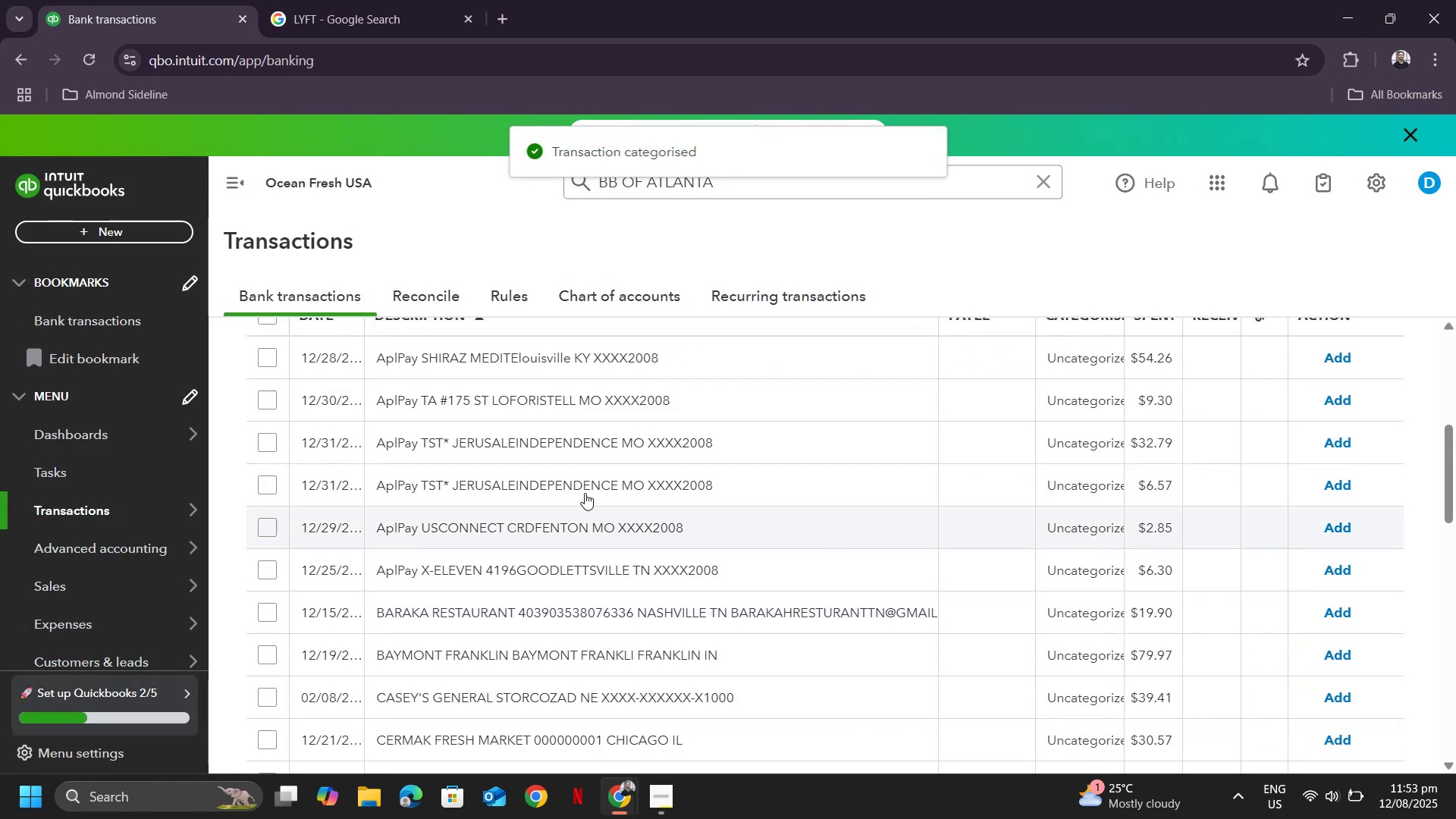 
scroll: coordinate [702, 486], scroll_direction: up, amount: 2.0
 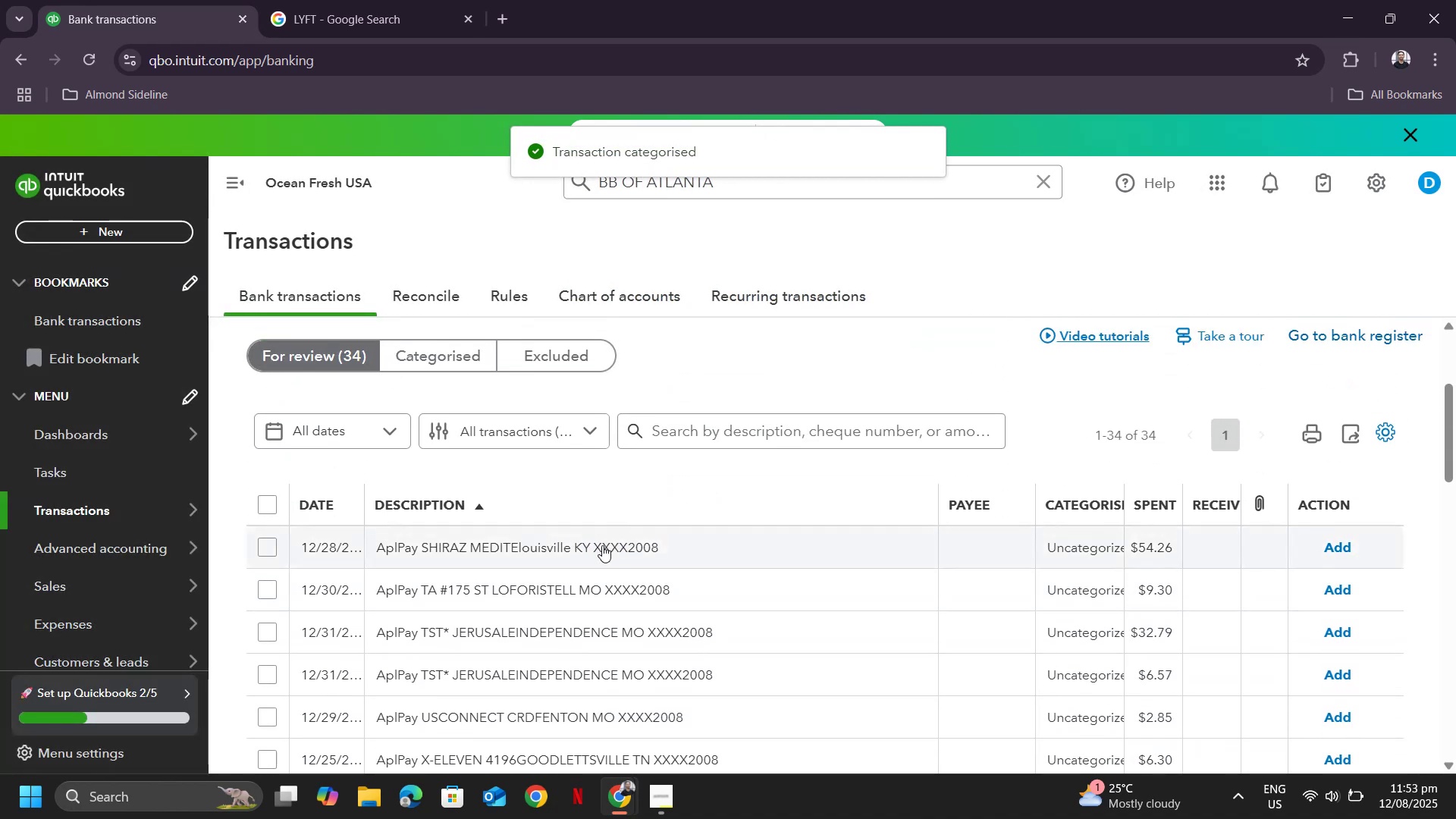 
left_click([602, 545])
 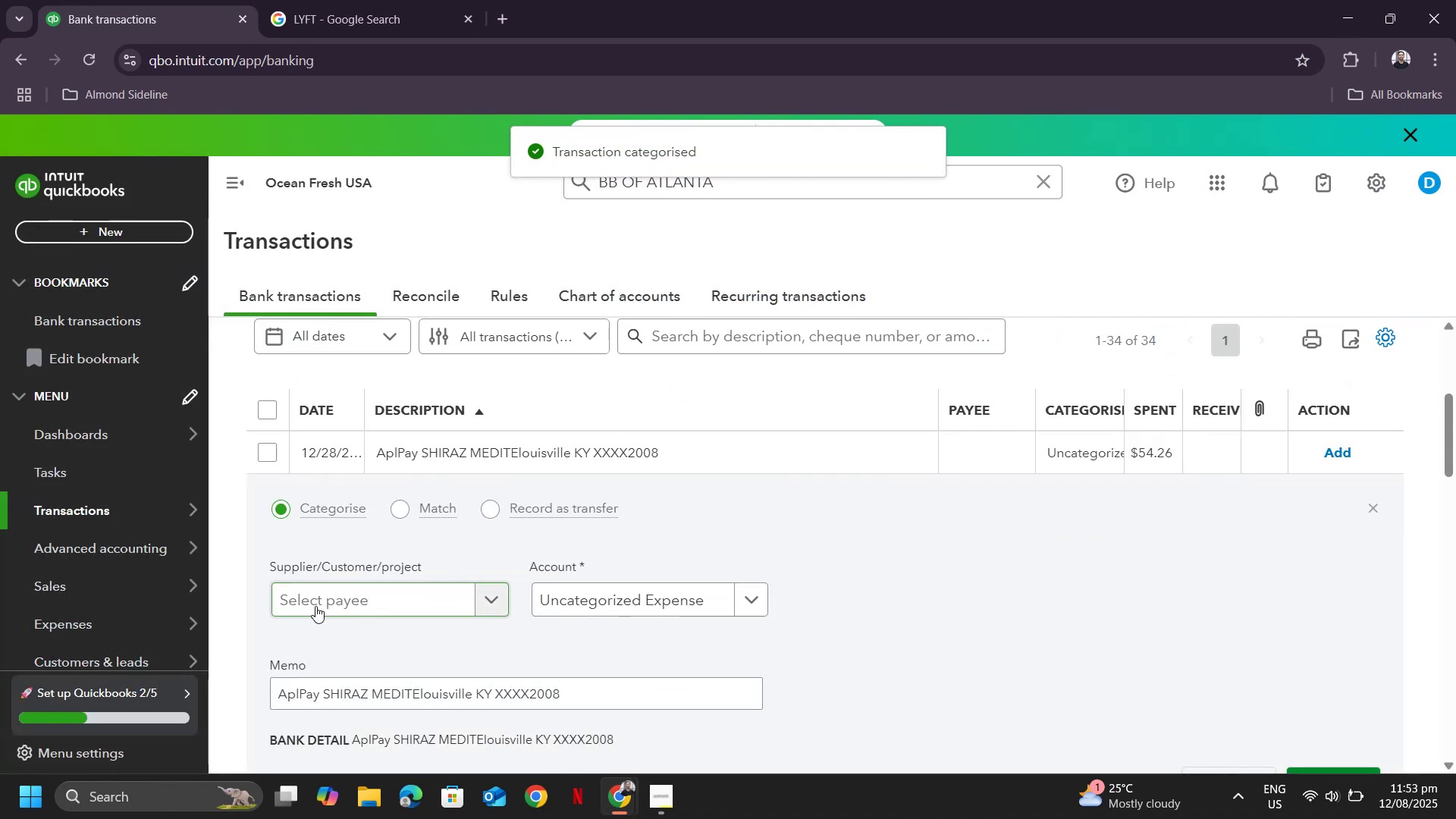 
left_click([314, 604])
 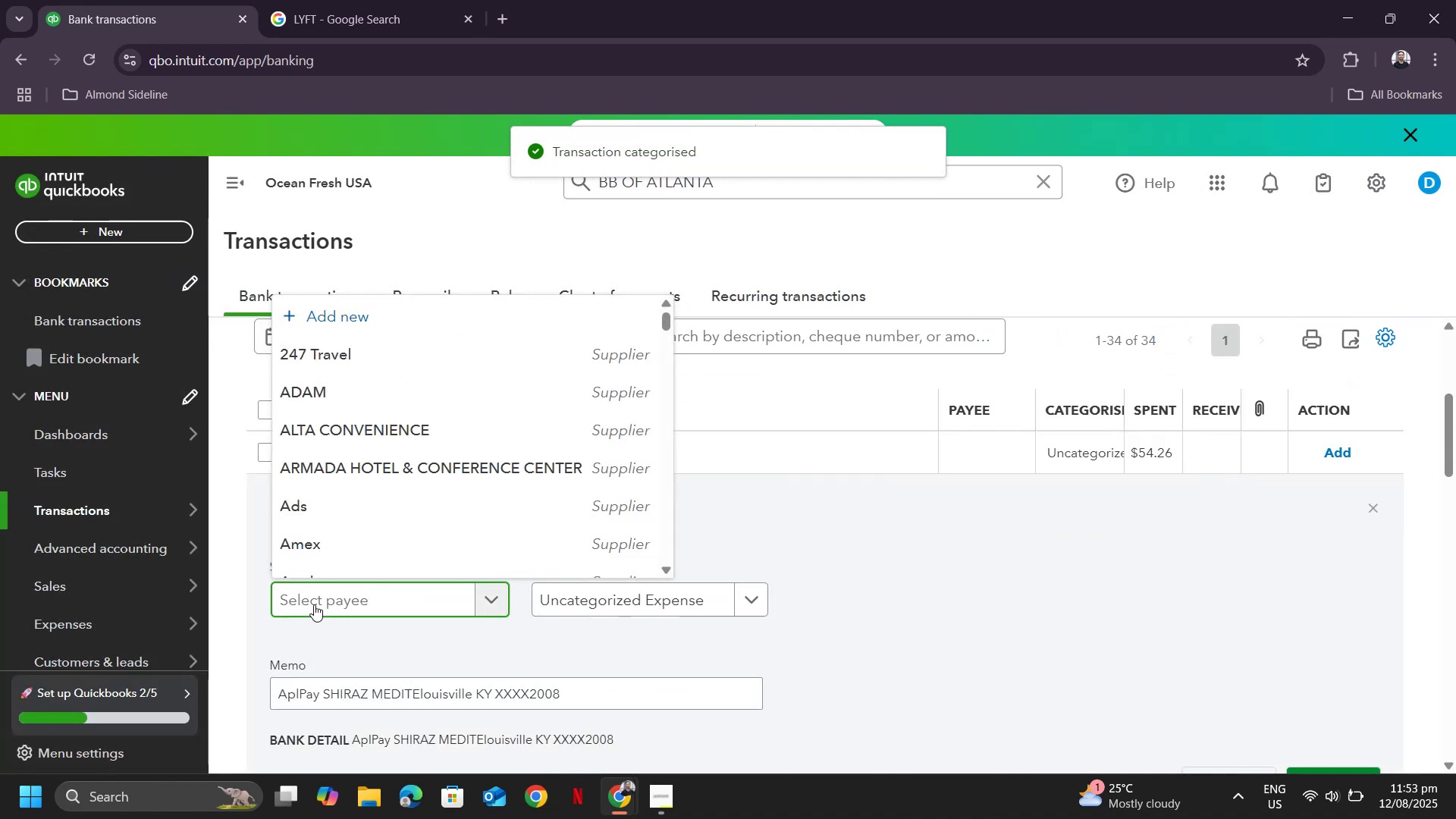 
type(medi)
 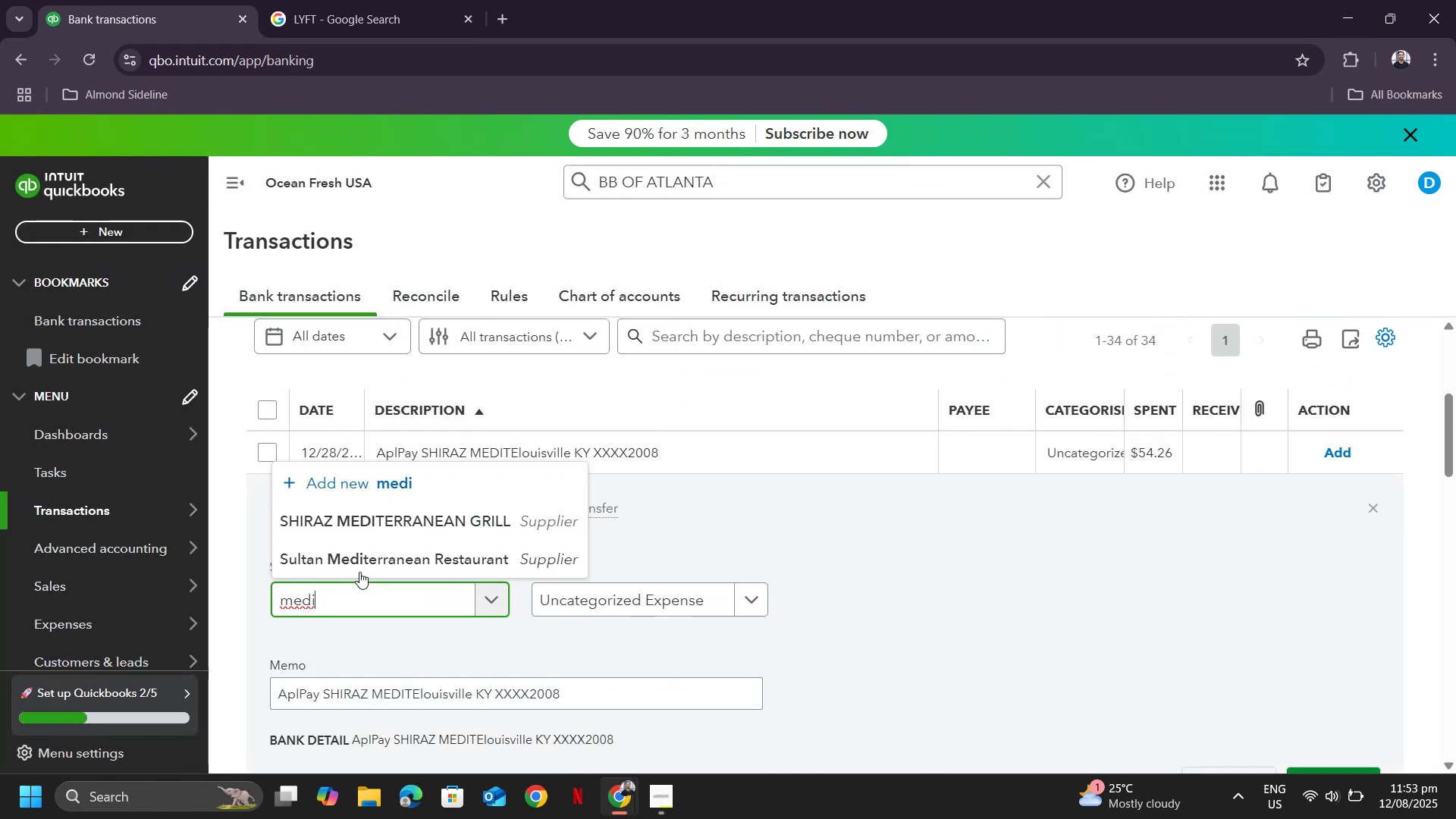 
left_click([355, 519])
 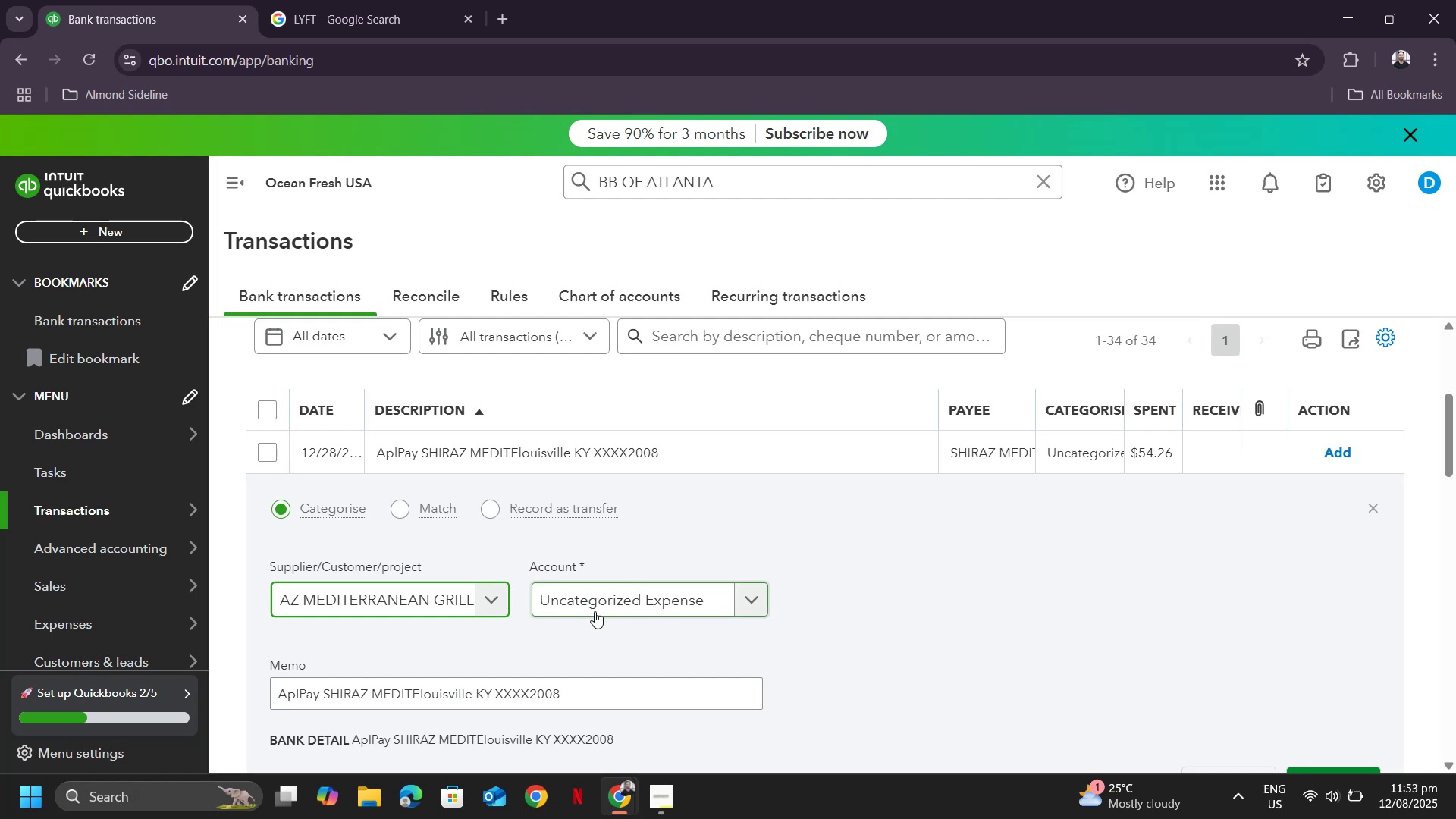 
left_click([595, 611])
 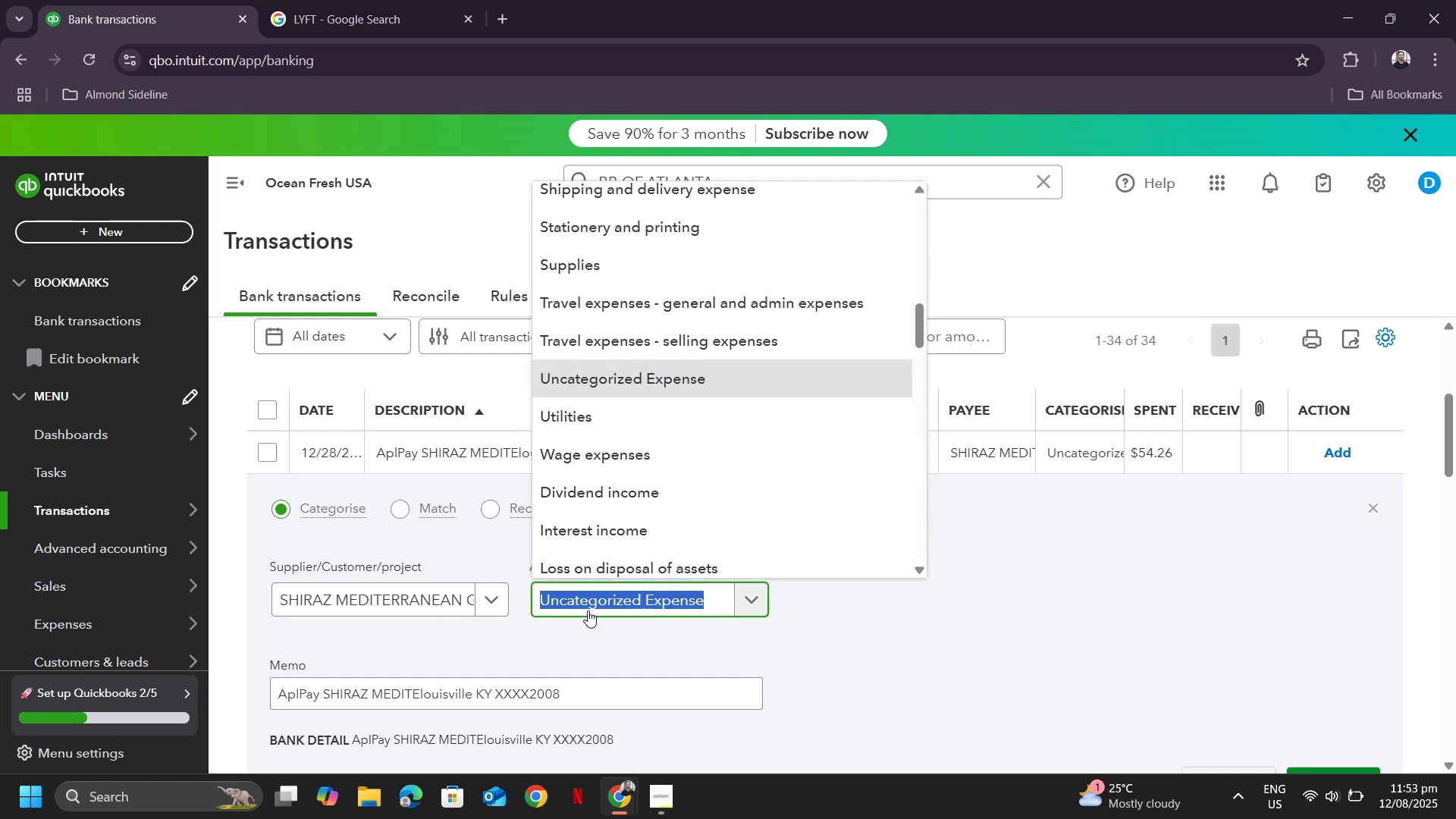 
type(meal)
 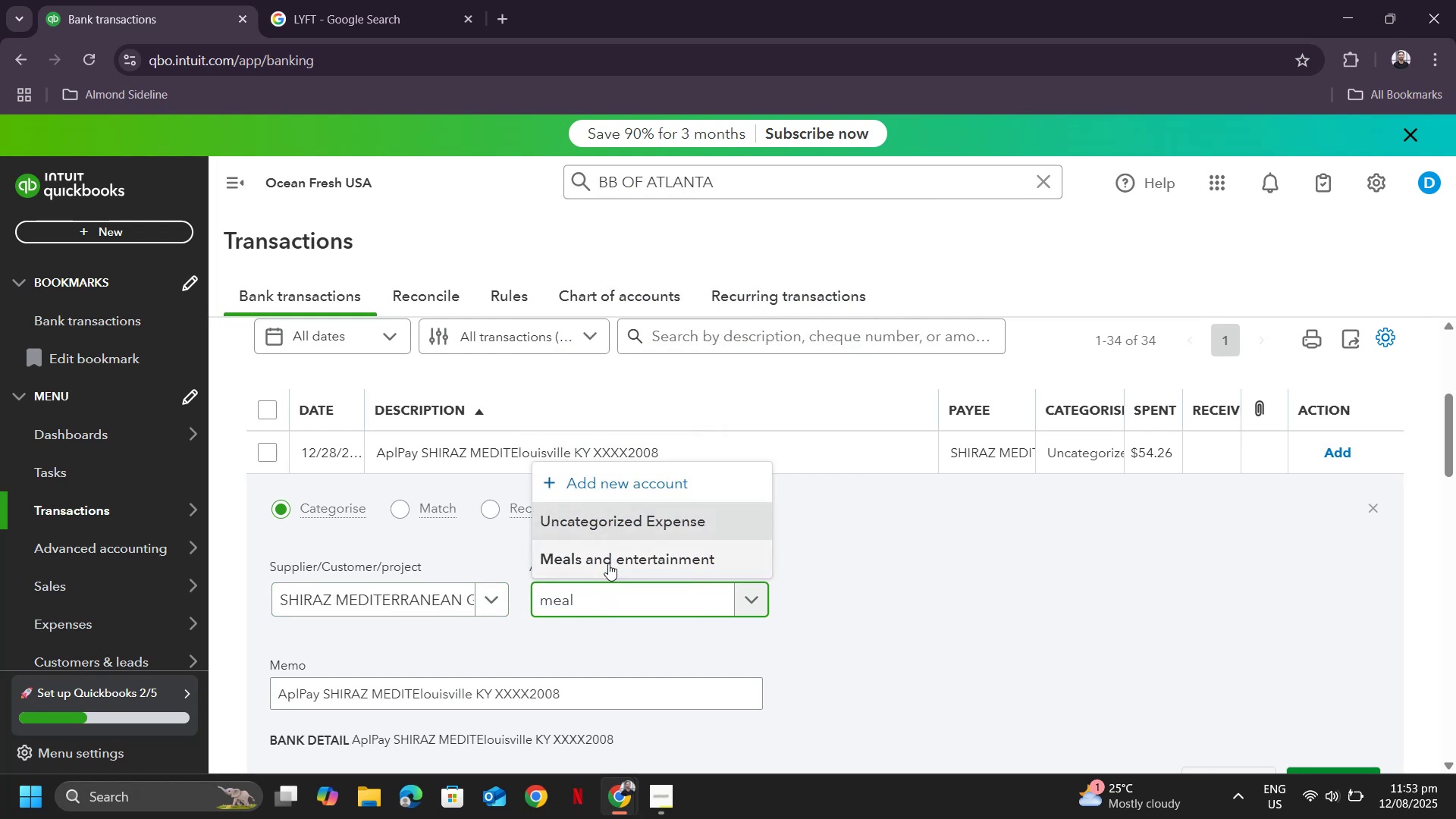 
left_click([610, 558])
 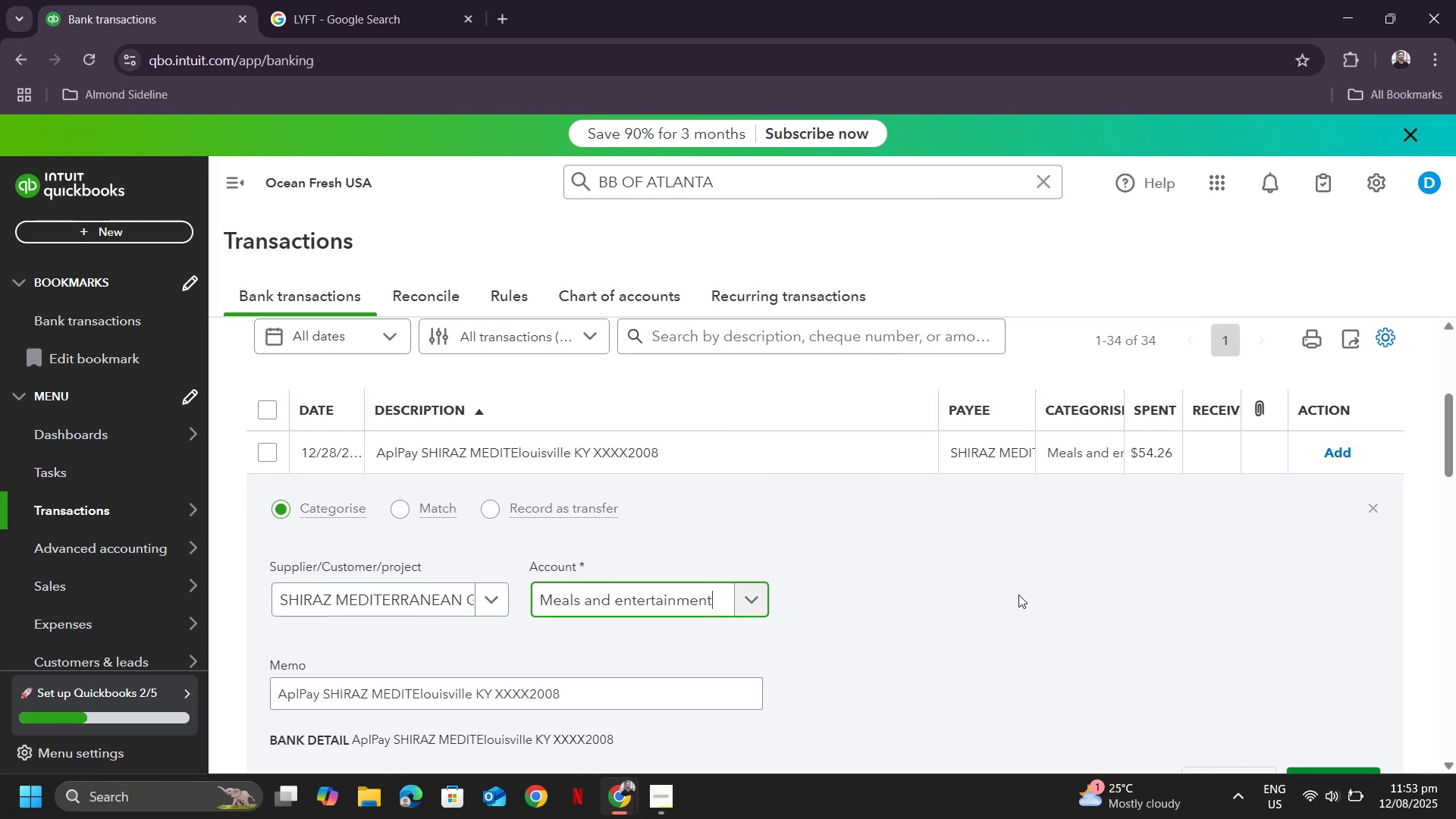 
scroll: coordinate [1075, 598], scroll_direction: down, amount: 1.0
 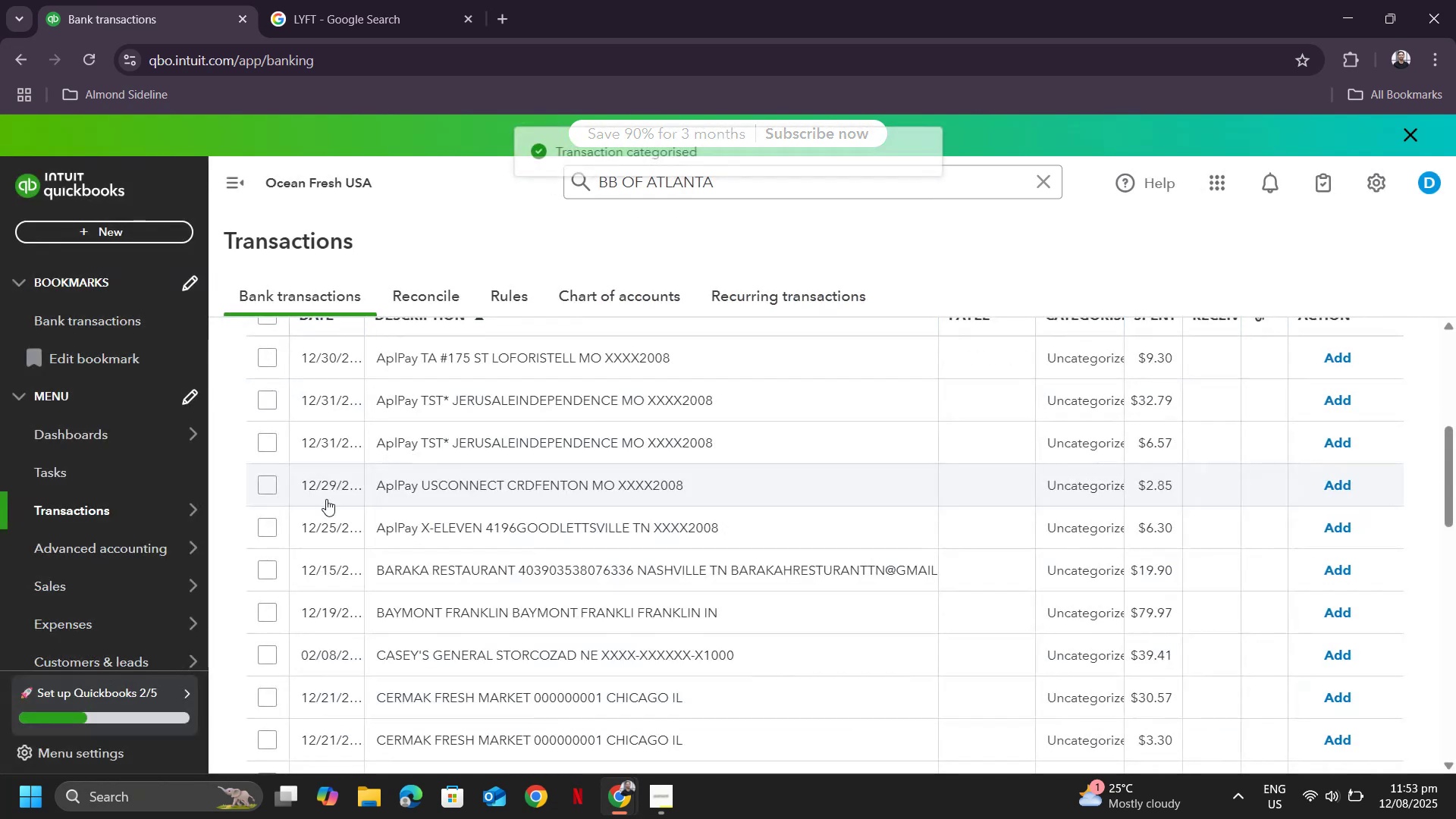 
scroll: coordinate [483, 419], scroll_direction: up, amount: 1.0
 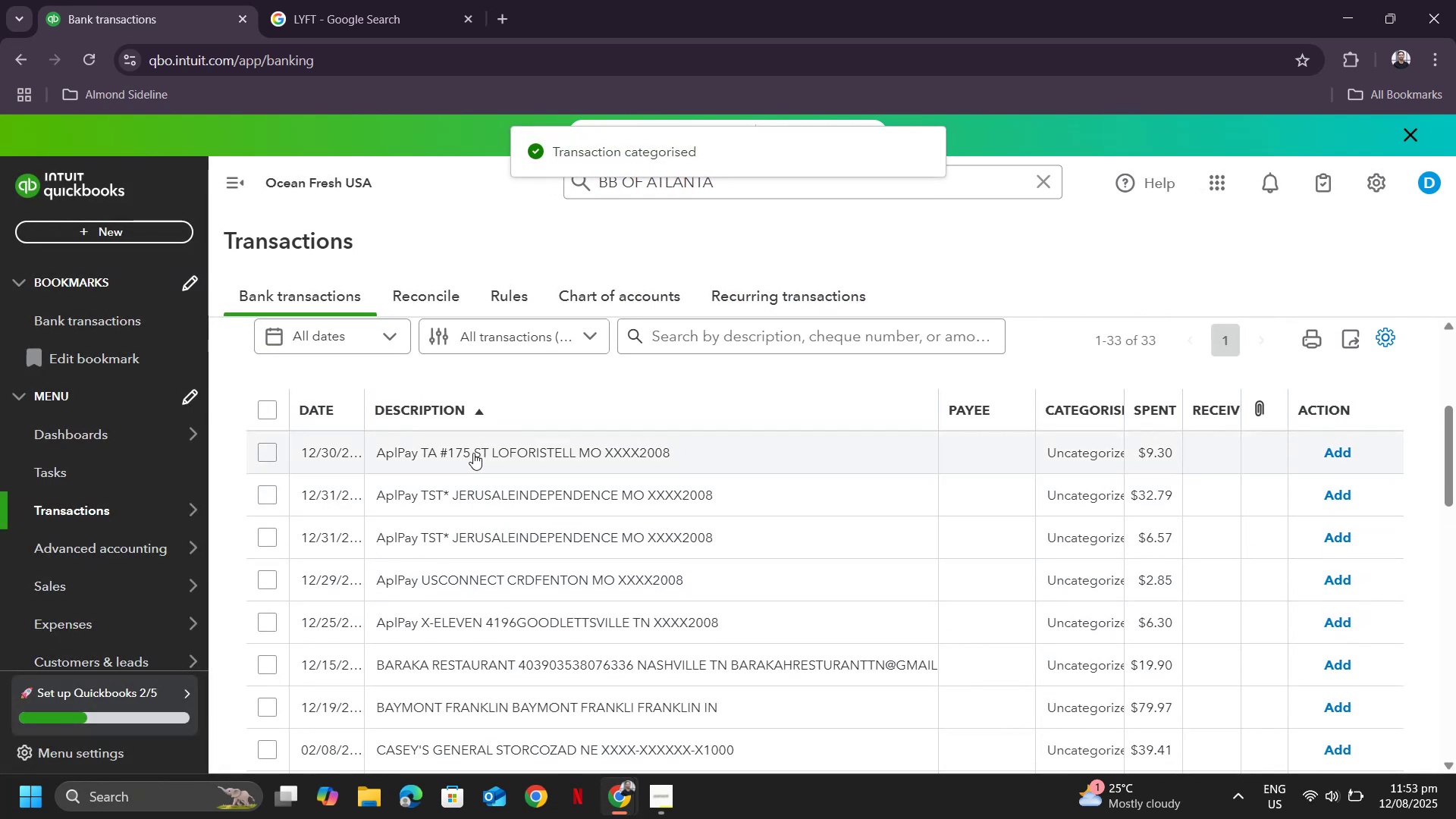 
left_click([473, 453])
 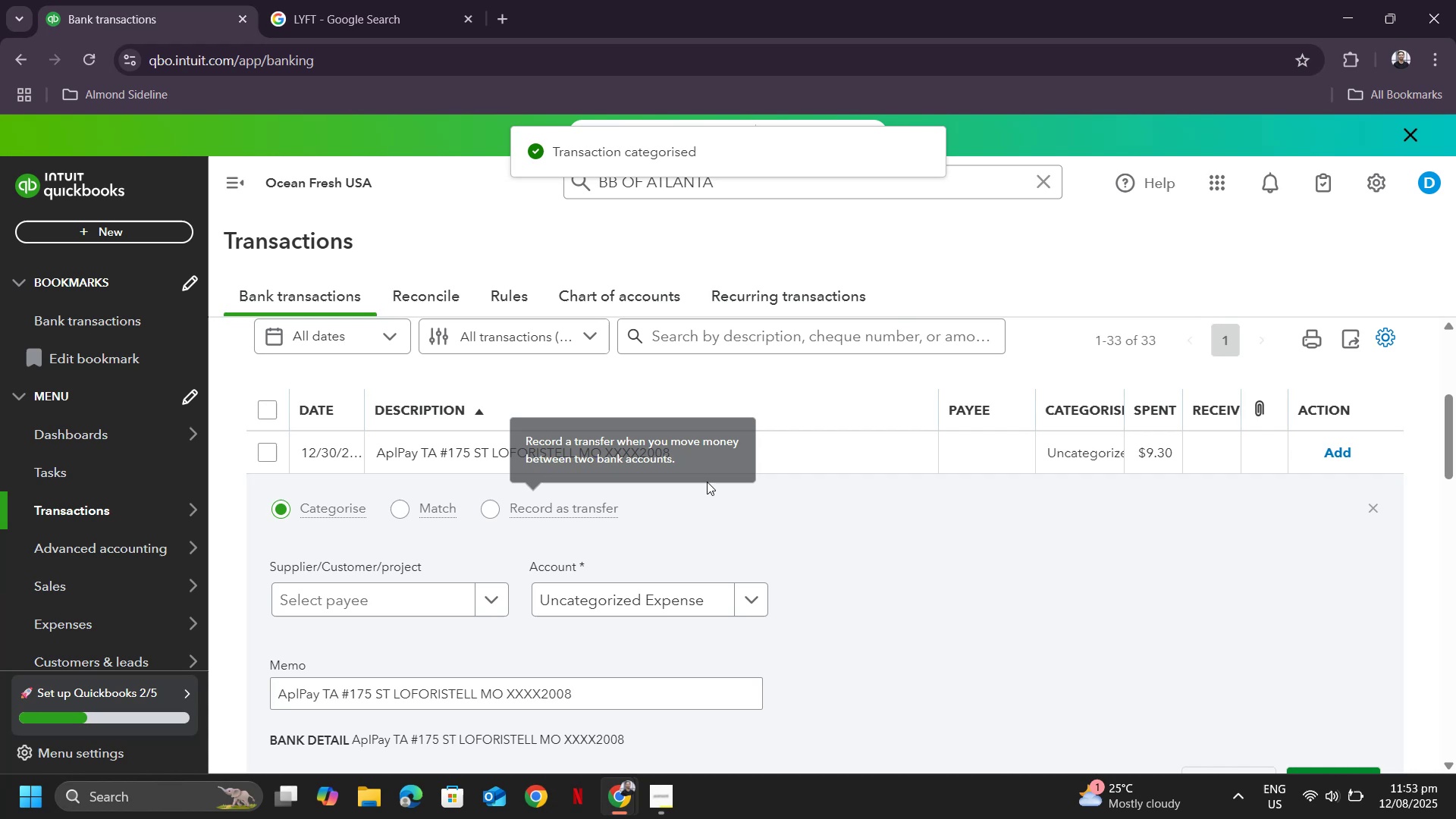 
left_click_drag(start_coordinate=[735, 441], to_coordinate=[428, 444])
 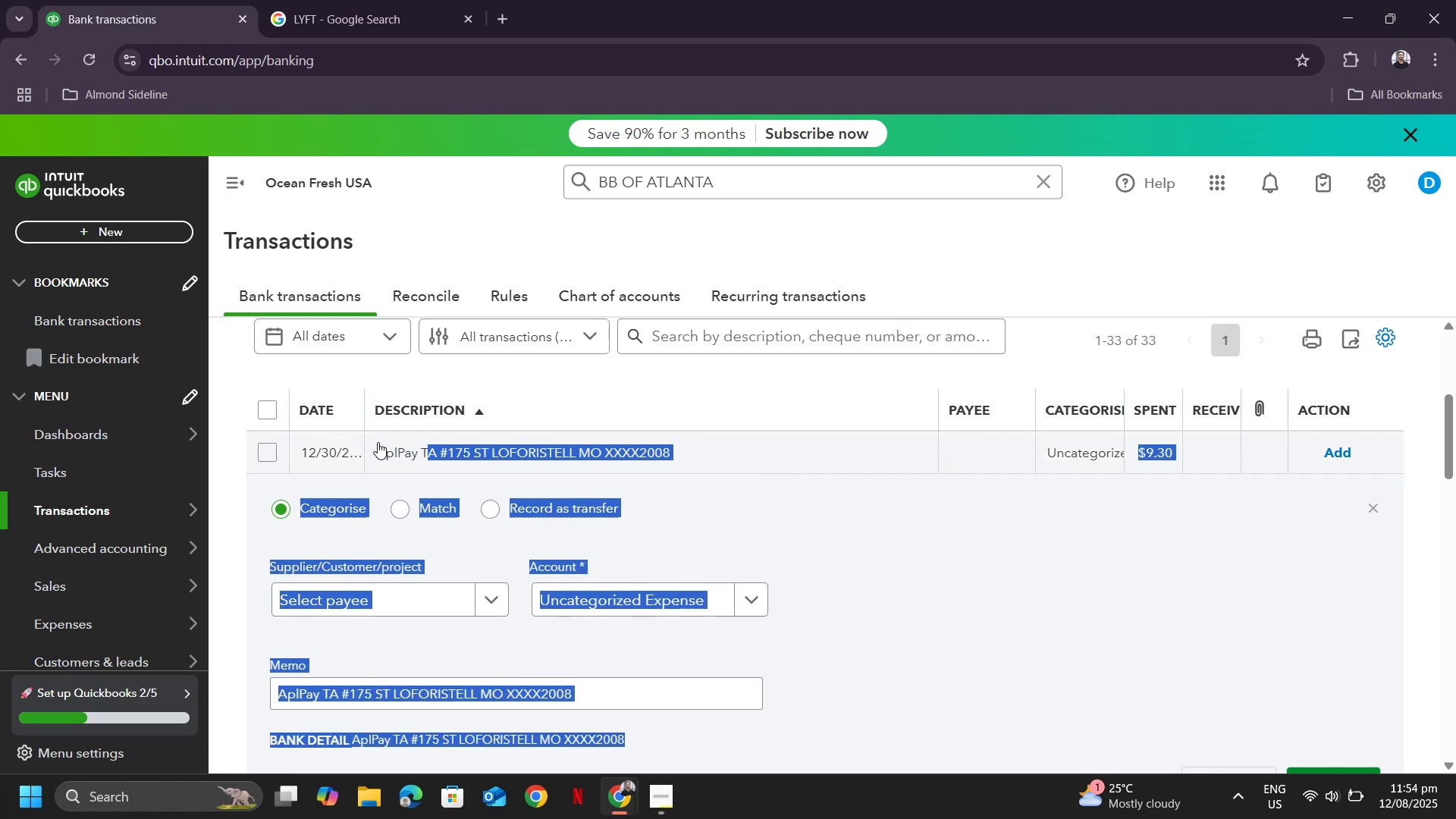 
left_click_drag(start_coordinate=[378, 442], to_coordinate=[709, 453])
 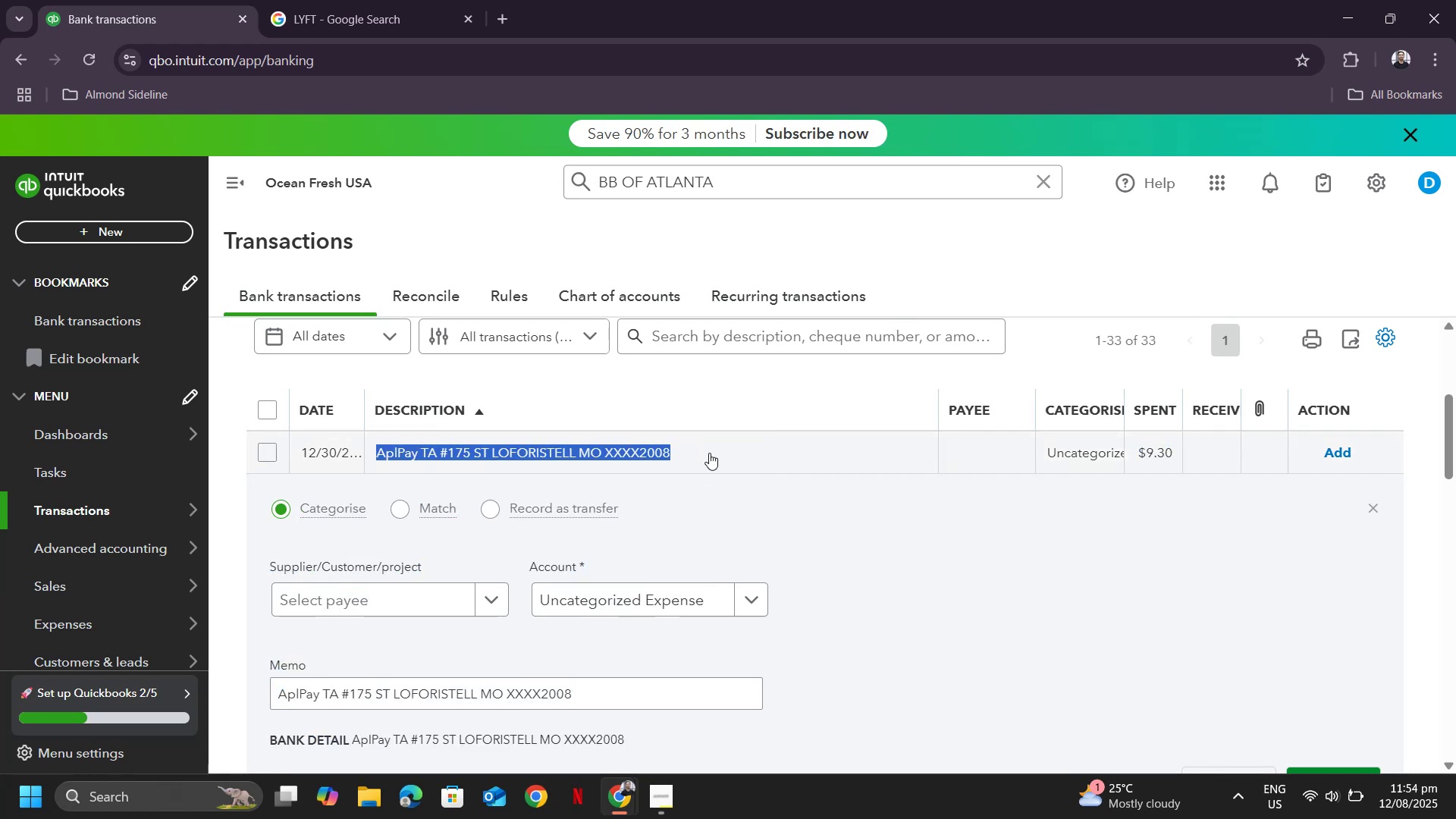 
key(Control+ControlLeft)
 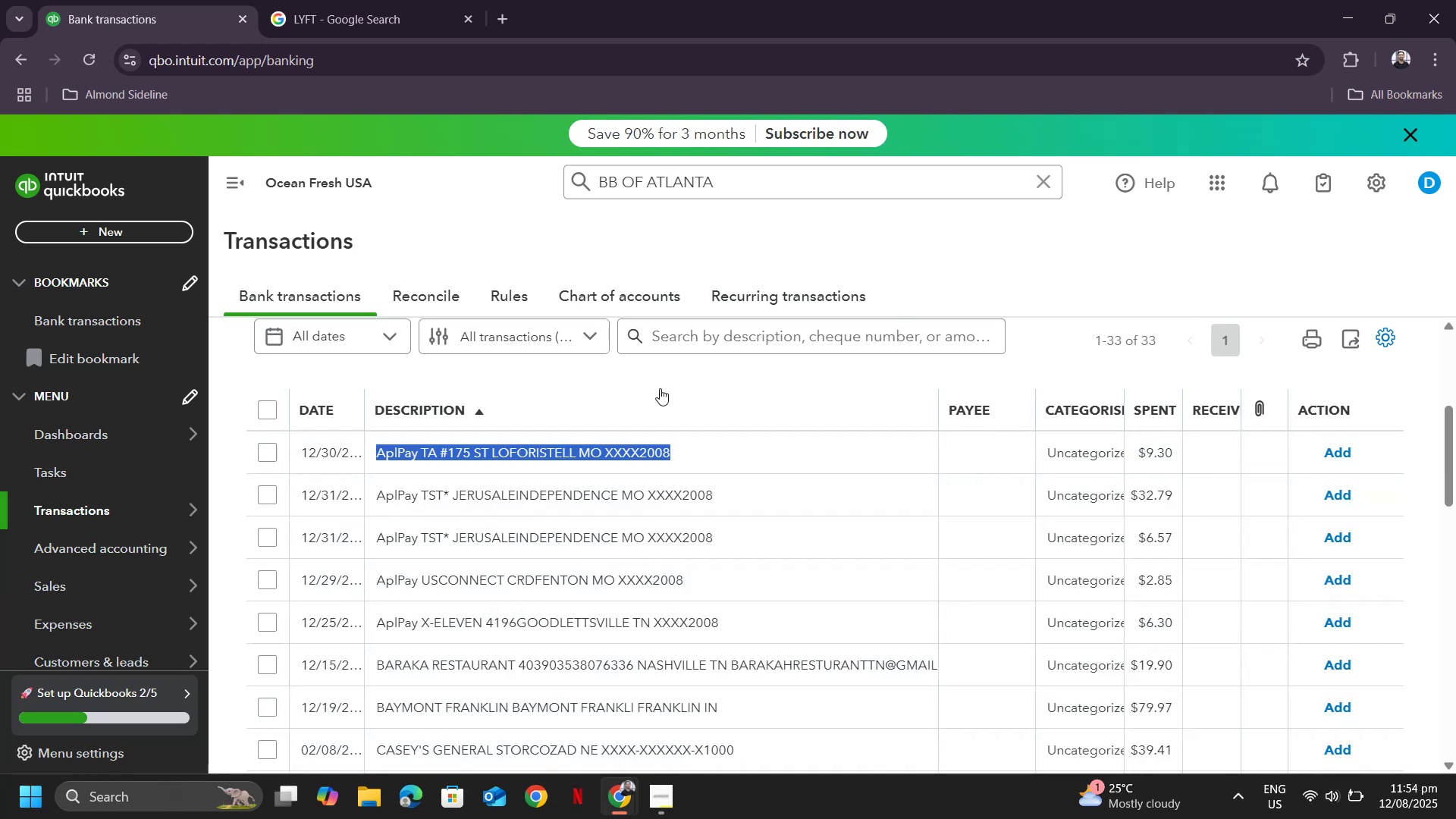 
key(Control+C)
 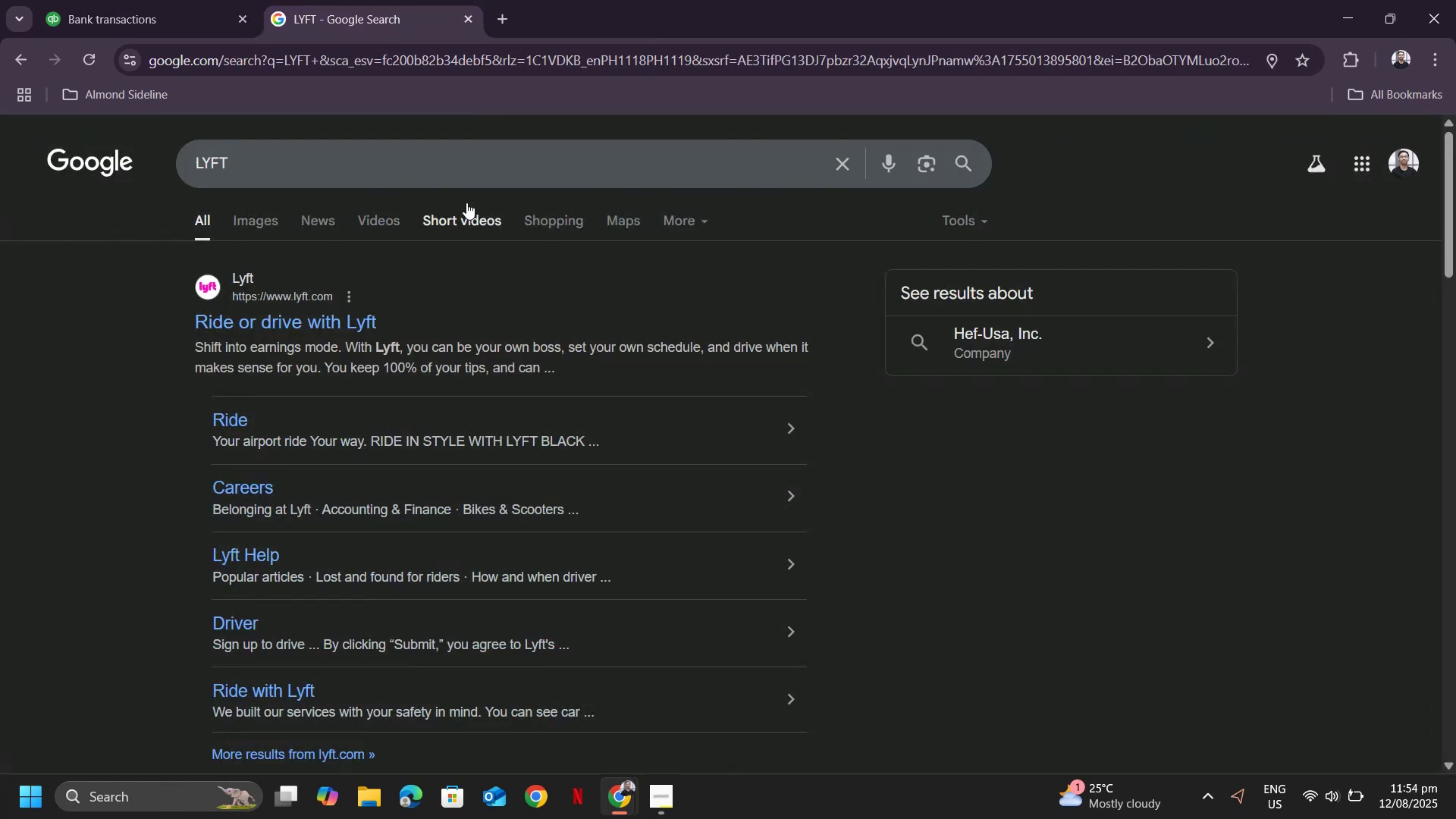 
left_click_drag(start_coordinate=[444, 162], to_coordinate=[0, 110])
 